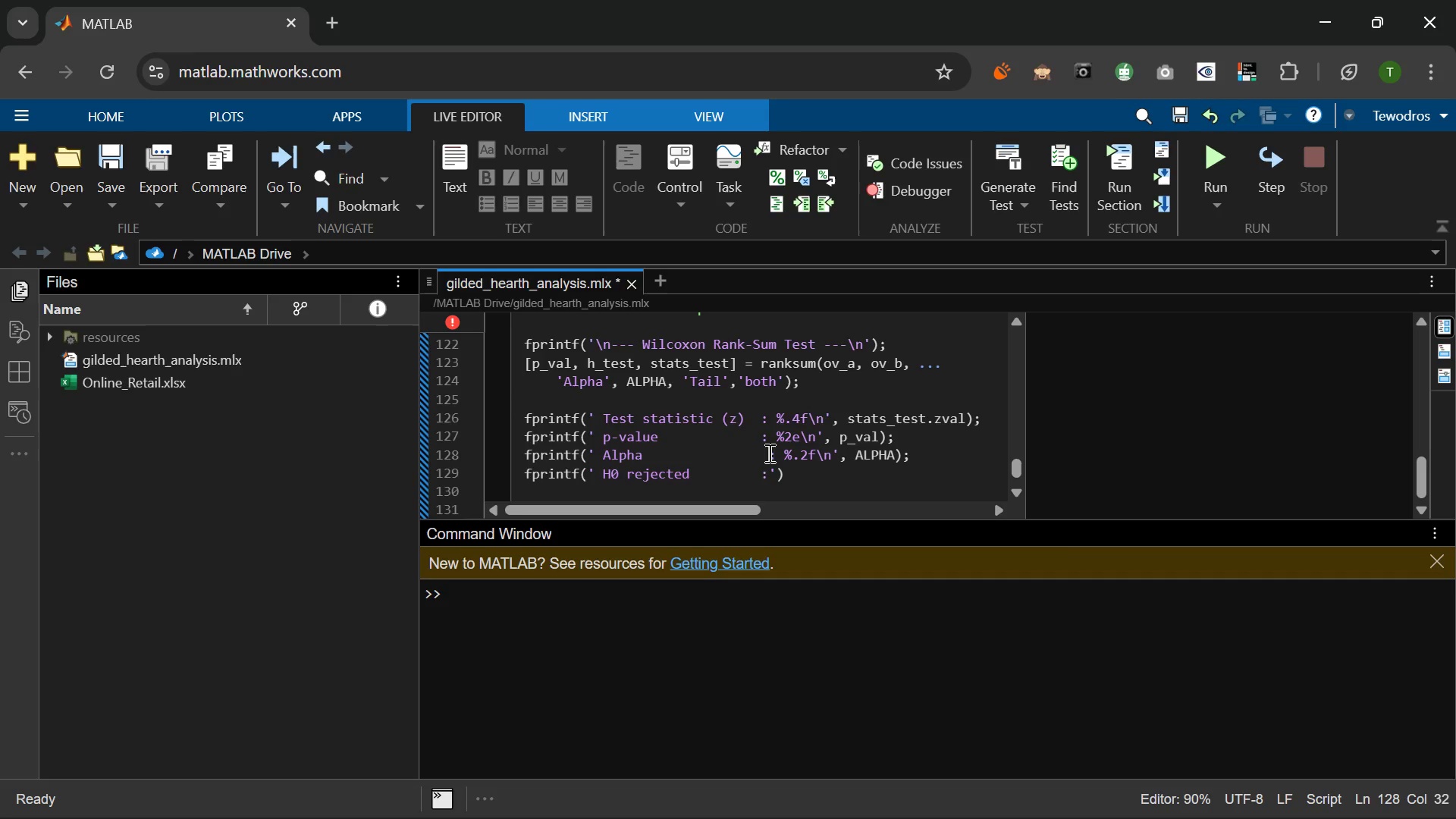 
key(Backspace)
 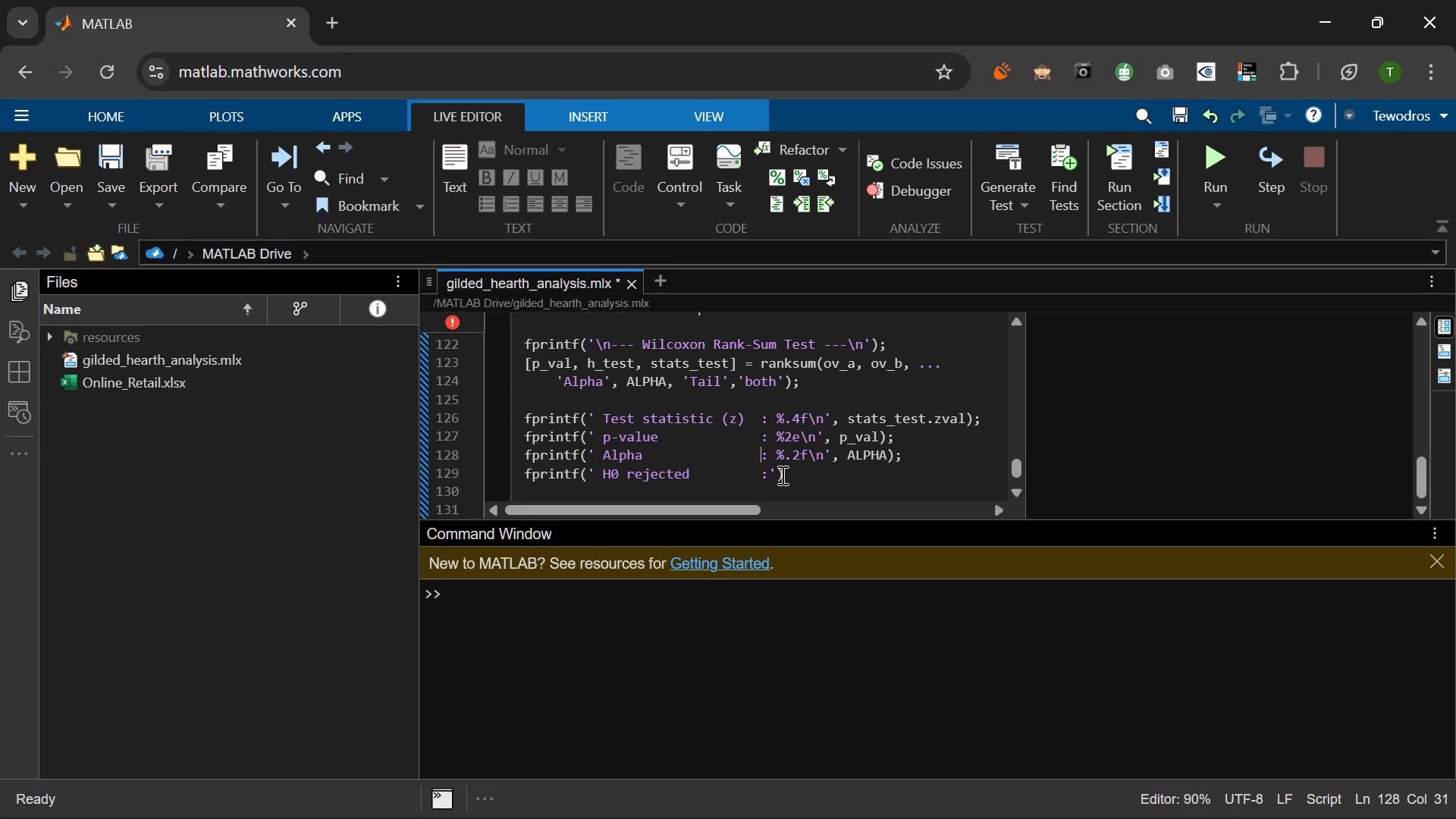 
left_click([769, 473])
 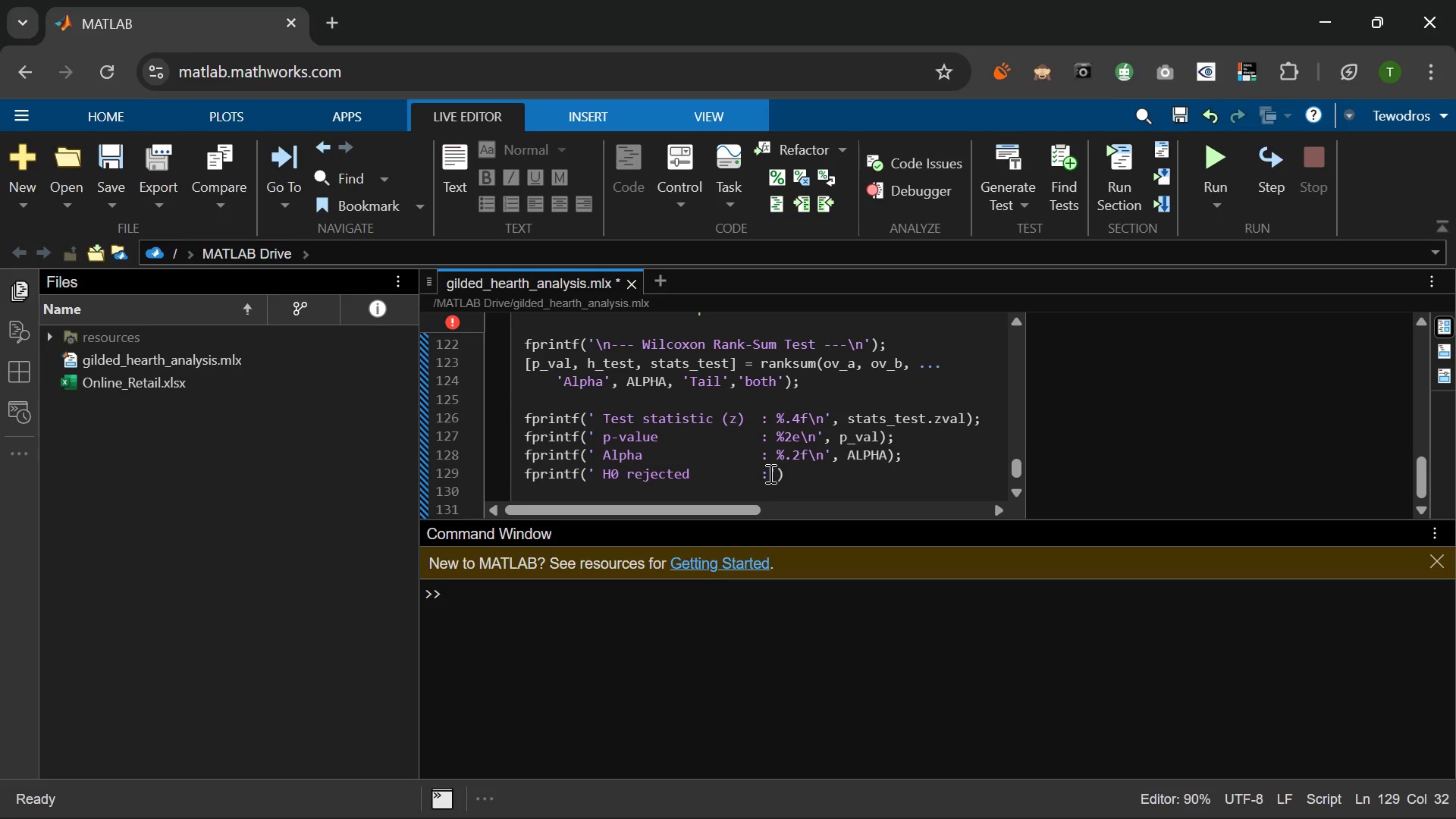 
key(Space)
 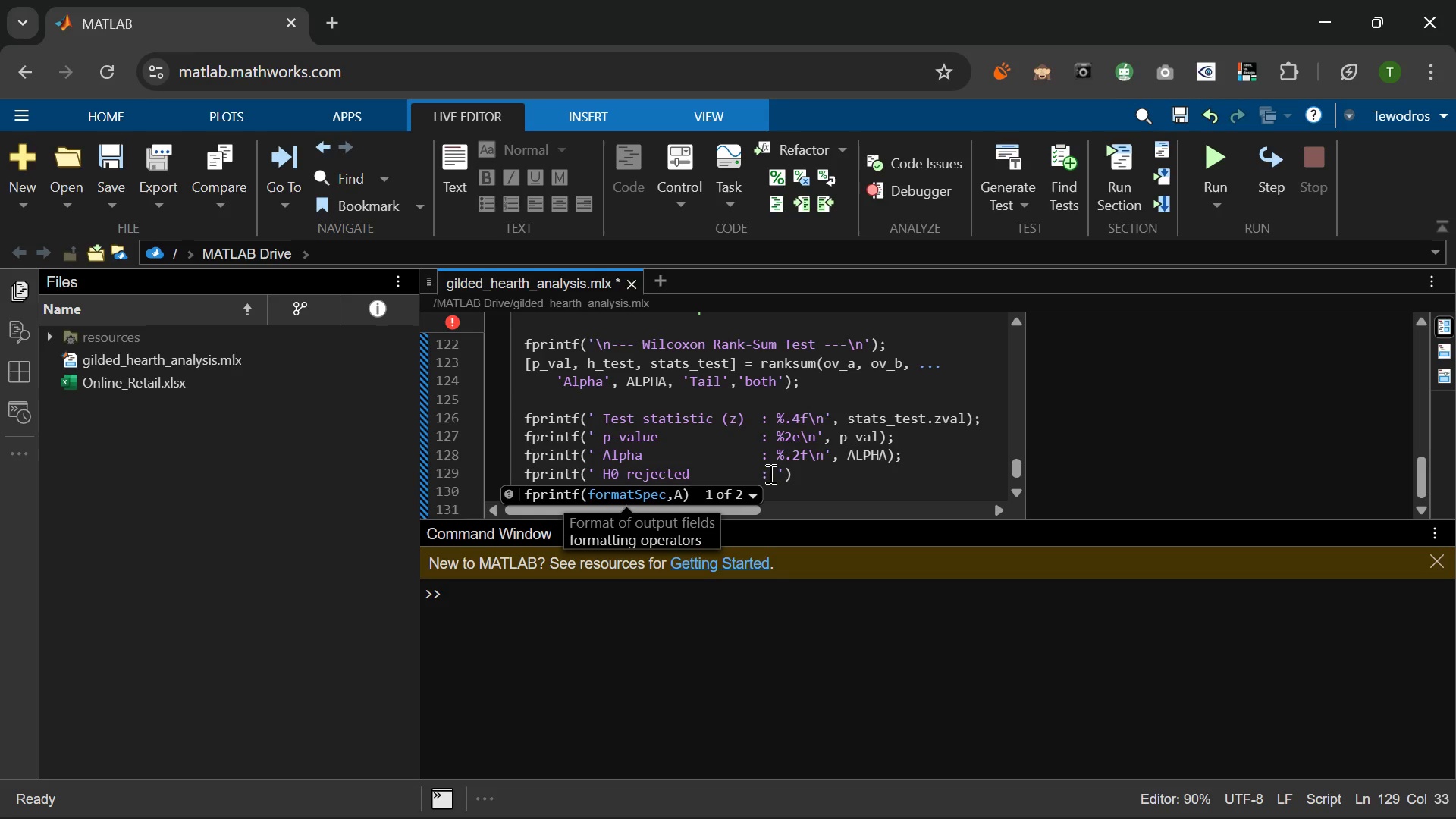 
key(K)
 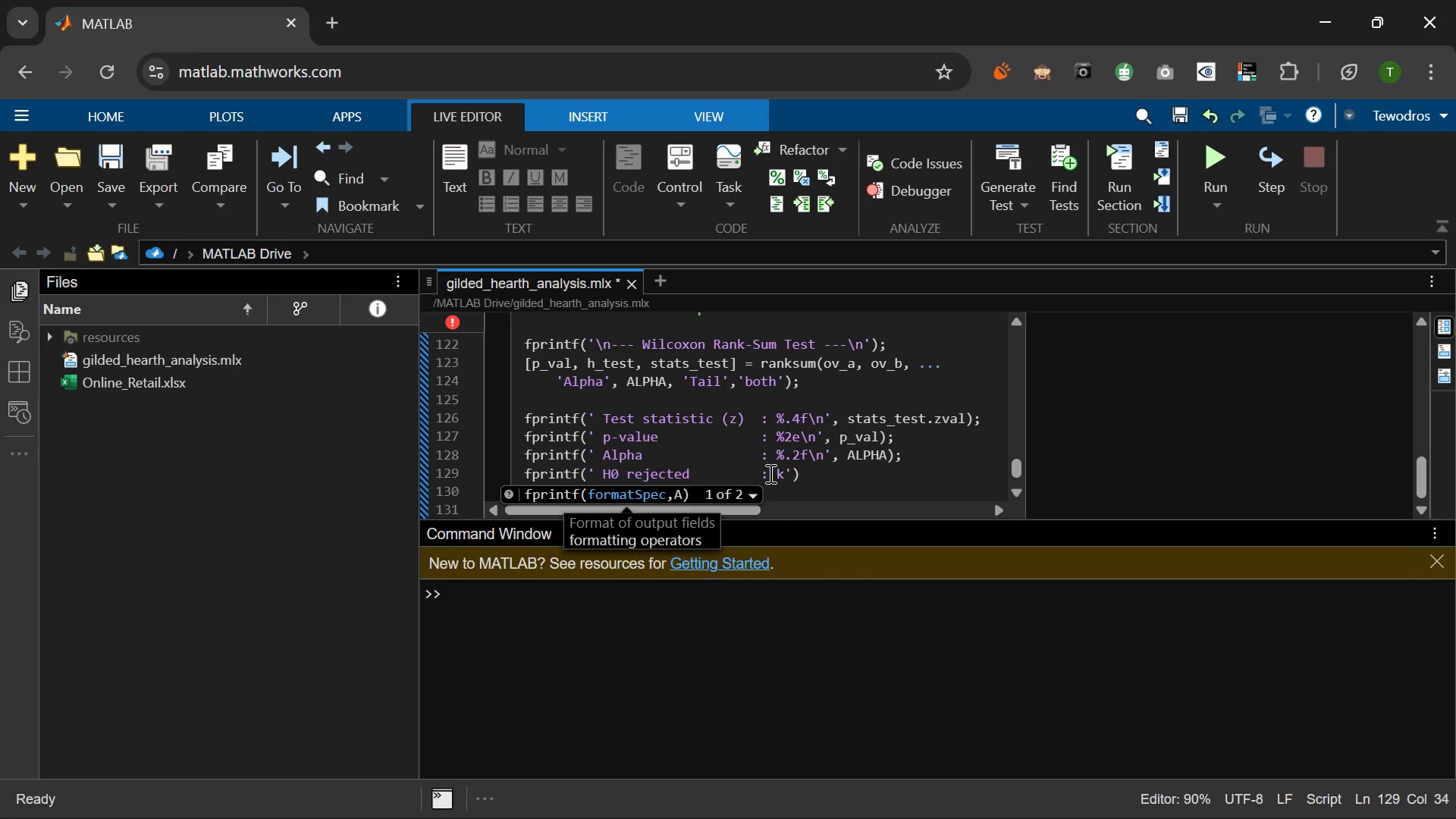 
key(Backspace)
 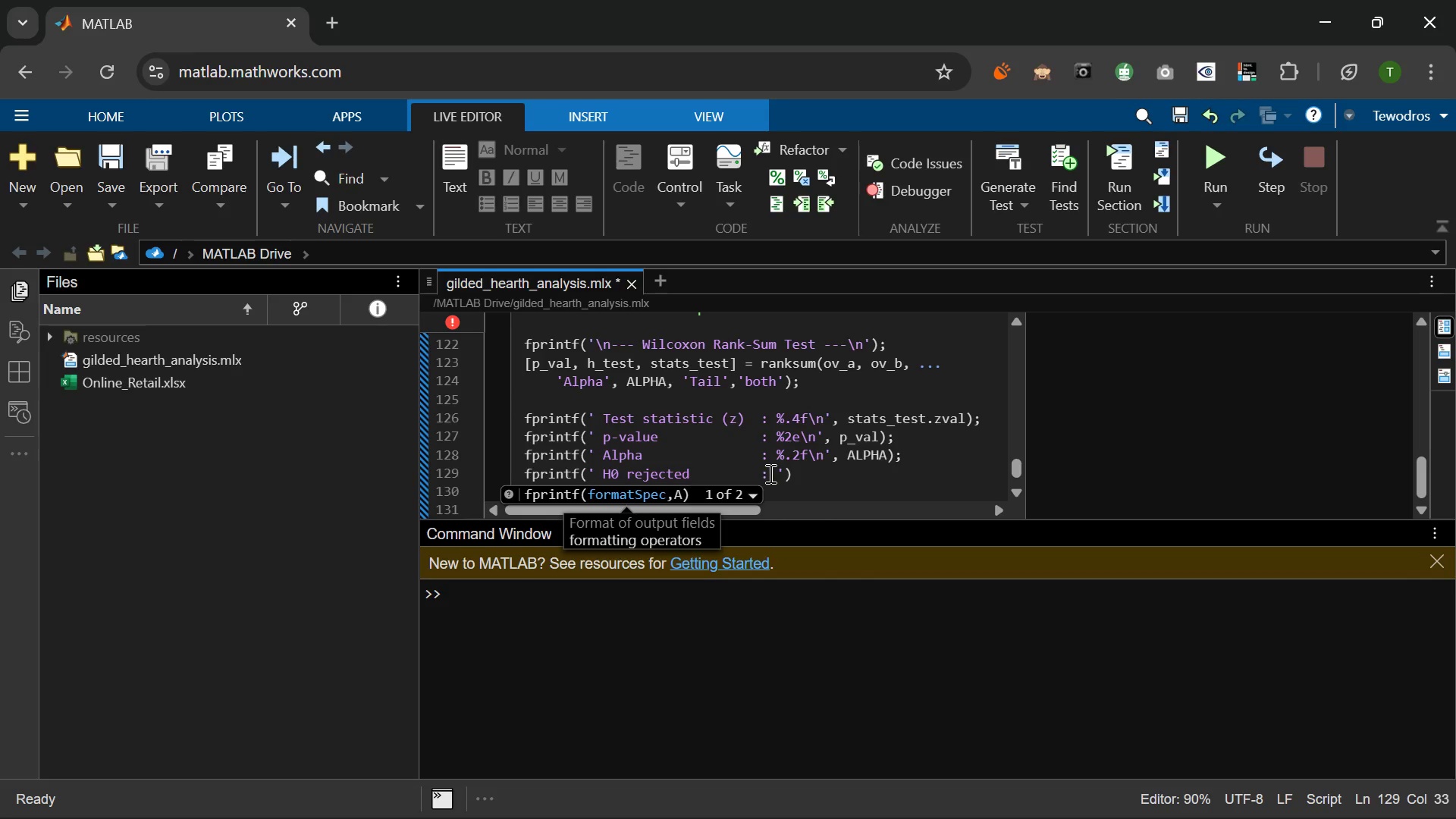 
key(Shift+D)
 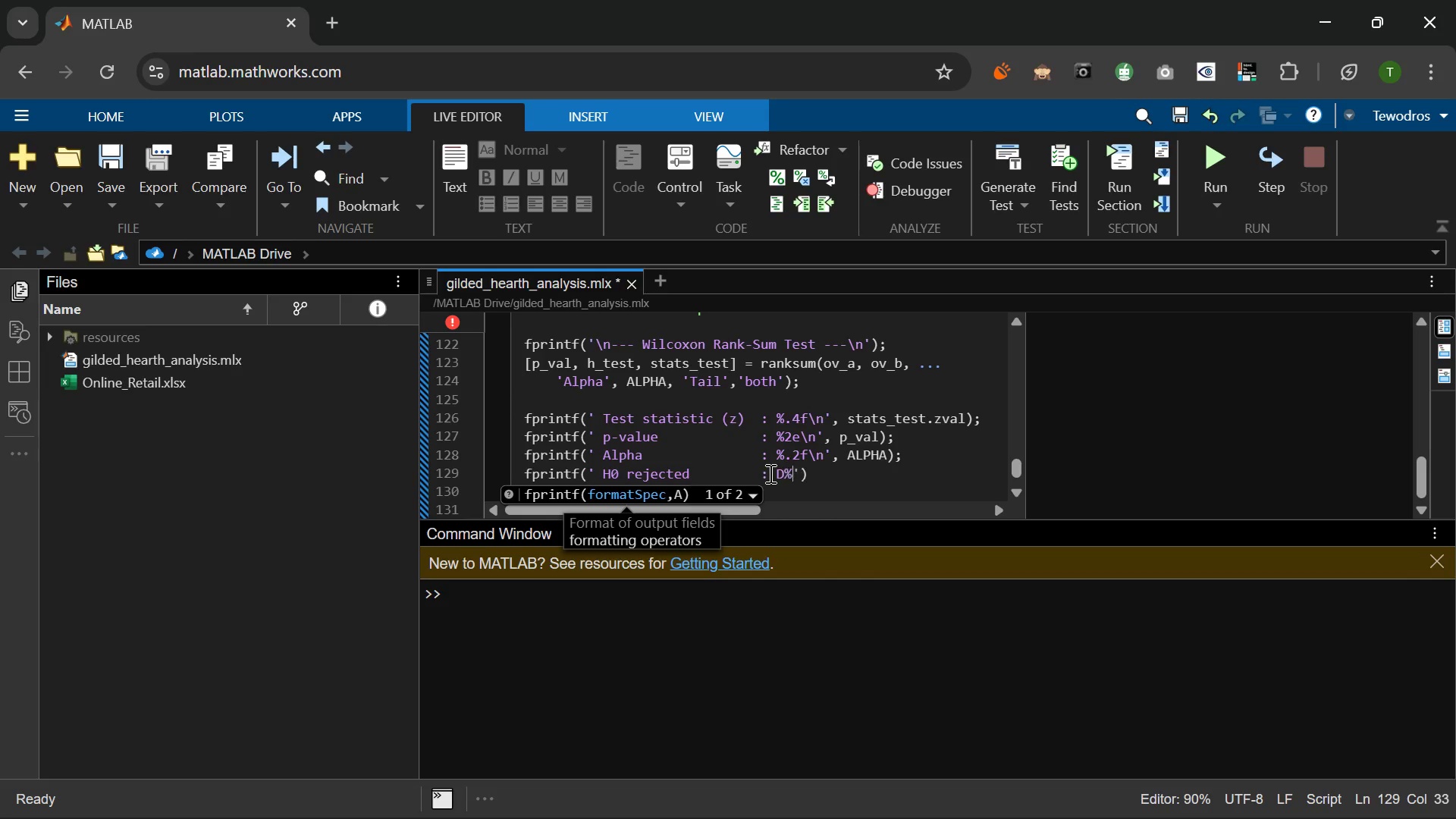 
hold_key(key=5, duration=0.34)
 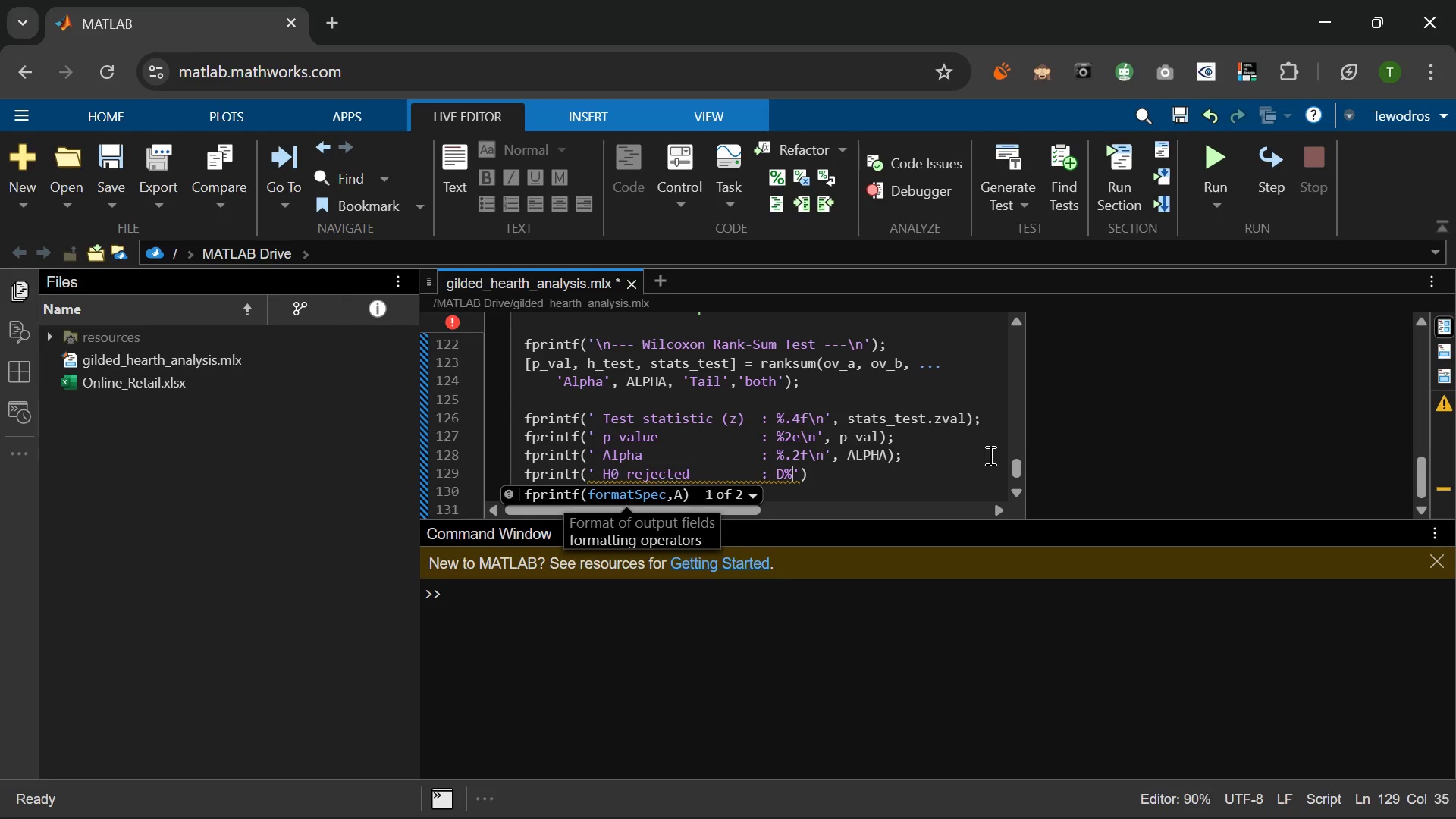 
wait(8.03)
 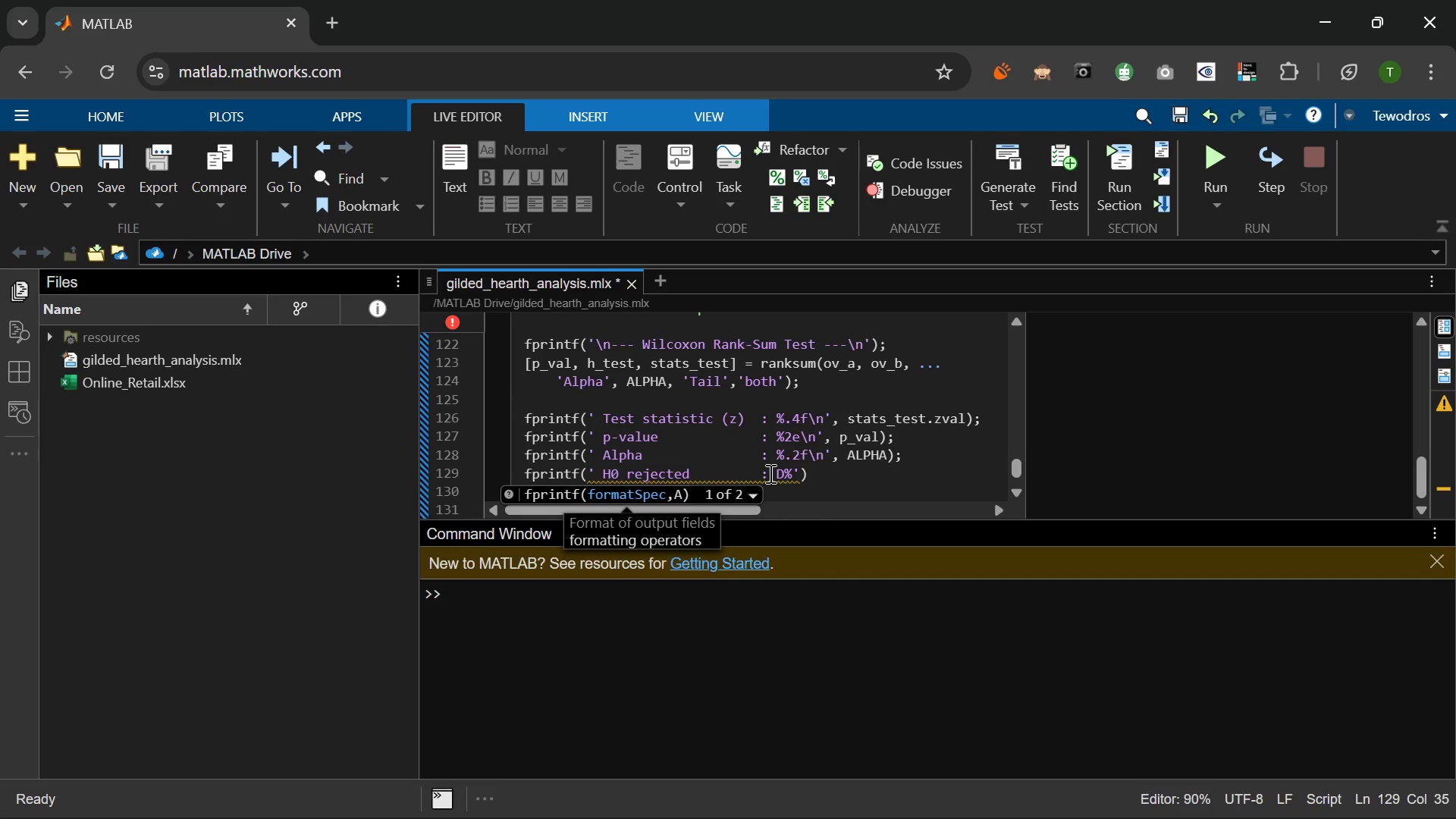 
key(ArrowLeft)
 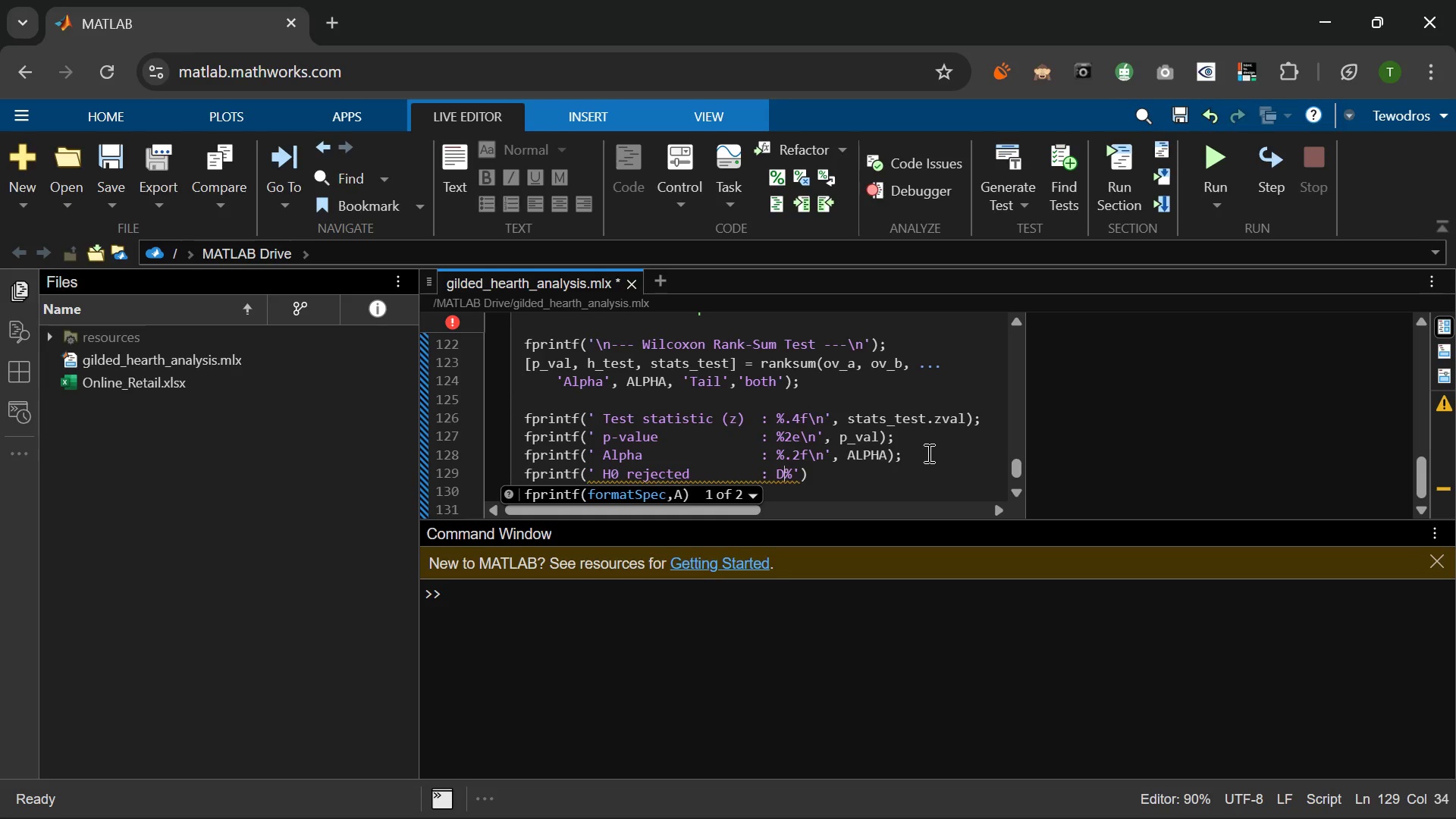 
key(Backspace)
 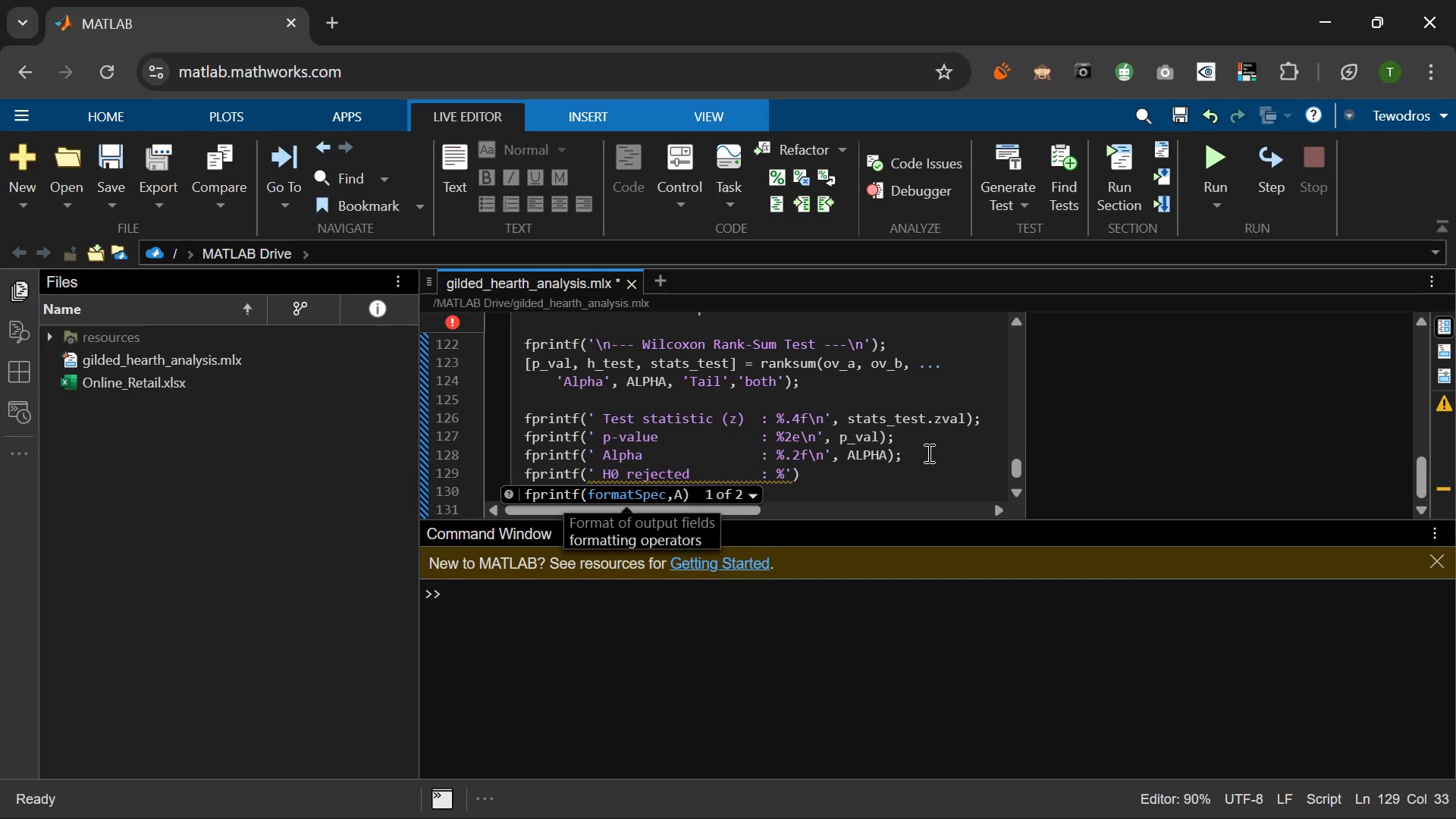 
key(ArrowRight)
 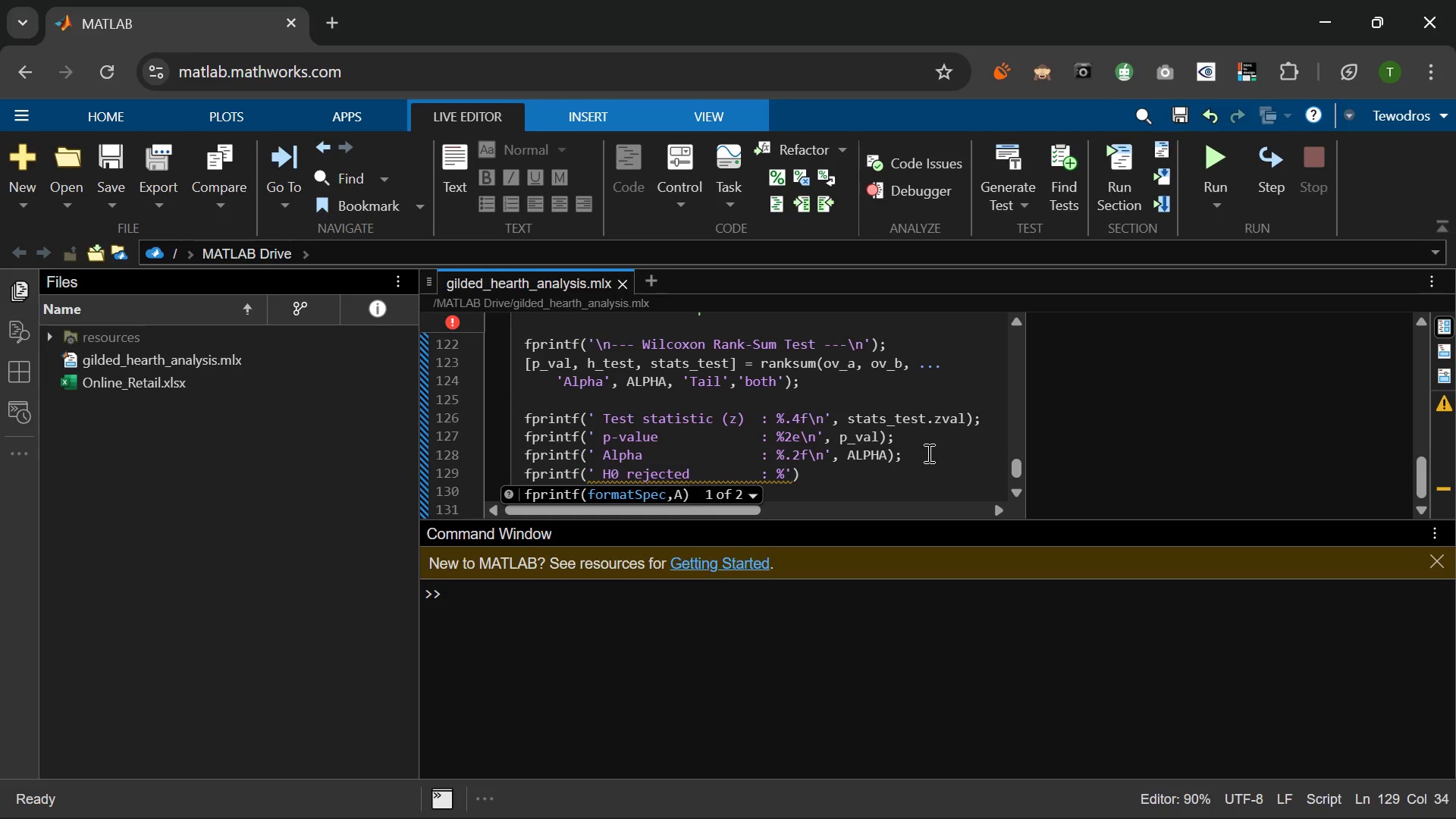 
wait(19.06)
 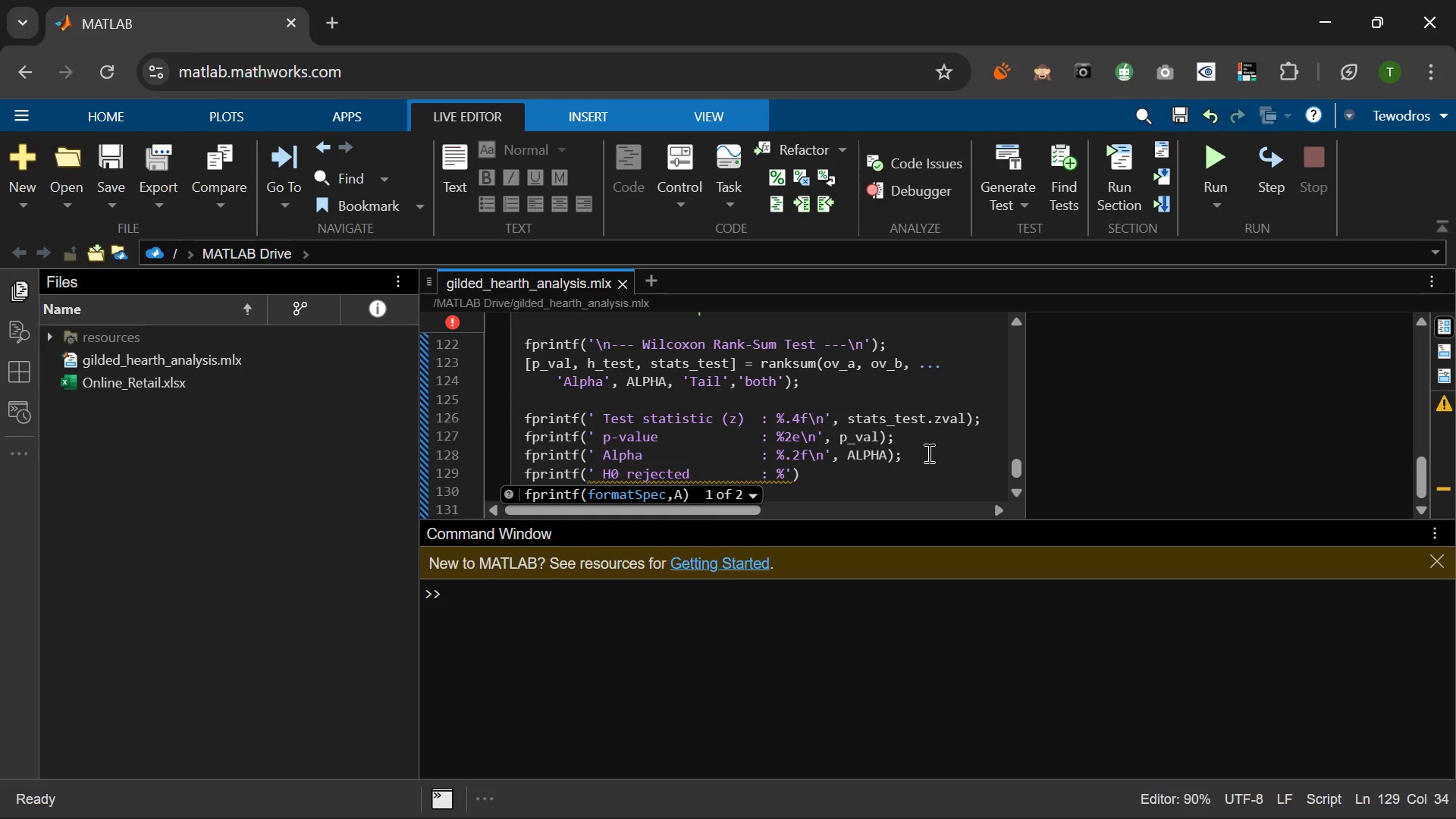 
key(S)
 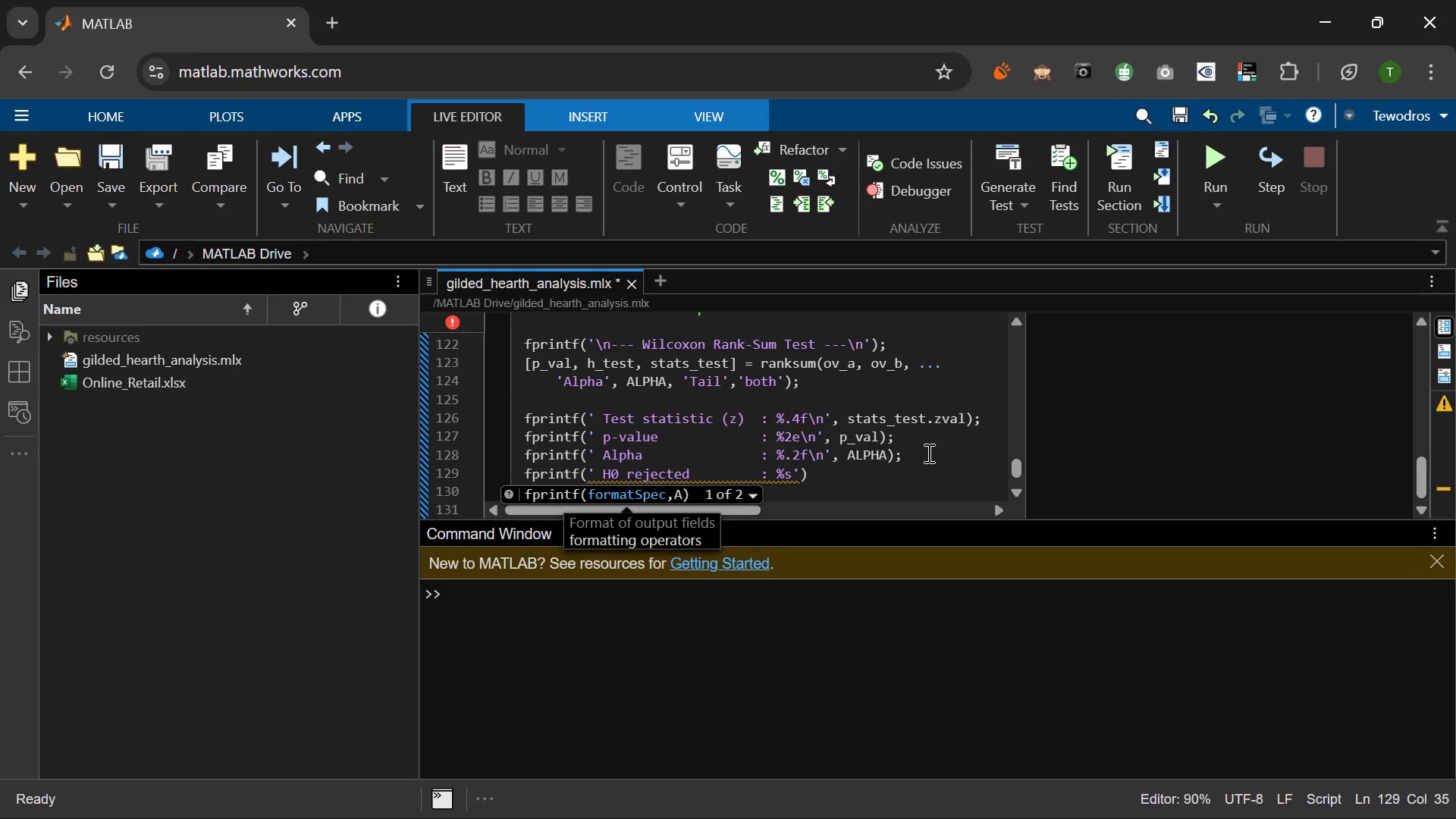 
key(Backslash)
 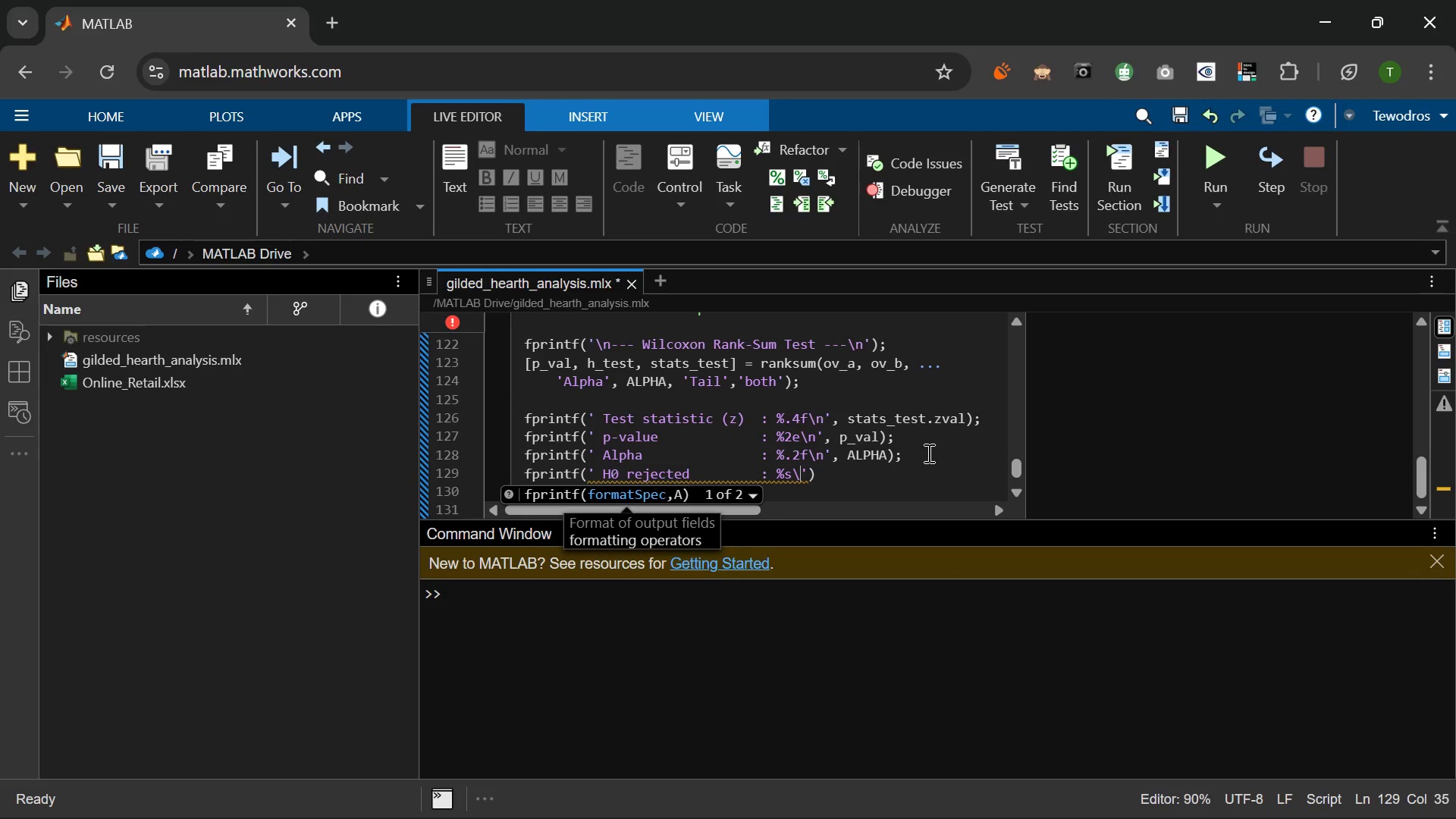 
key(N)
 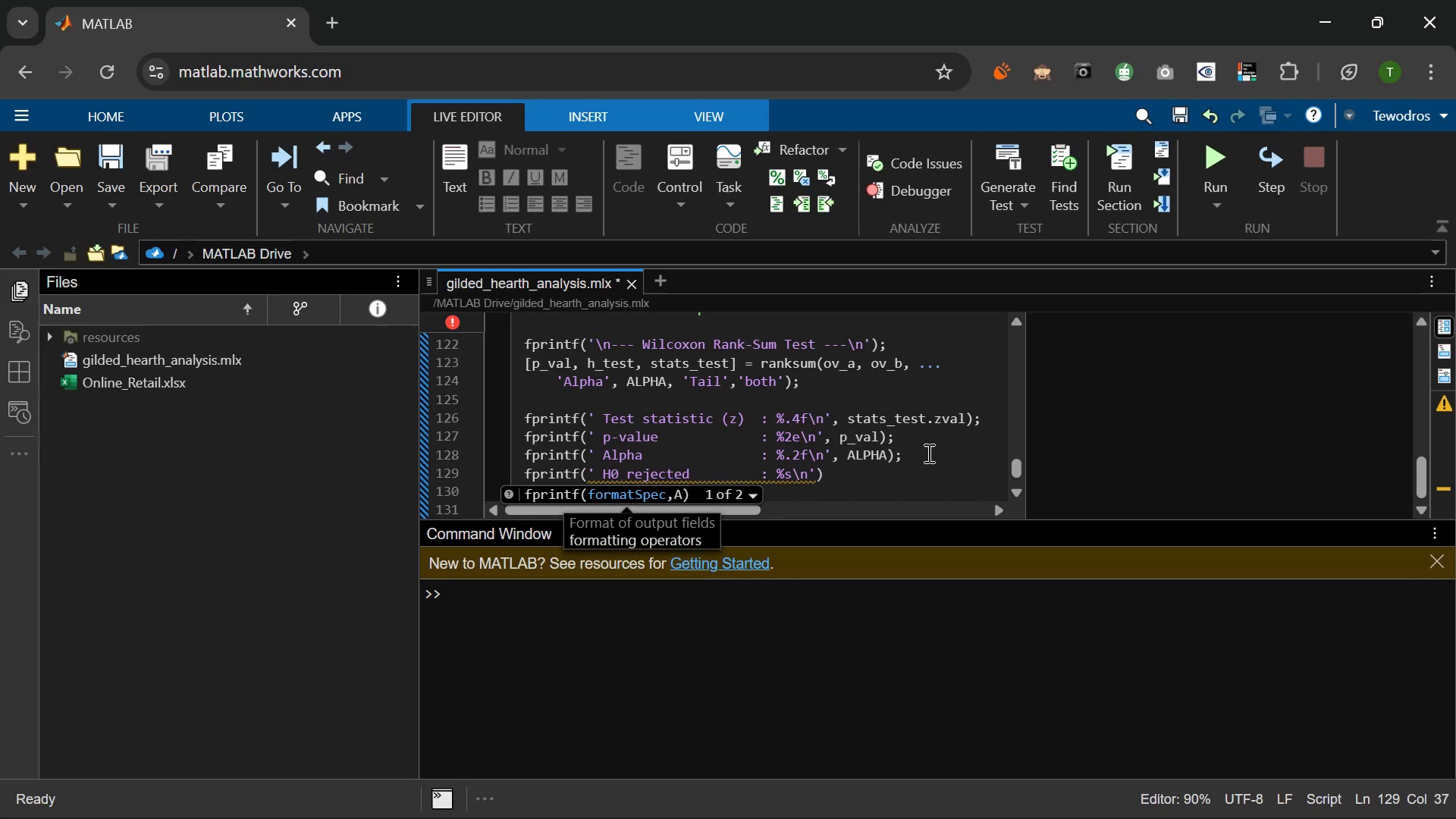 
key(ArrowRight)
 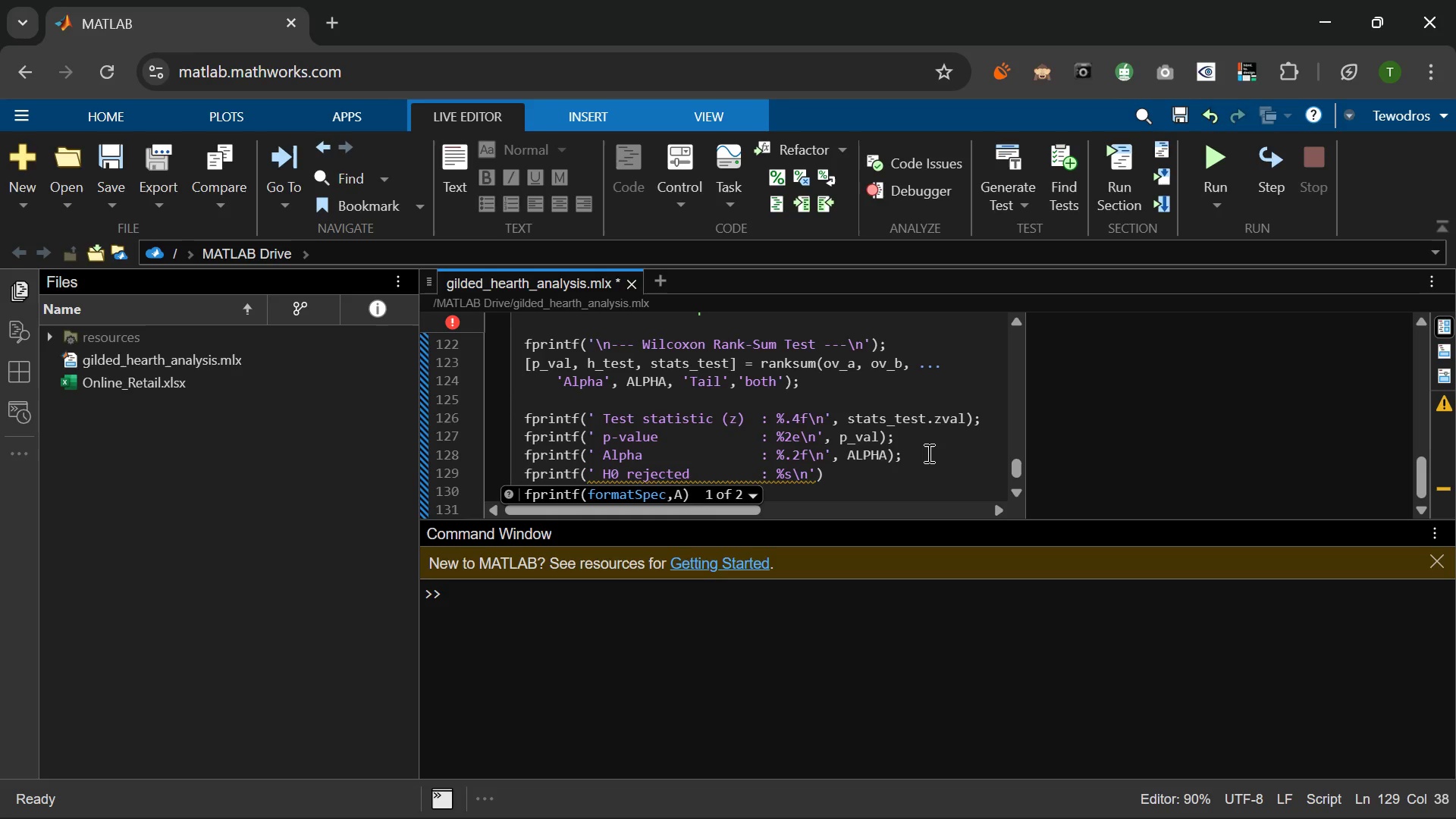 
type(, ternary_str(h_)
key(Tab)
type(, )
 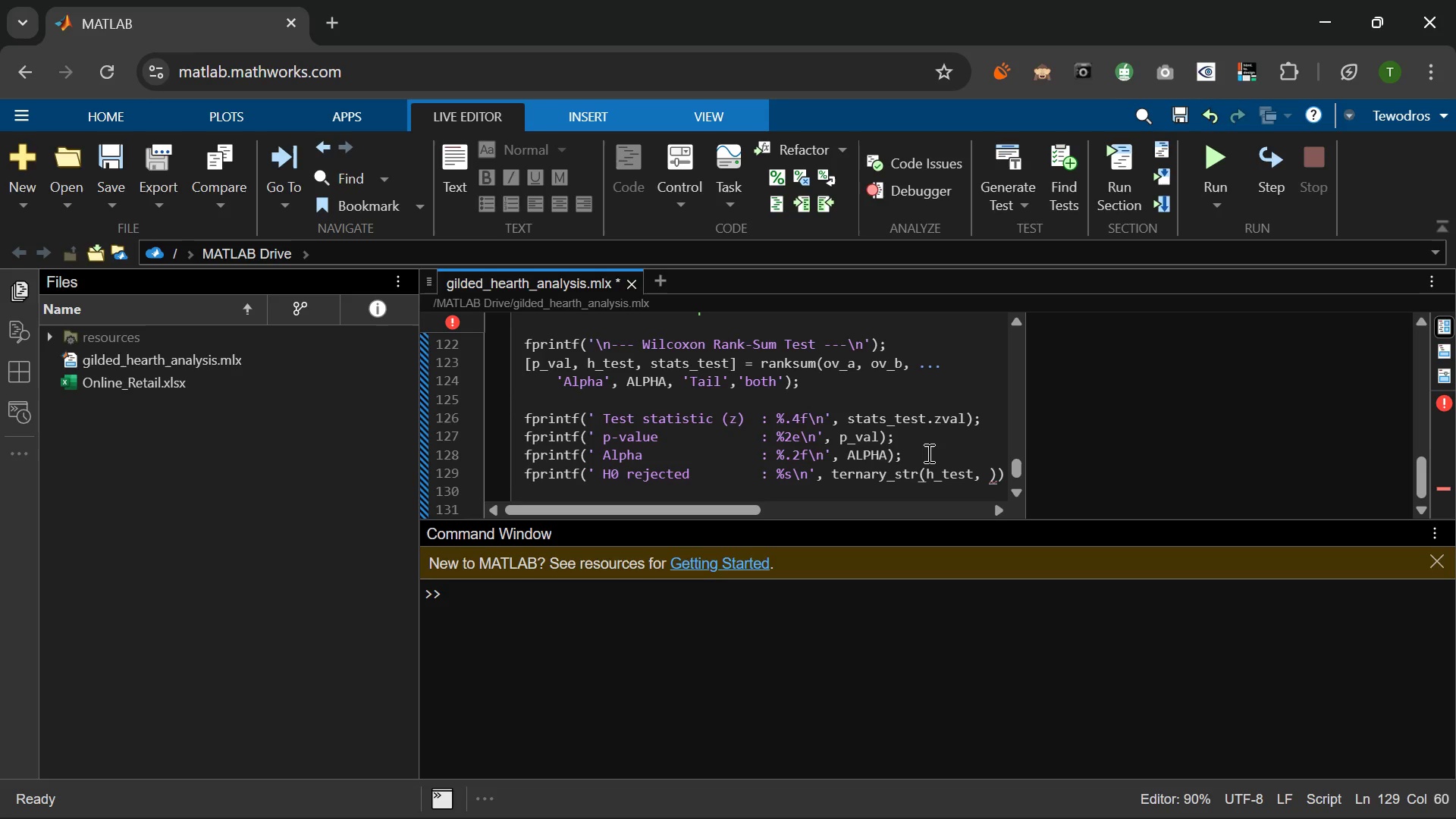 
key(Quote)
 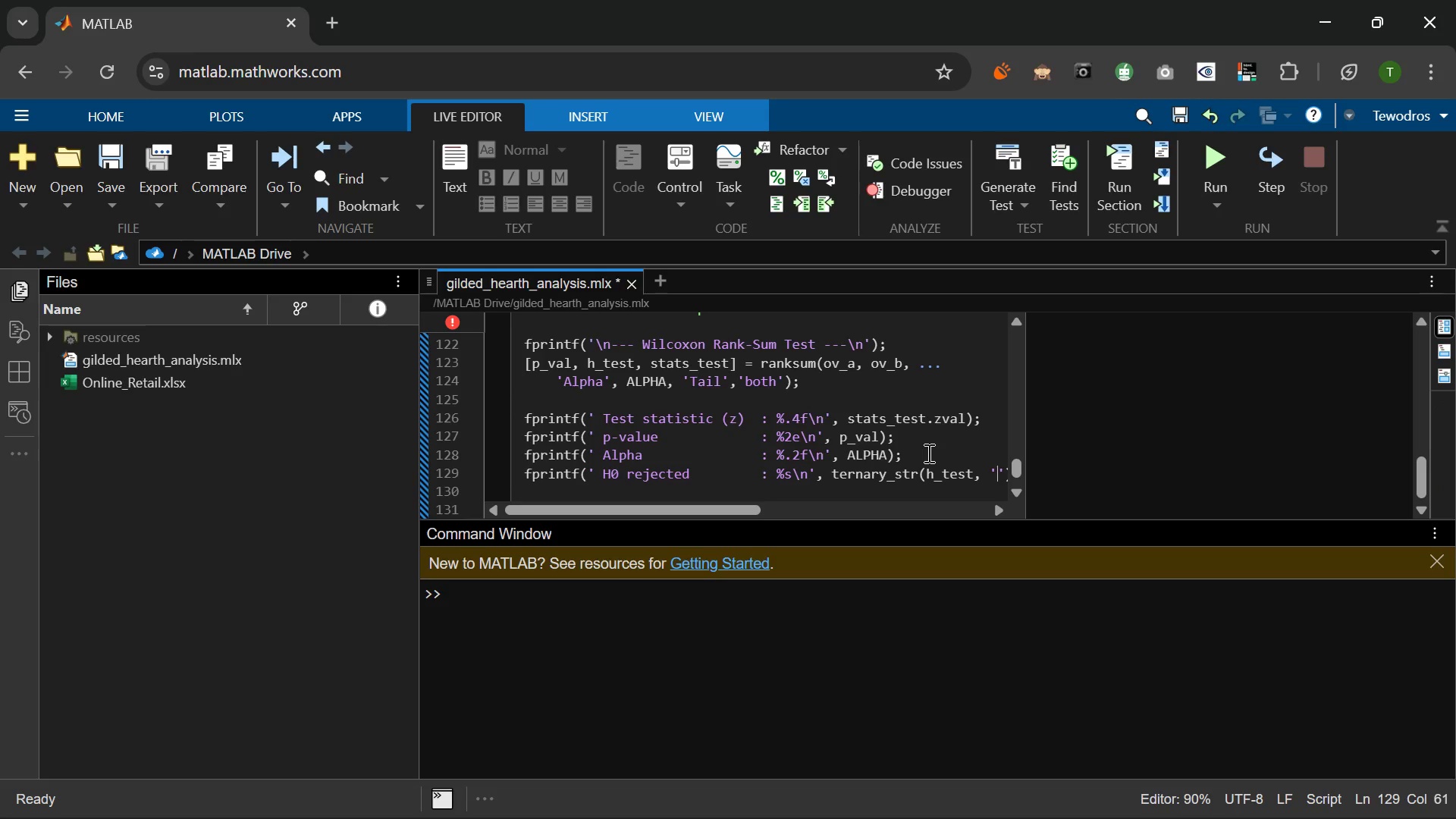 
key(Backspace)
 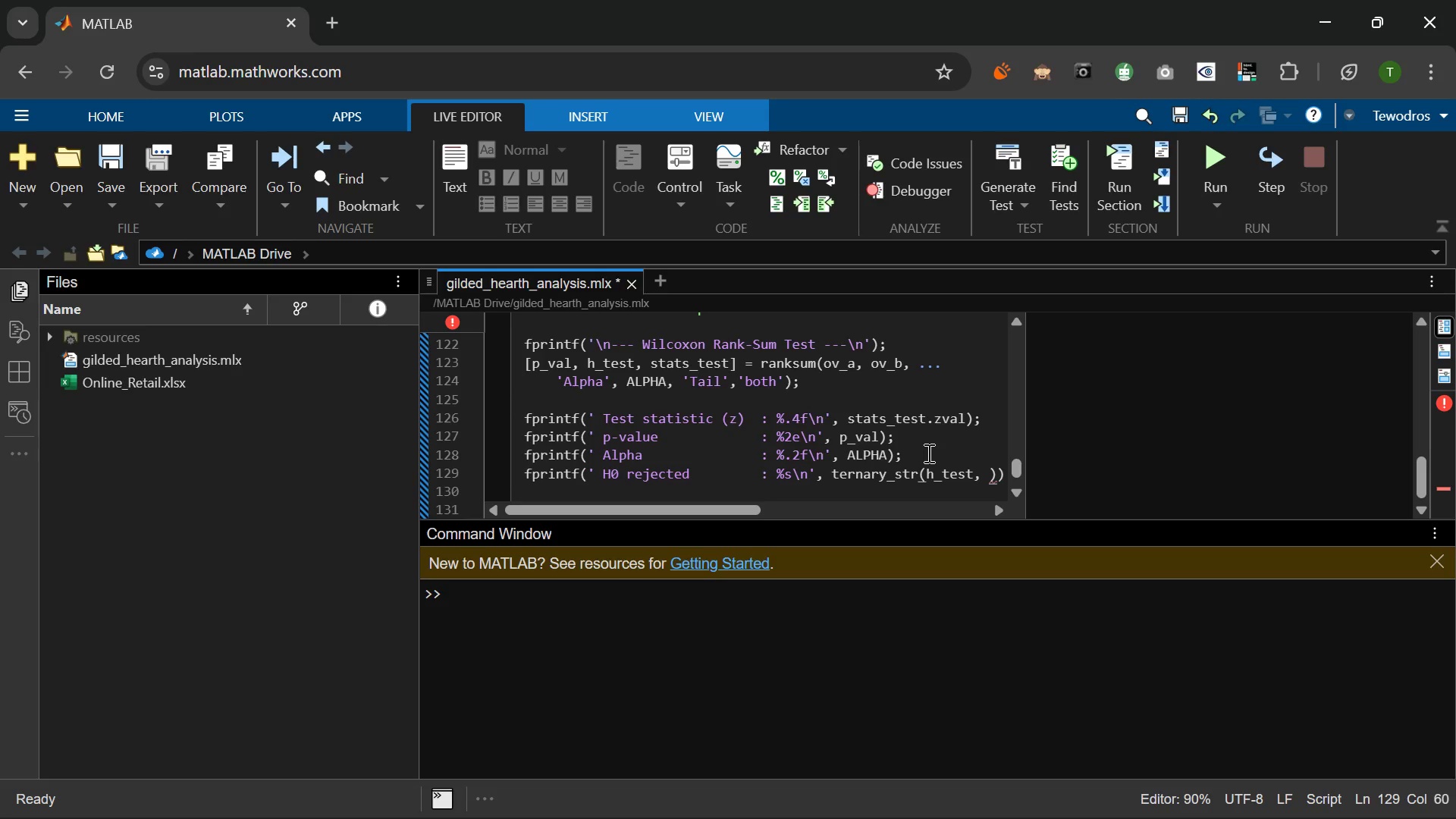 
key(Quote)
 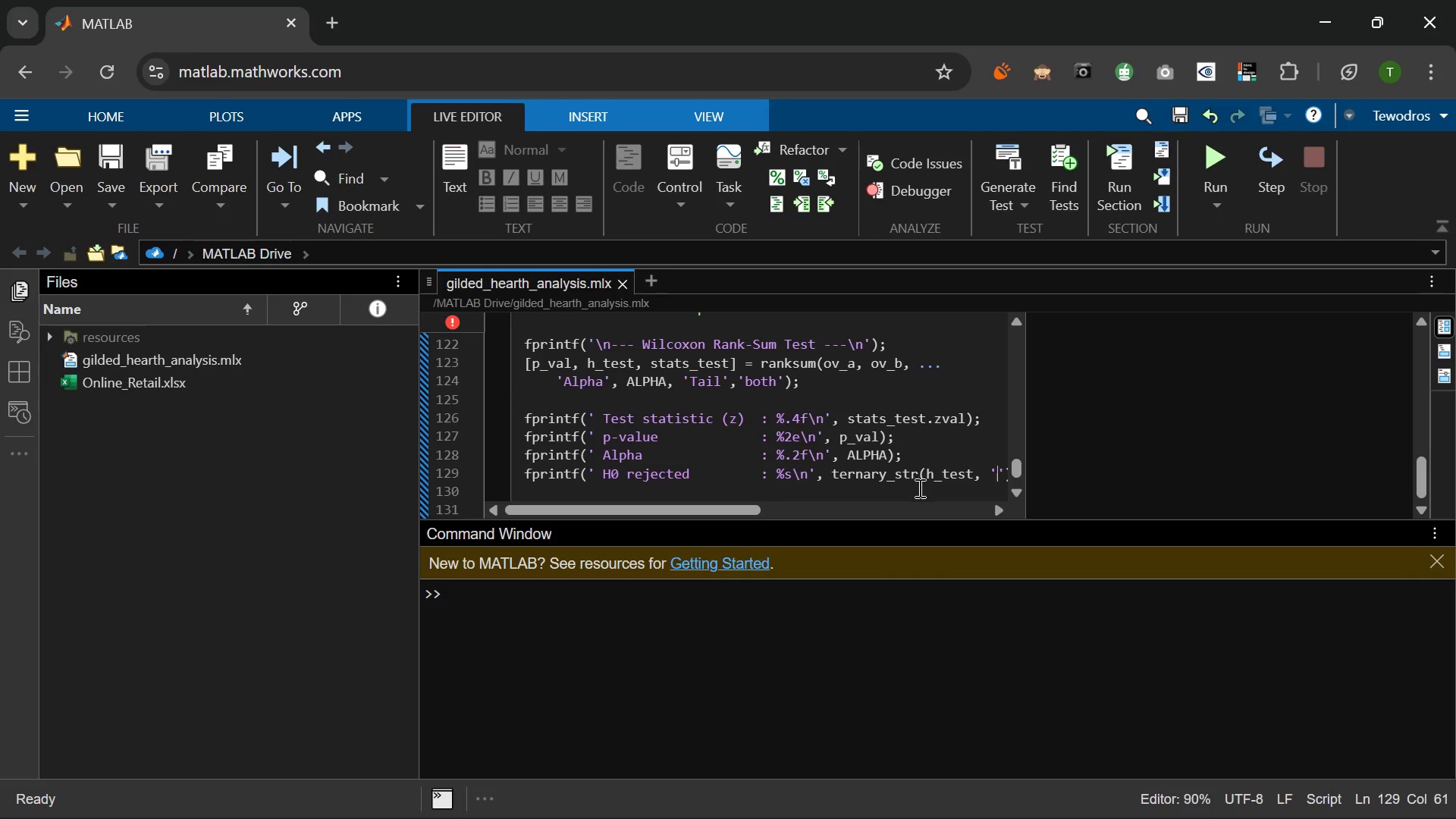 
wait(51.42)
 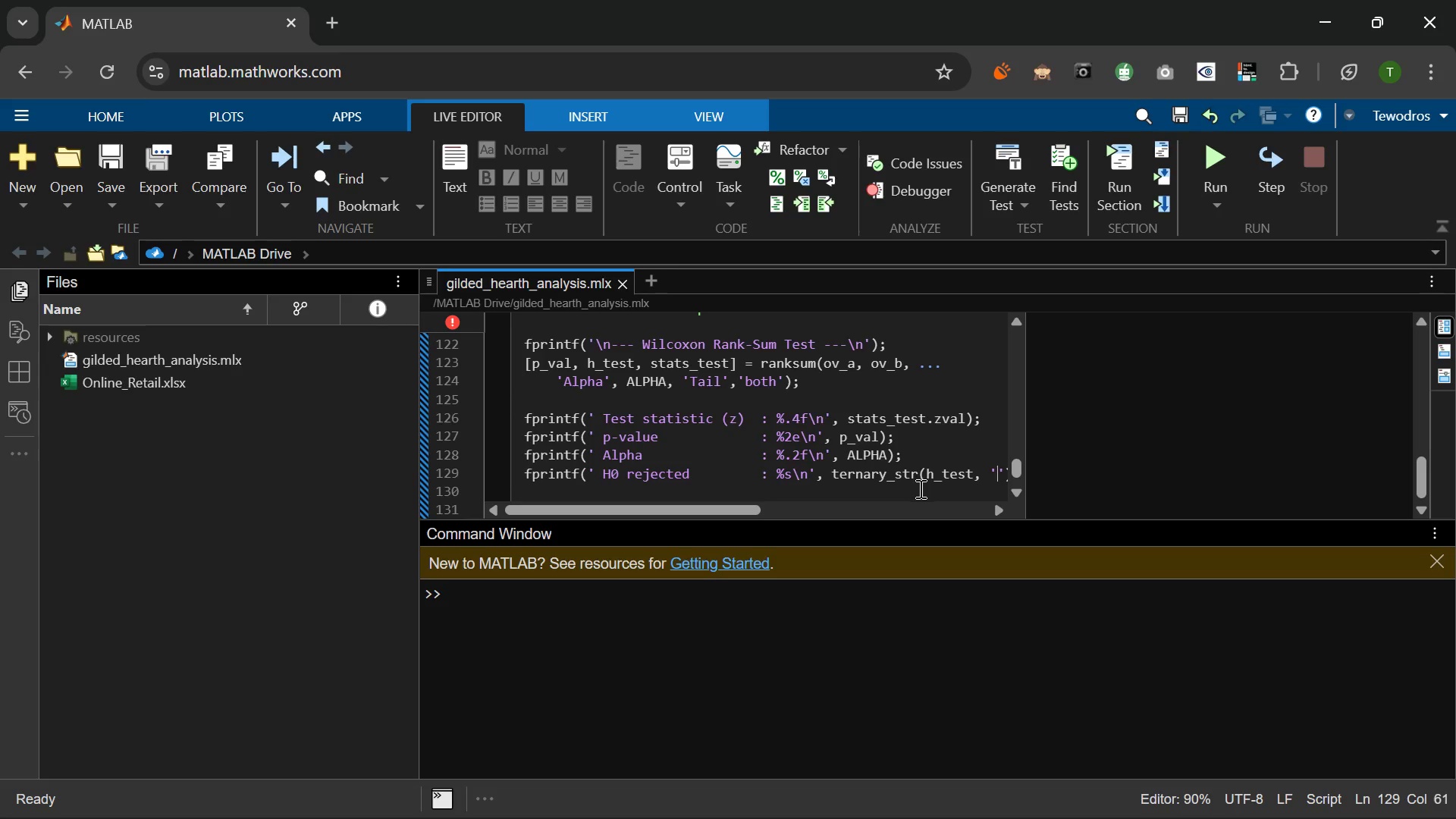 
type(YES)
 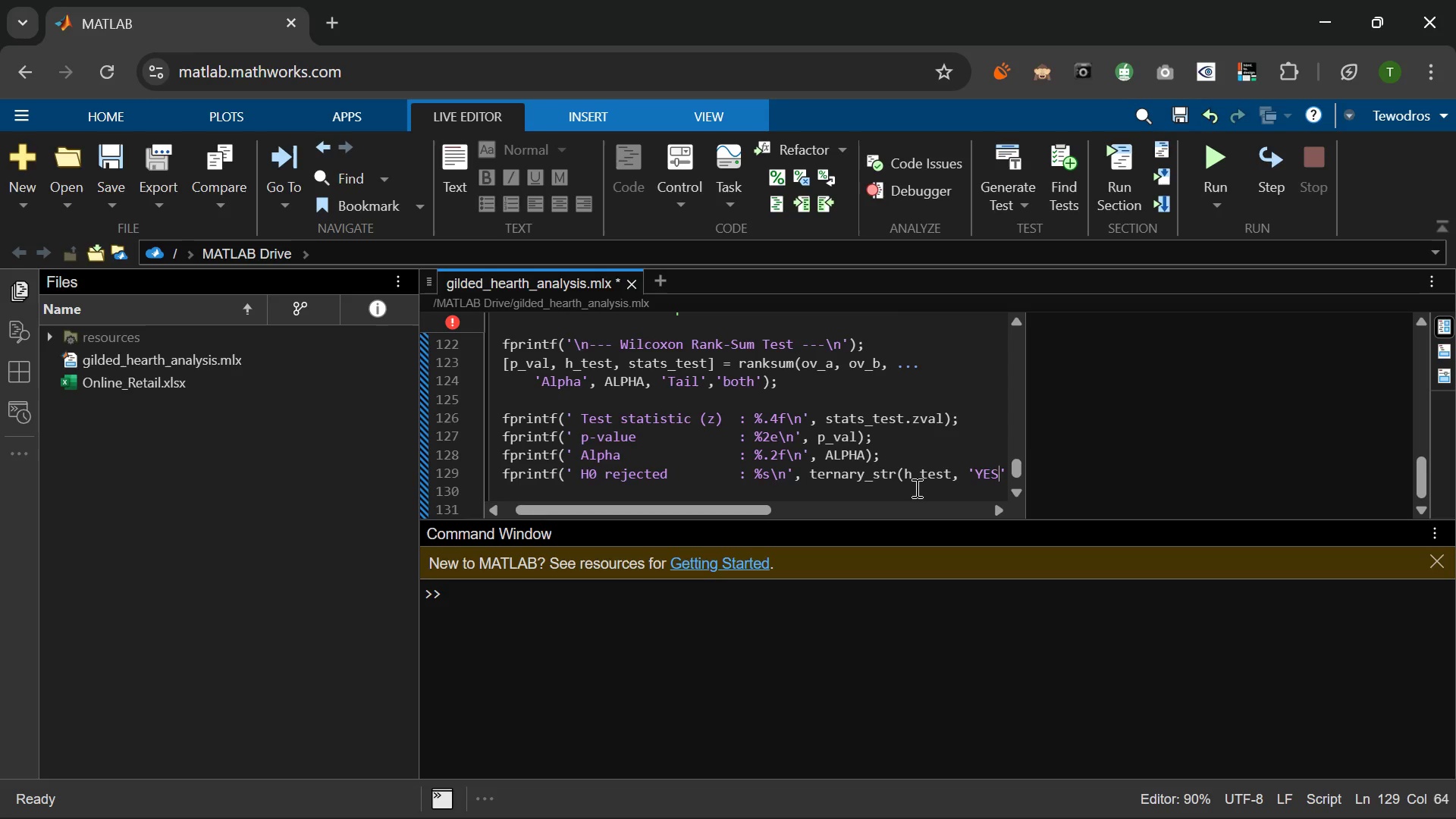 
key(ArrowRight)
 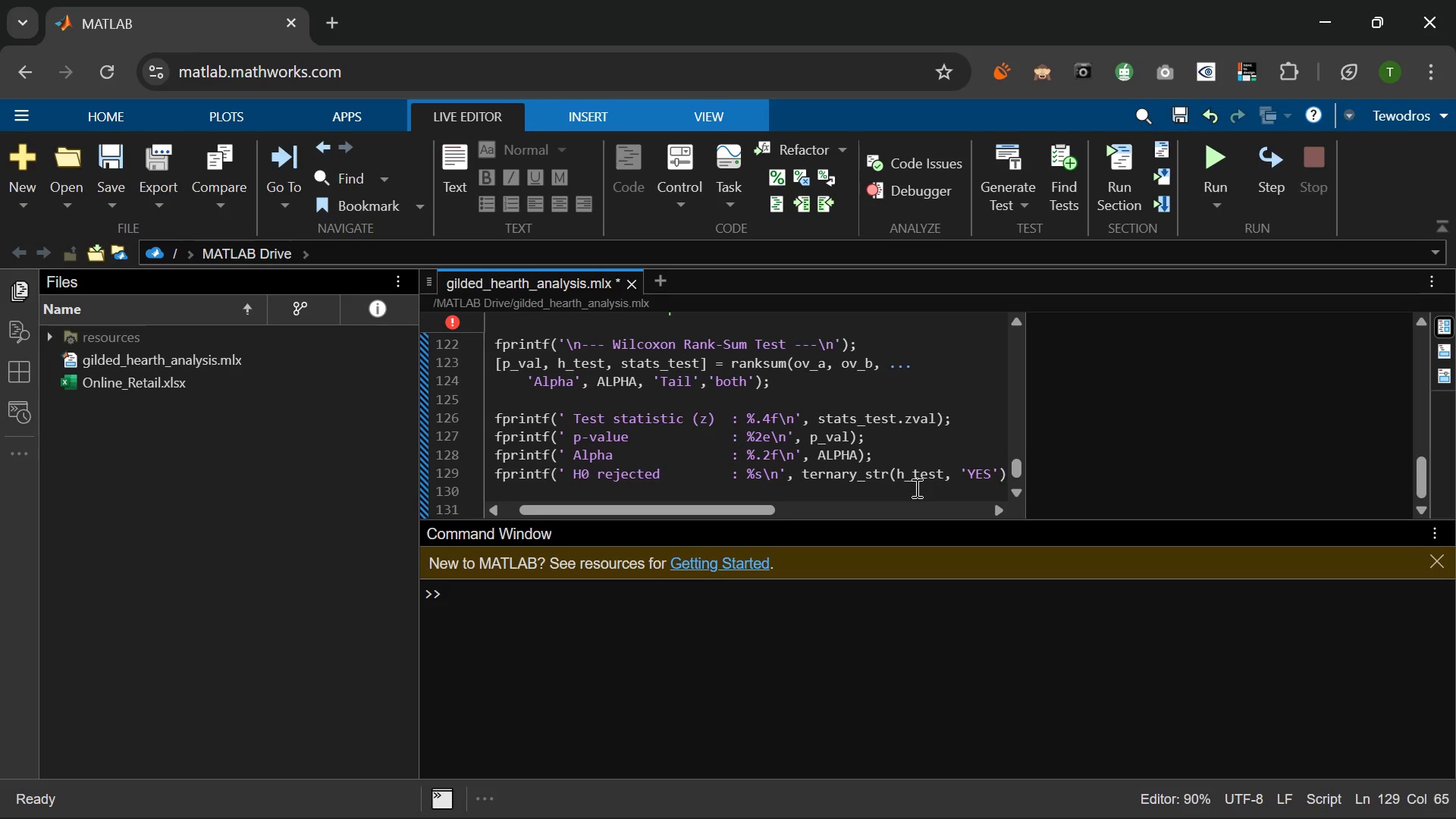 
type(, 'NO)
 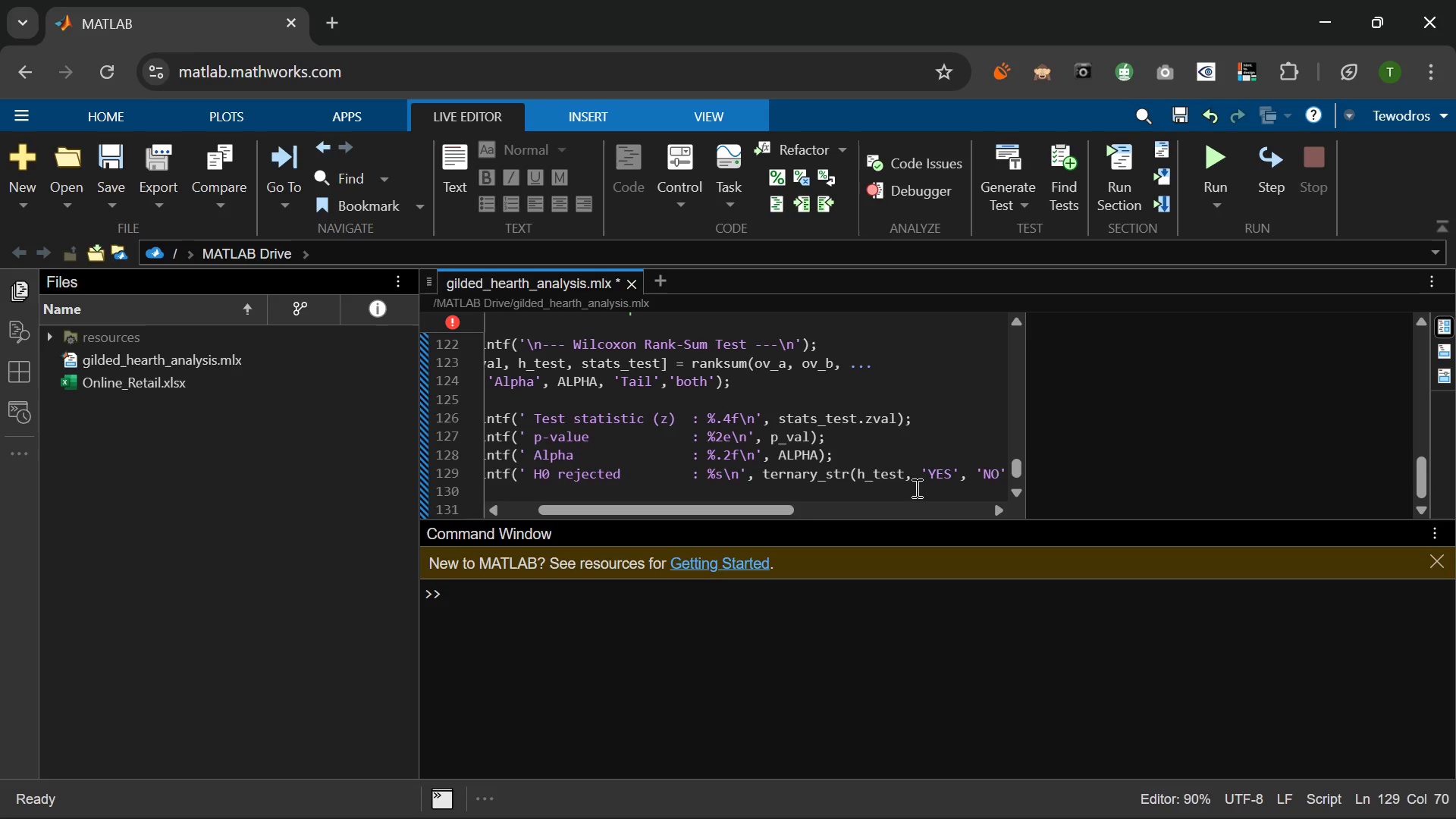 
key(ArrowRight)
 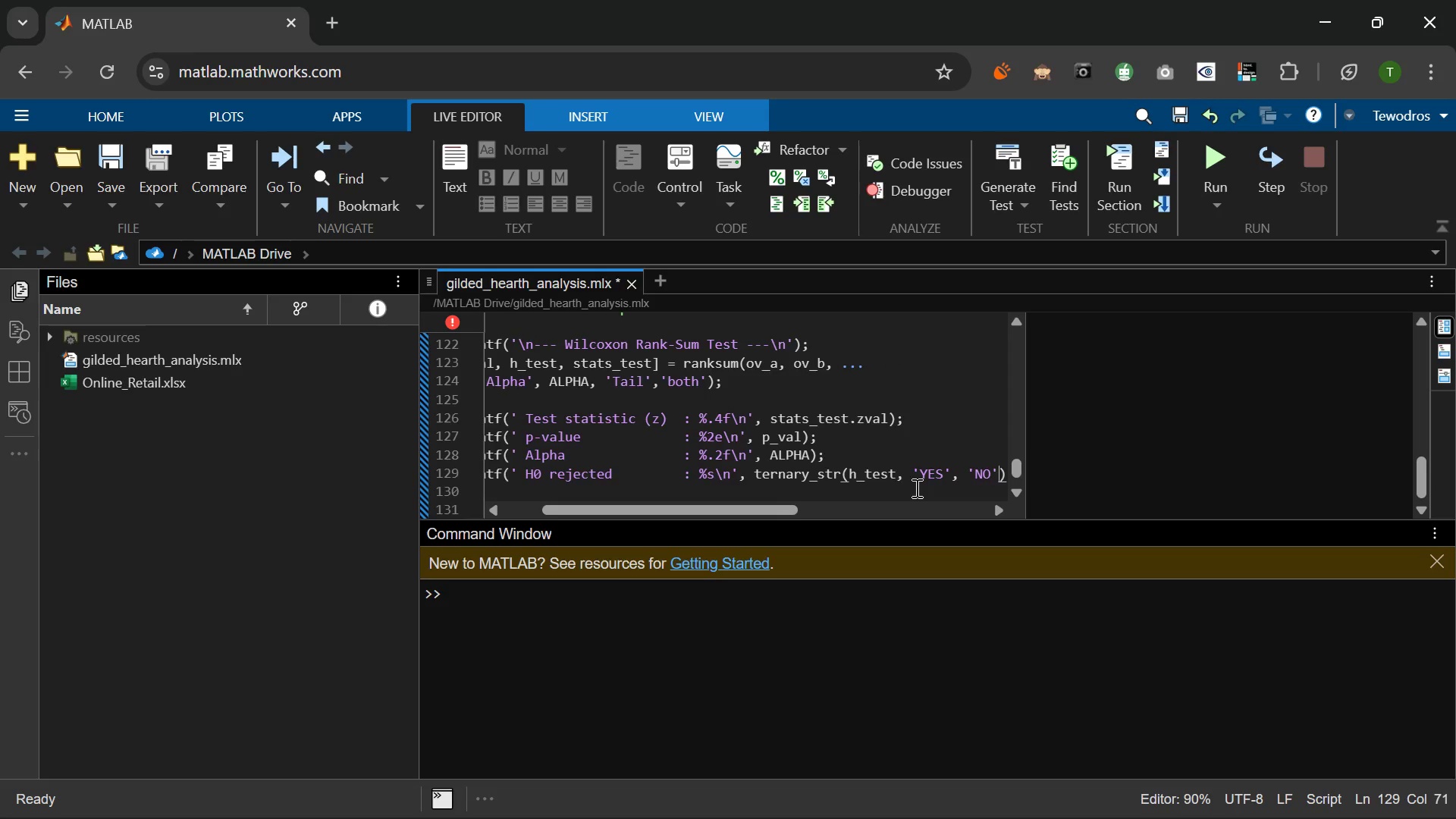 
key(ArrowRight)
 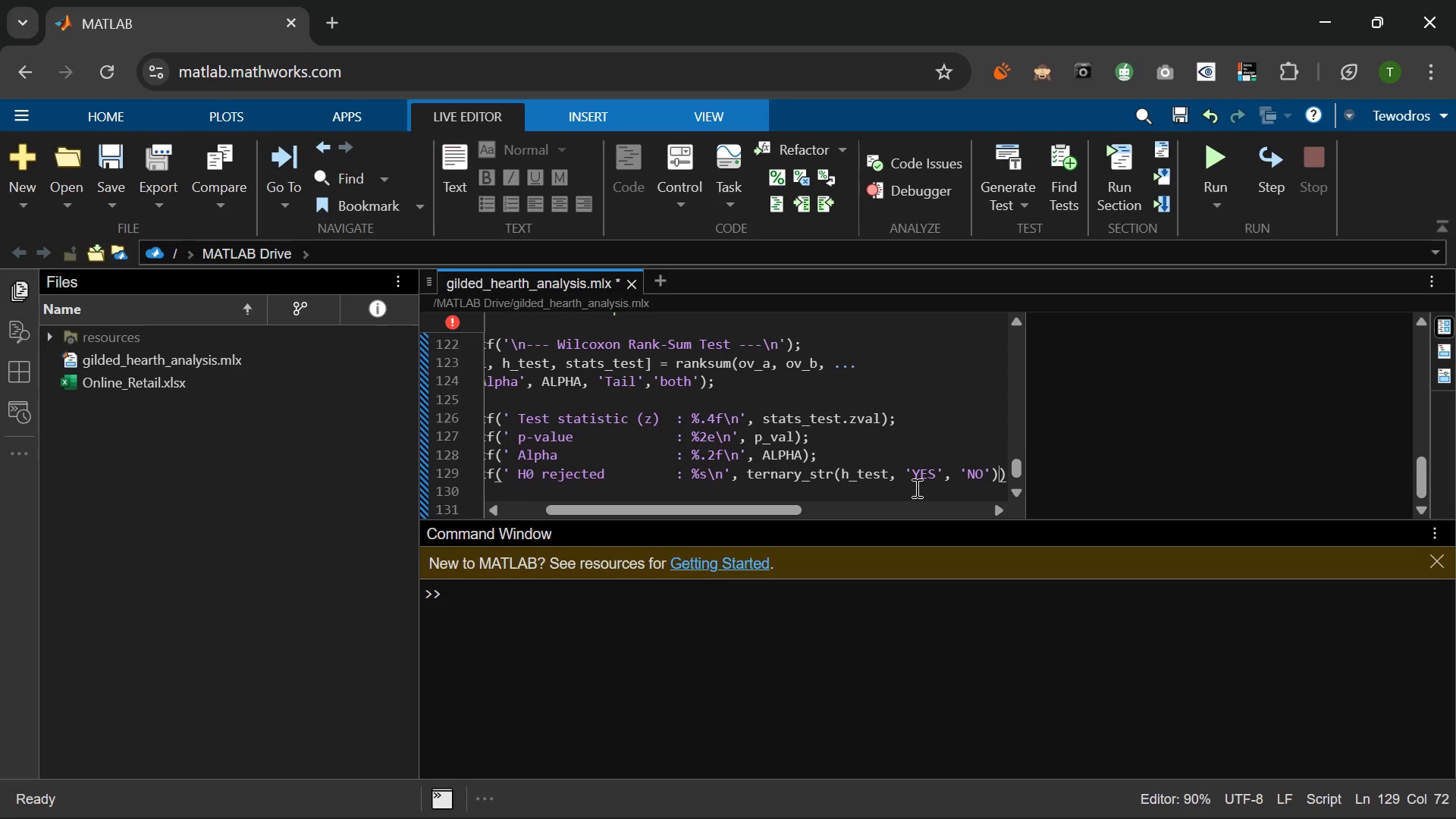 
key(ArrowRight)
 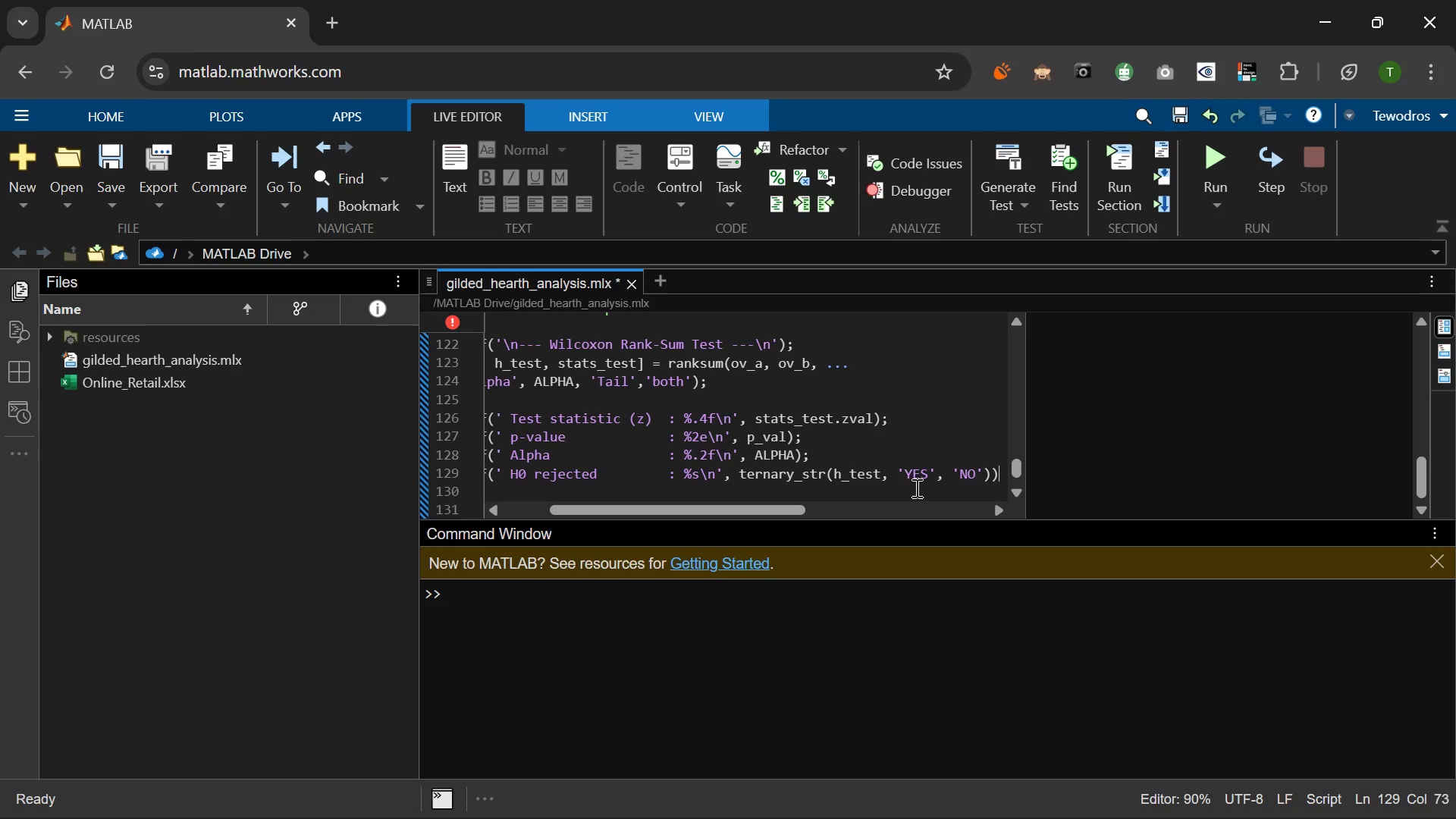 
key(Semicolon)
 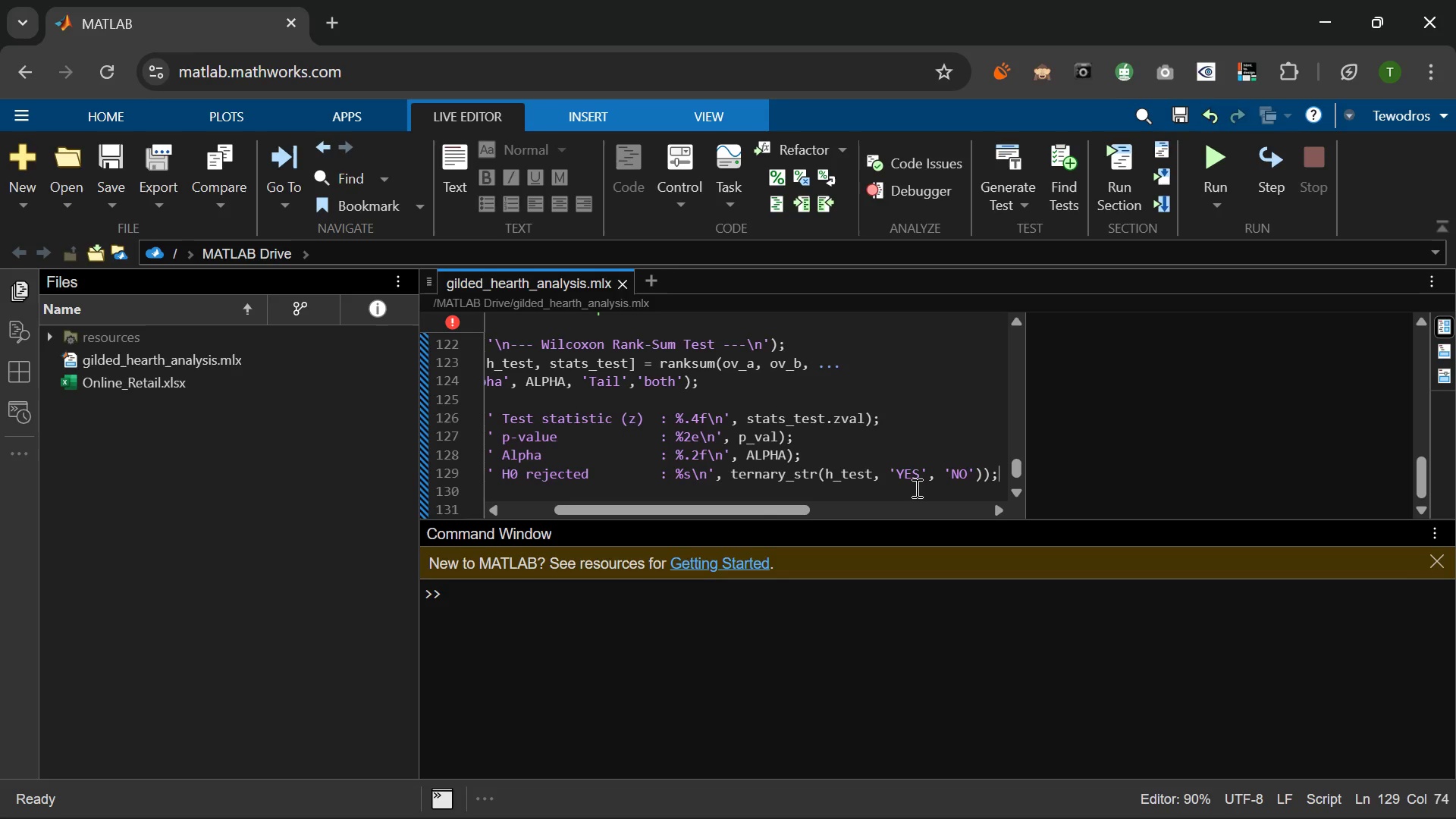 
key(Enter)
 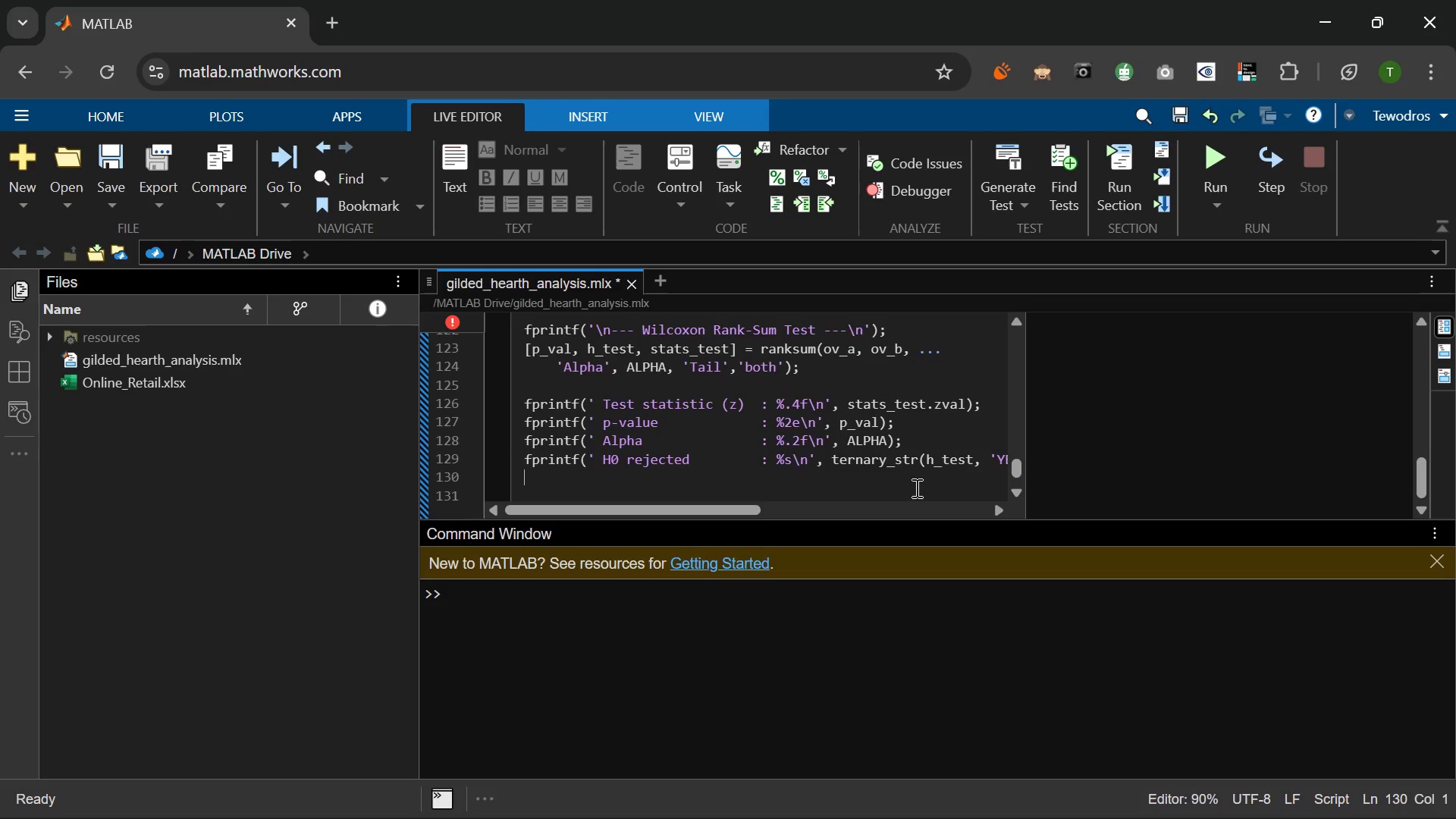 
wait(5.33)
 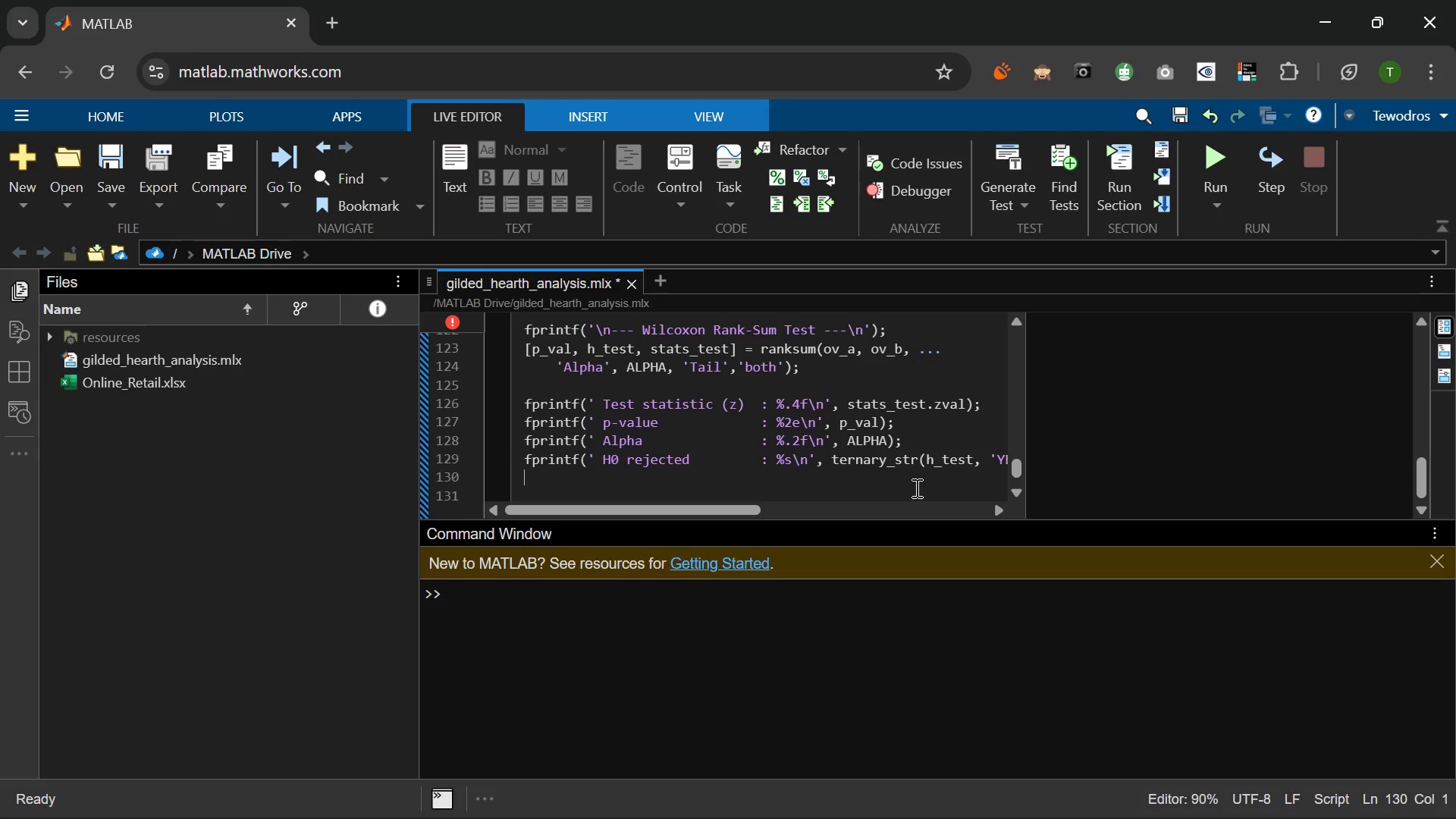 
key(Enter)
 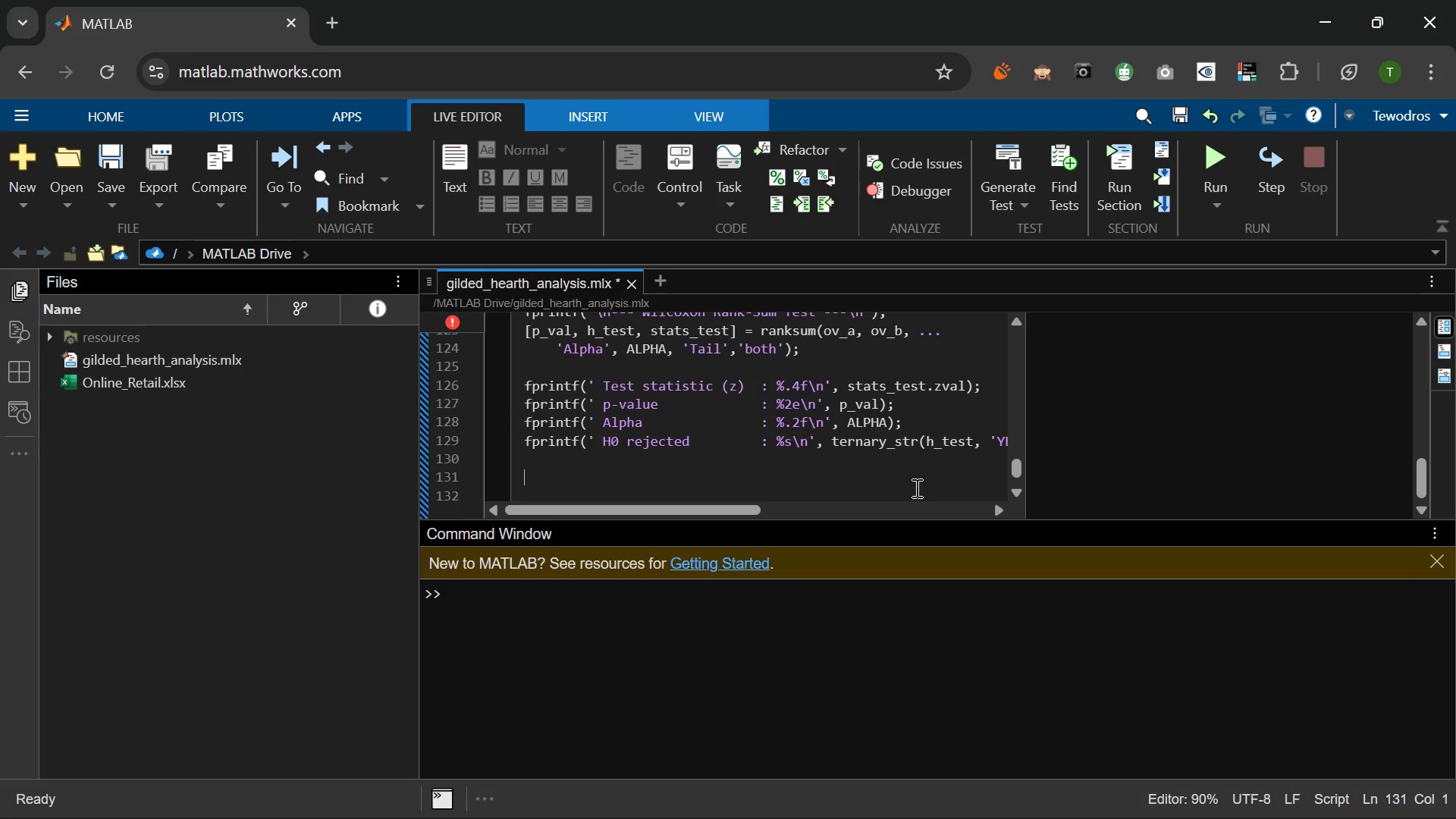 
wait(9.84)
 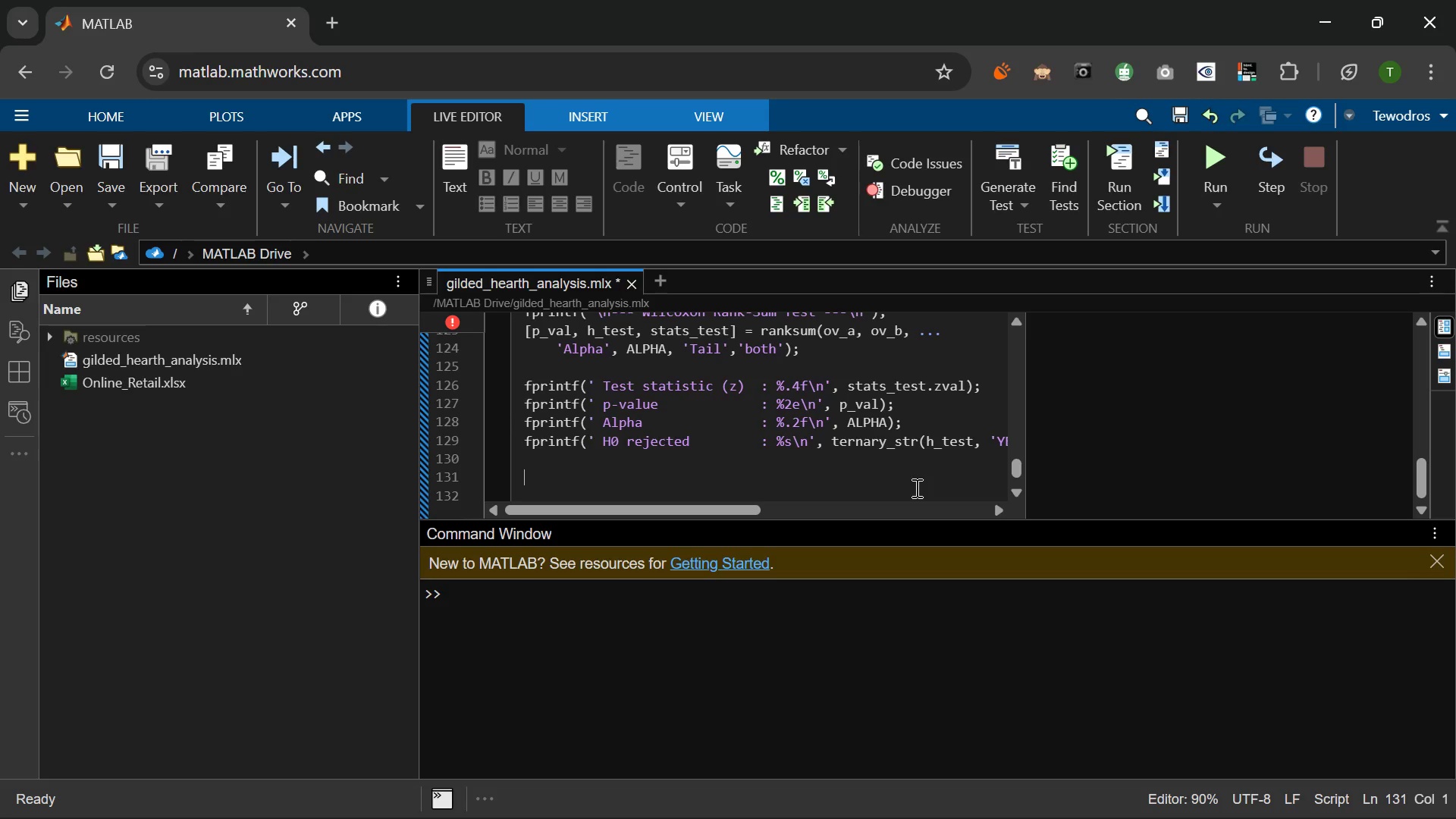 
type(fprintf()
 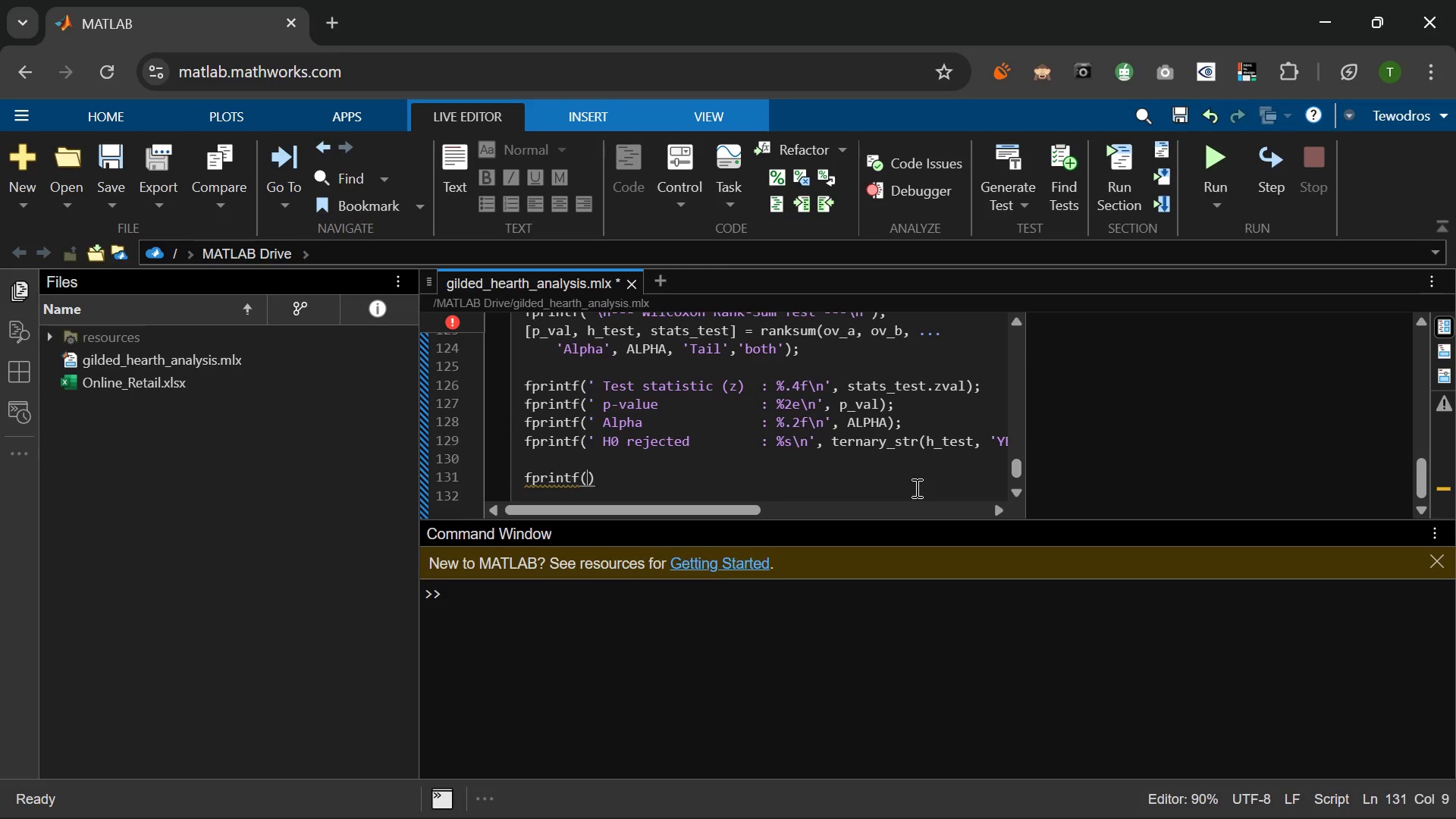 
key(Enter)
 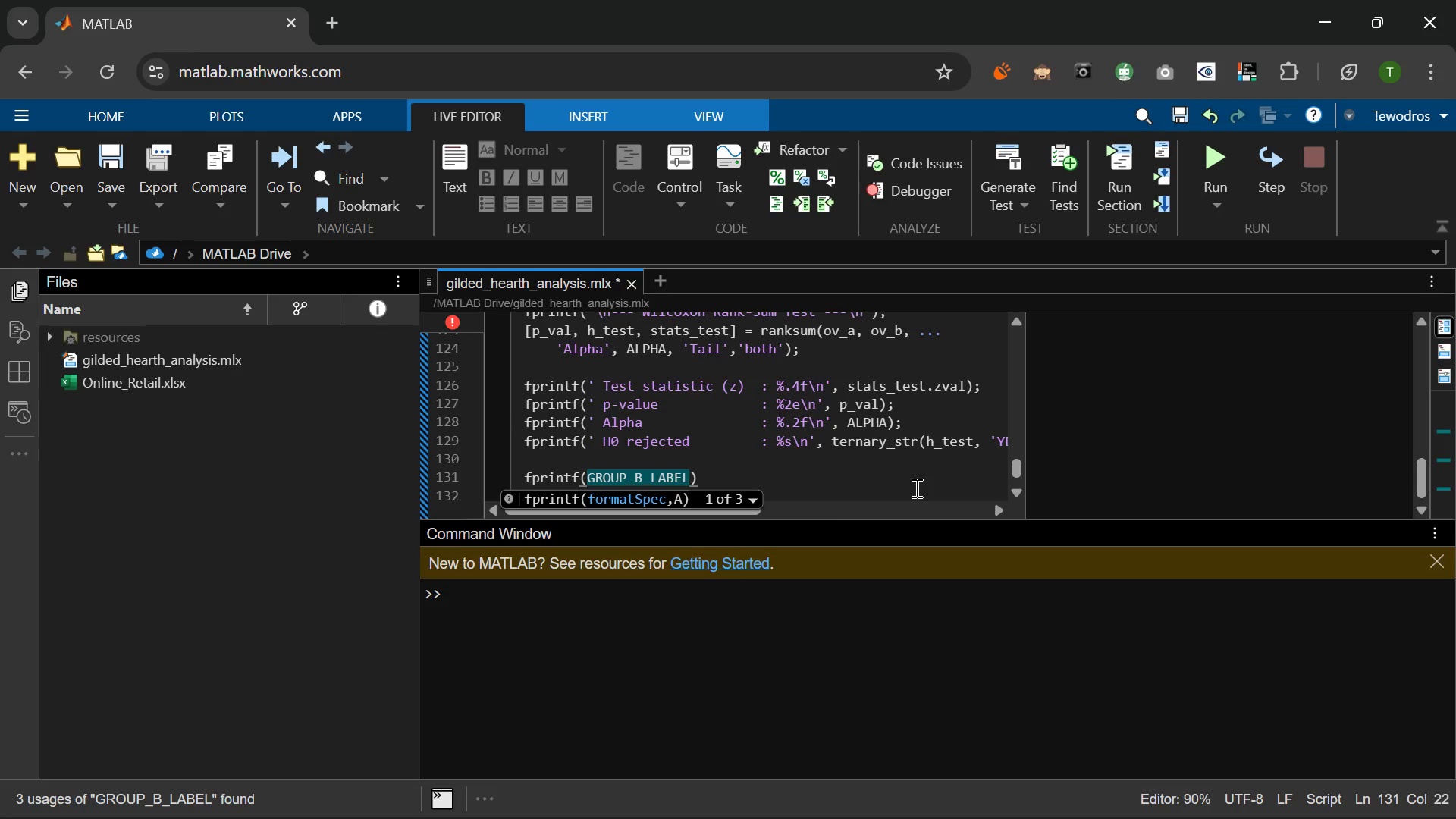 
hold_key(key=Backspace, duration=0.77)
 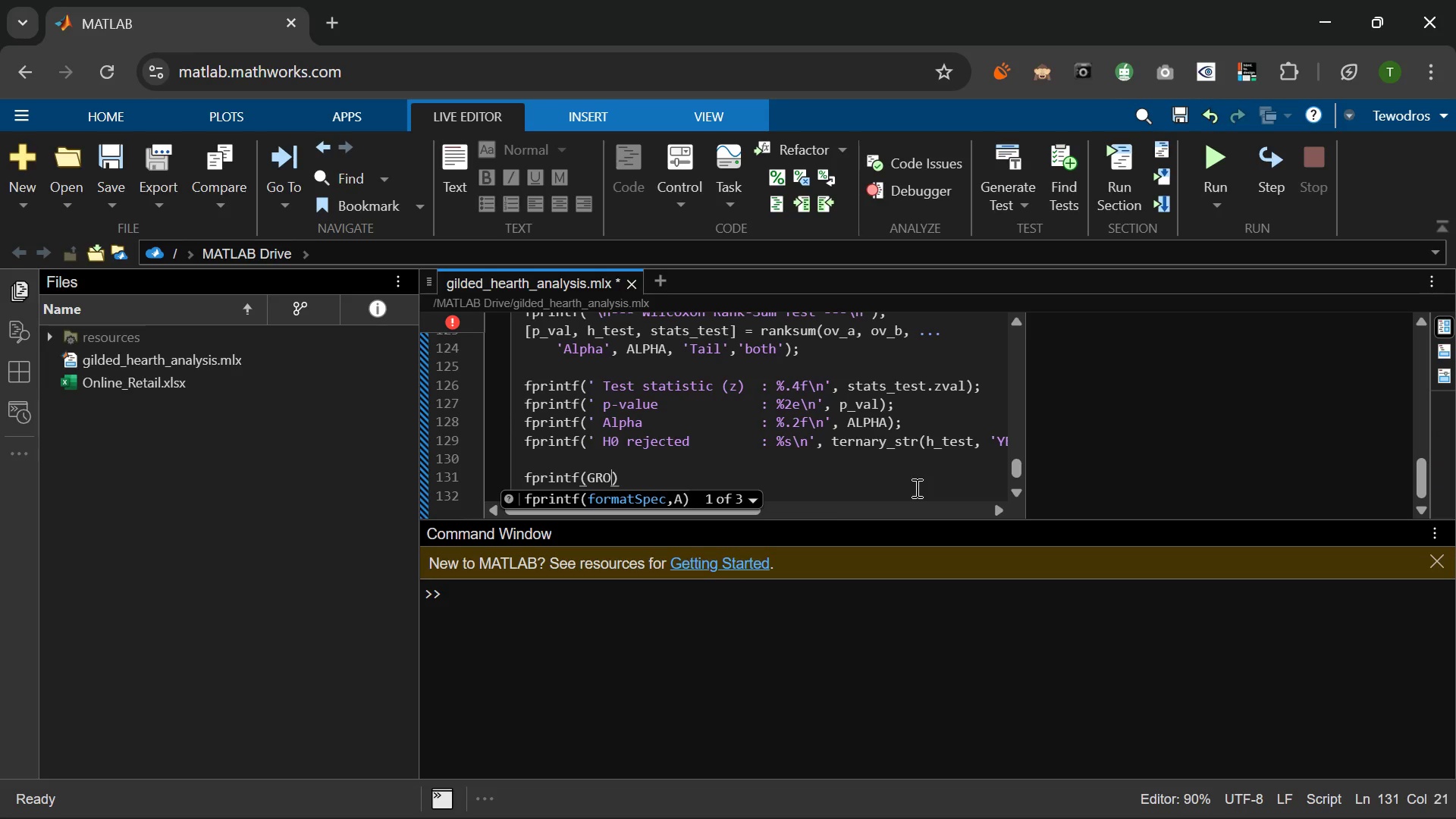 
hold_key(key=Backspace, duration=0.47)
 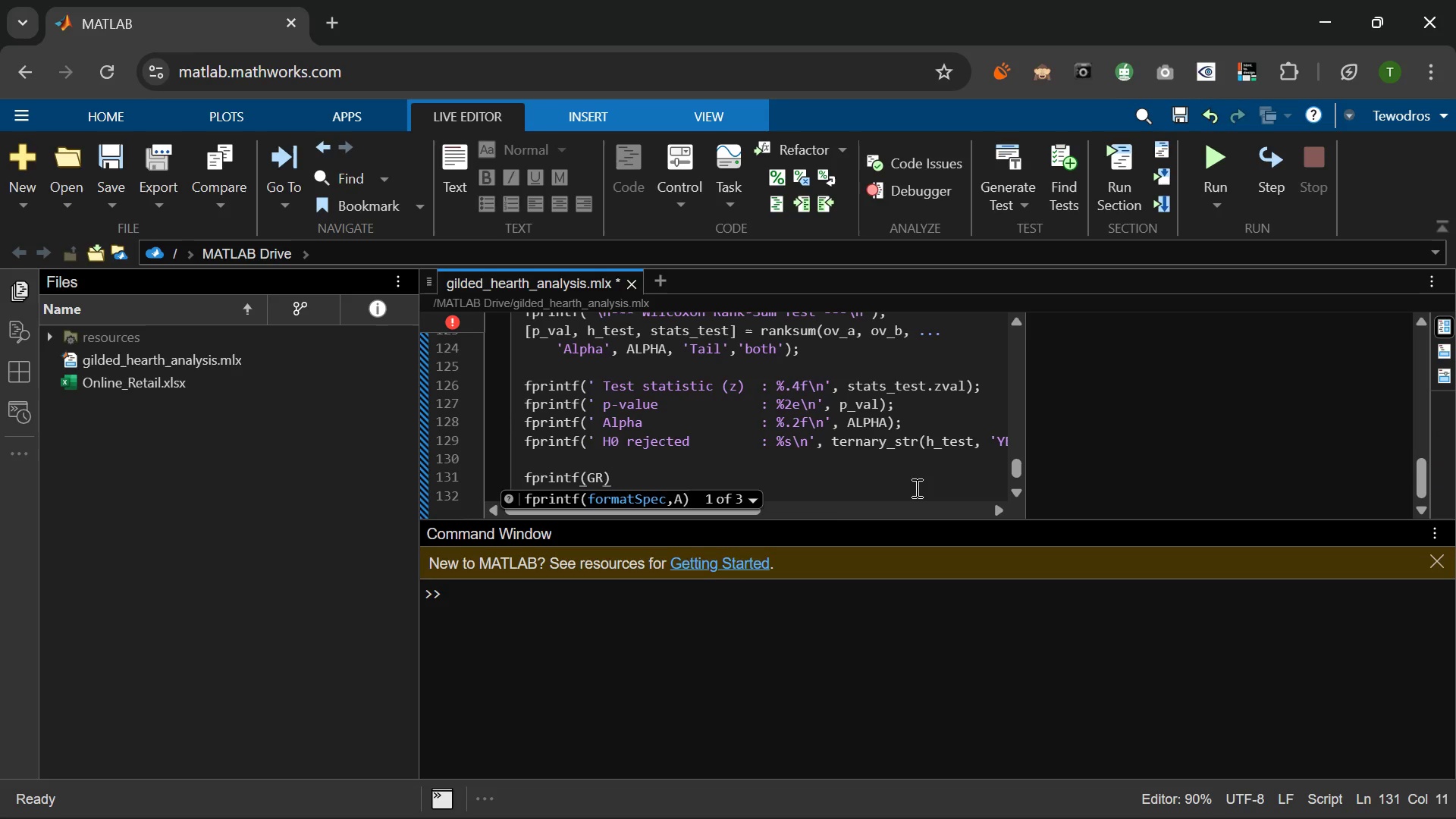 
key(Backspace)
key(Backspace)
type('\n Verdict: )
 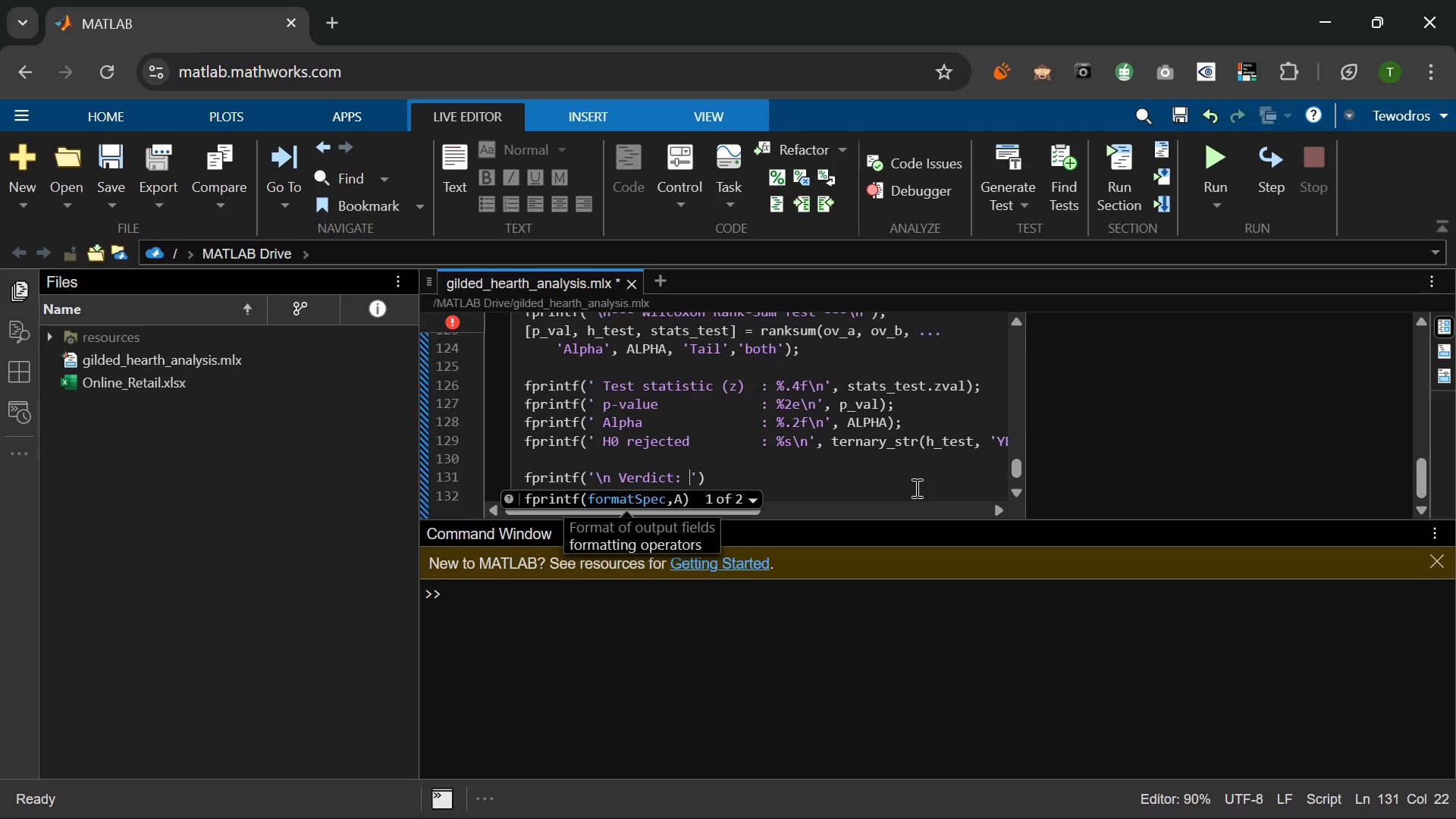 
key(ArrowRight)
 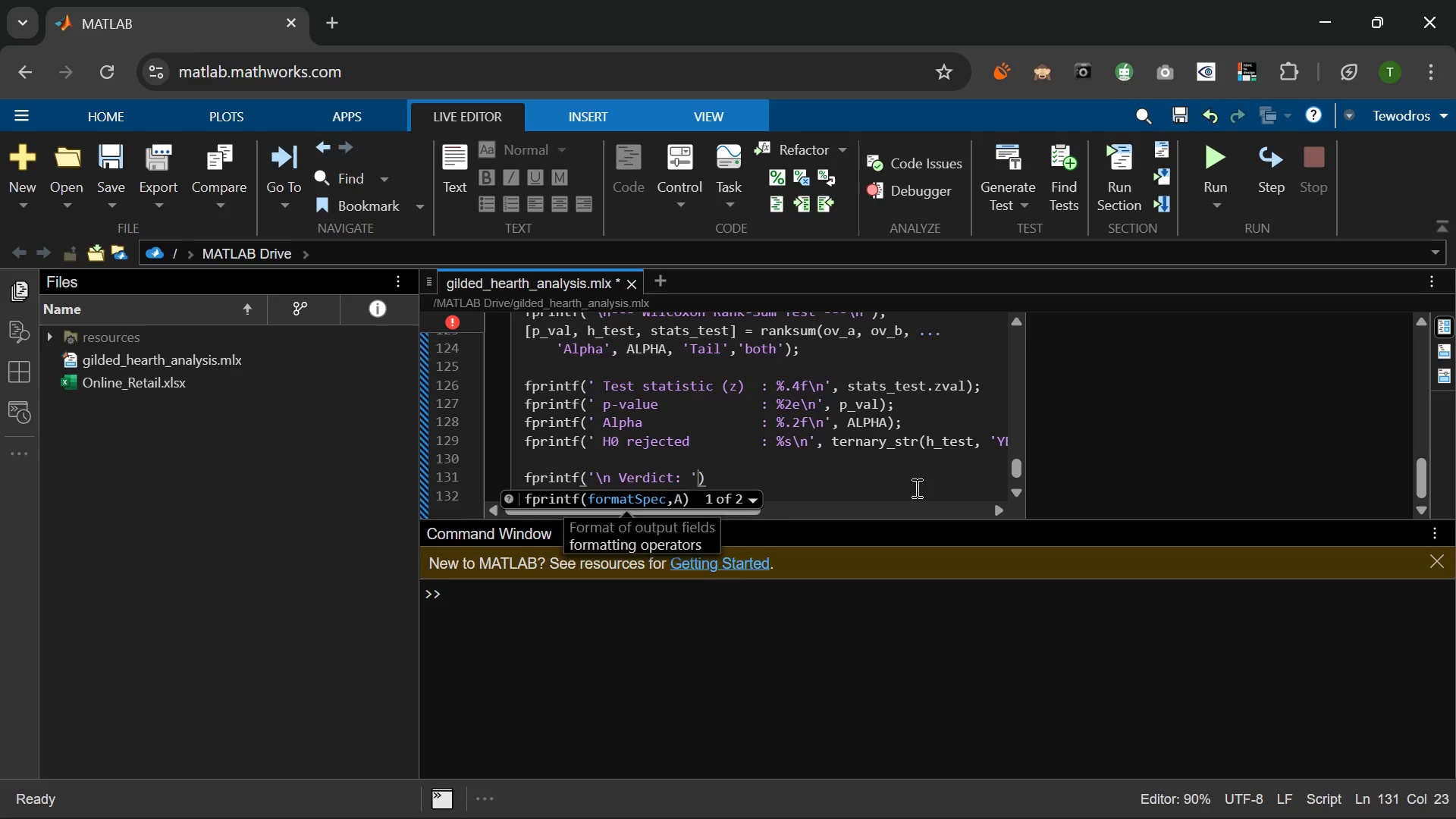 
key(ArrowRight)
 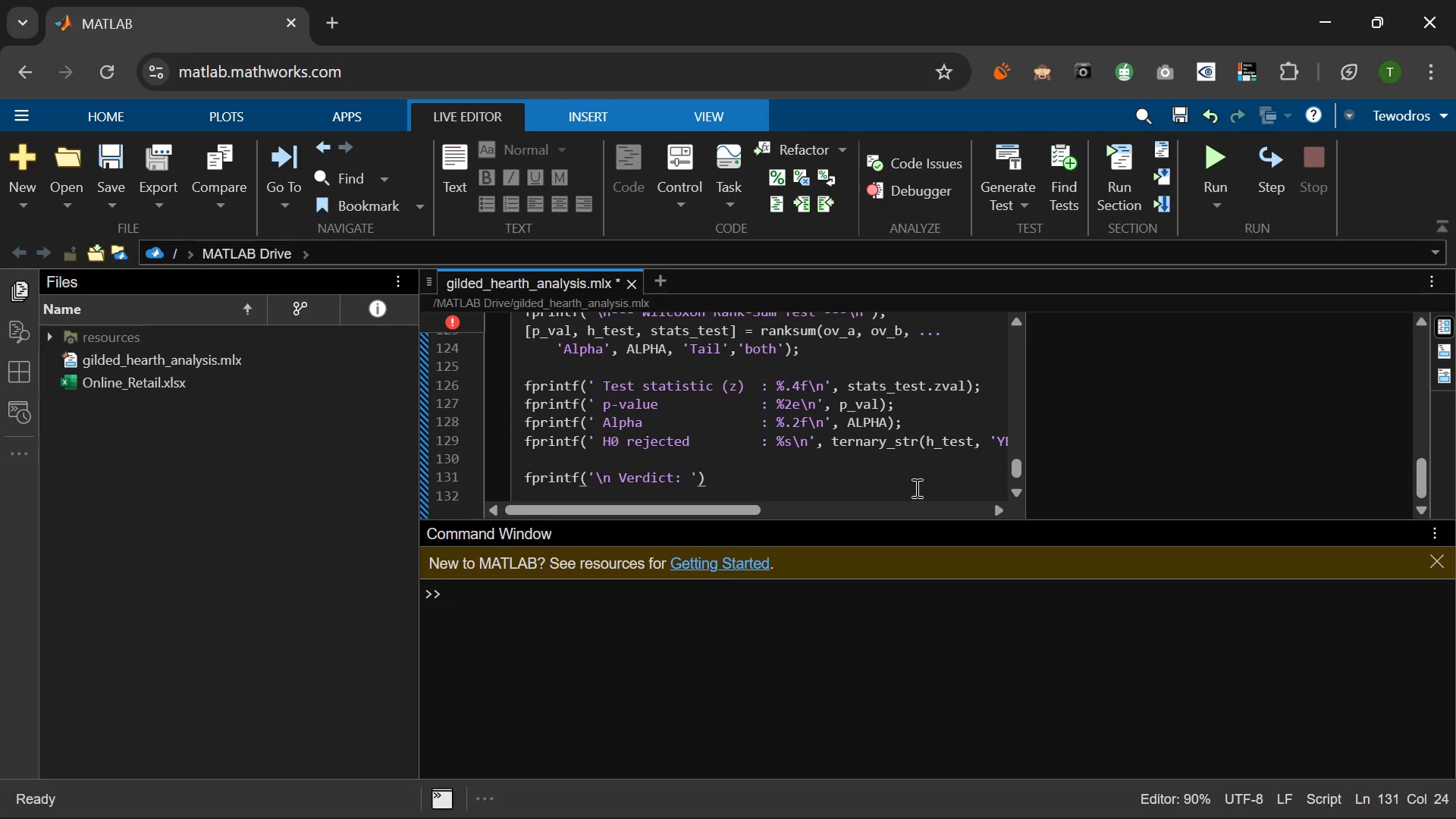 
key(Semicolon)
 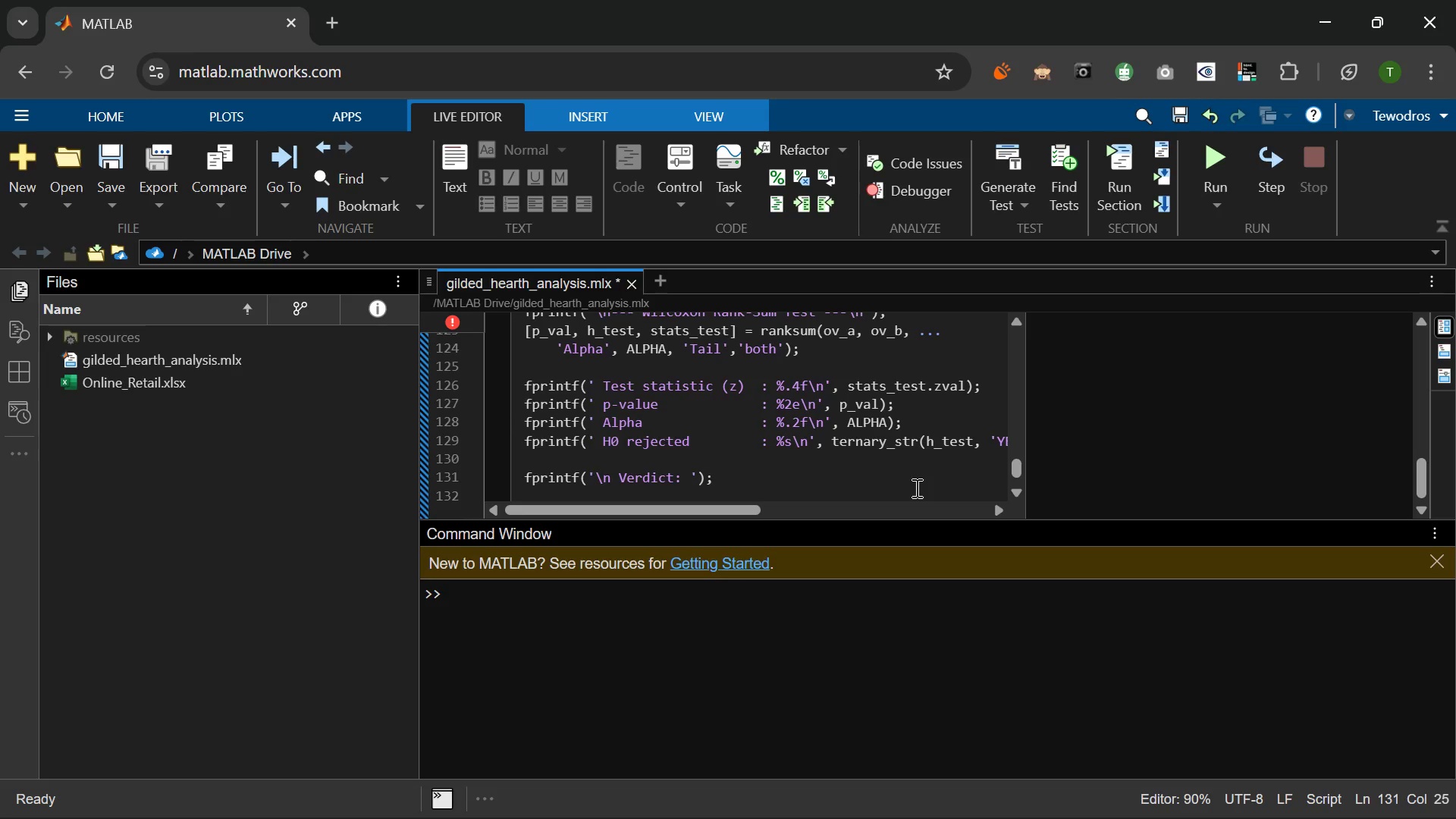 
key(Enter)
 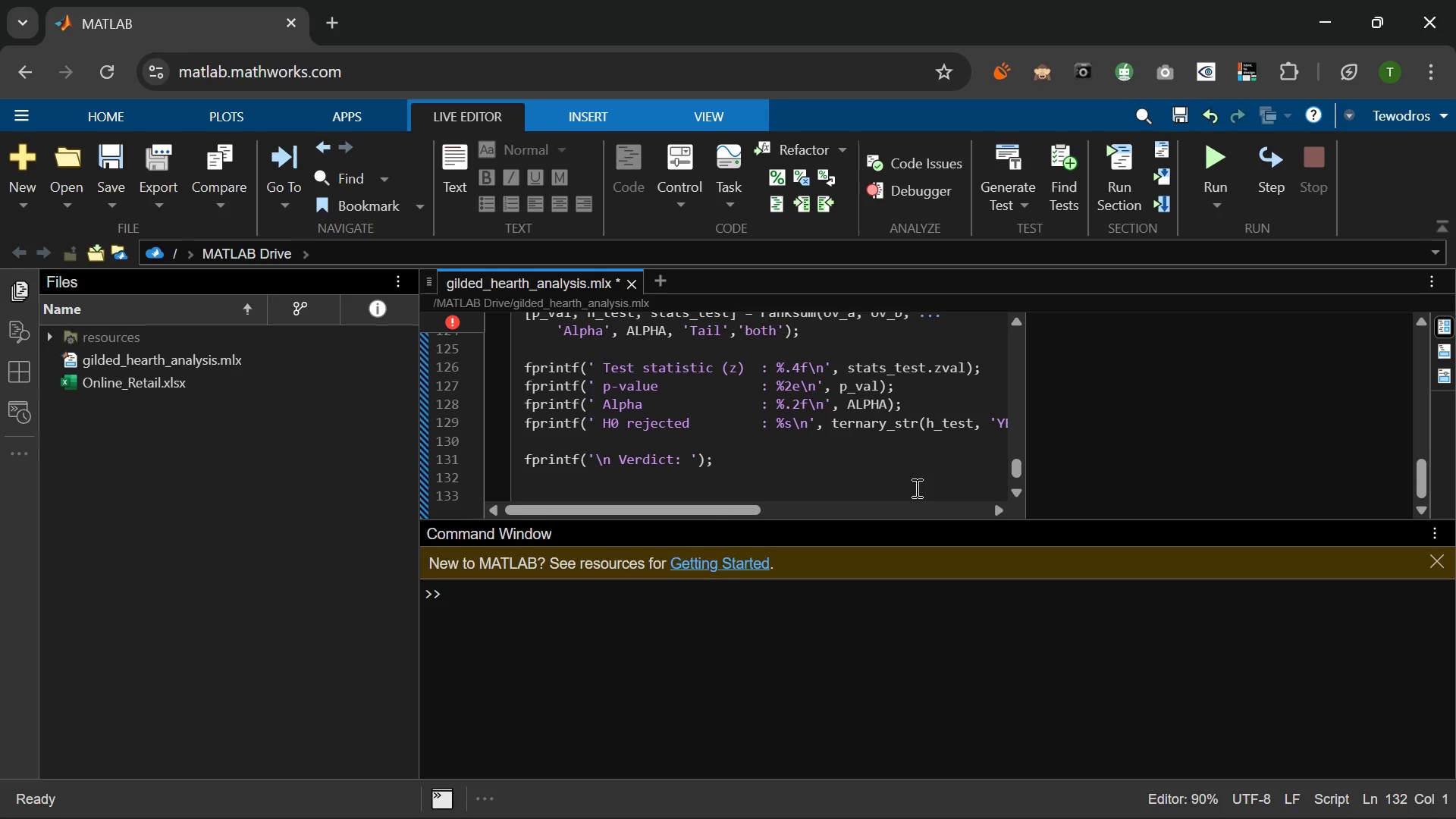 
type(if h_test)
 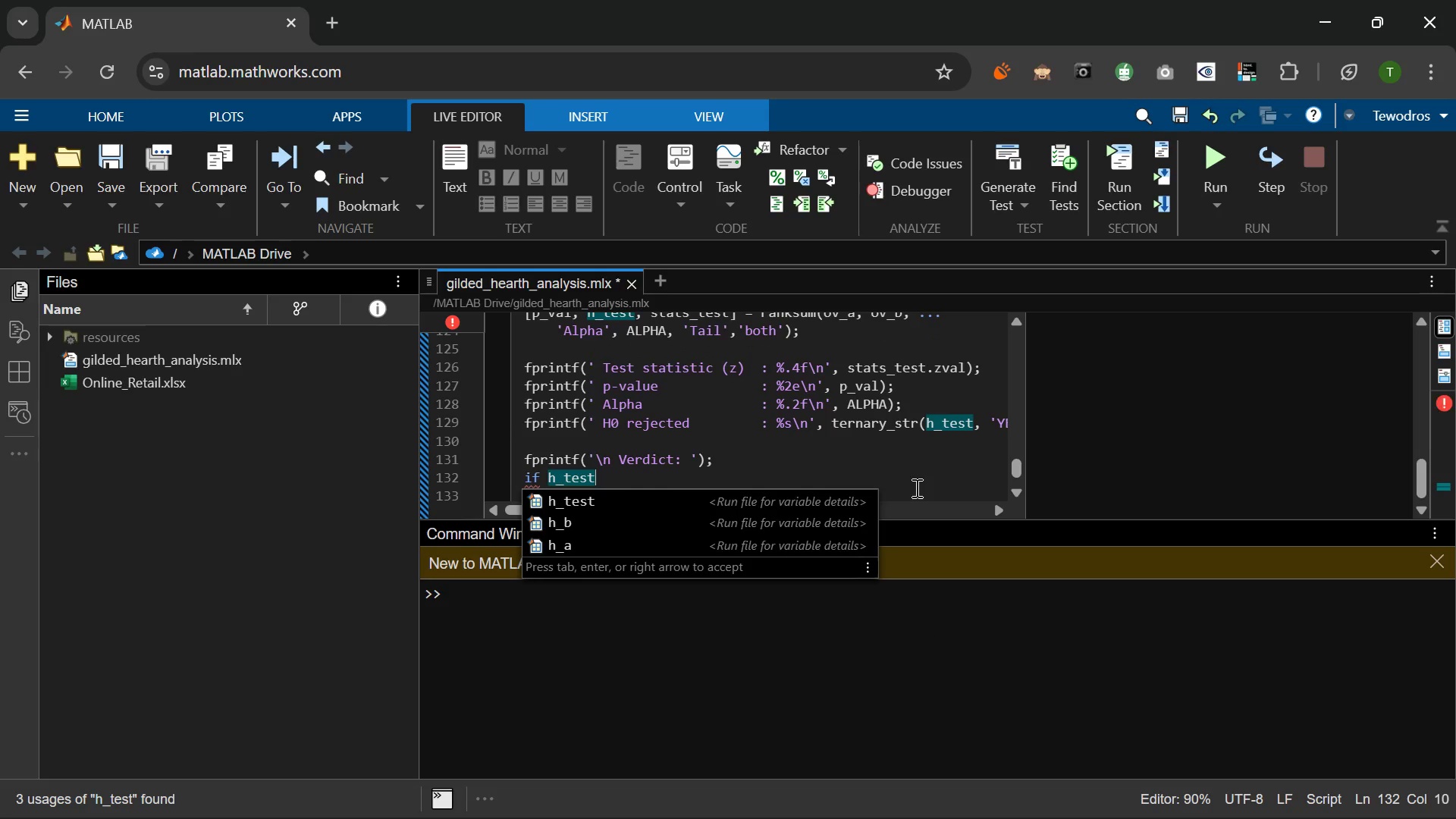 
wait(65.92)
 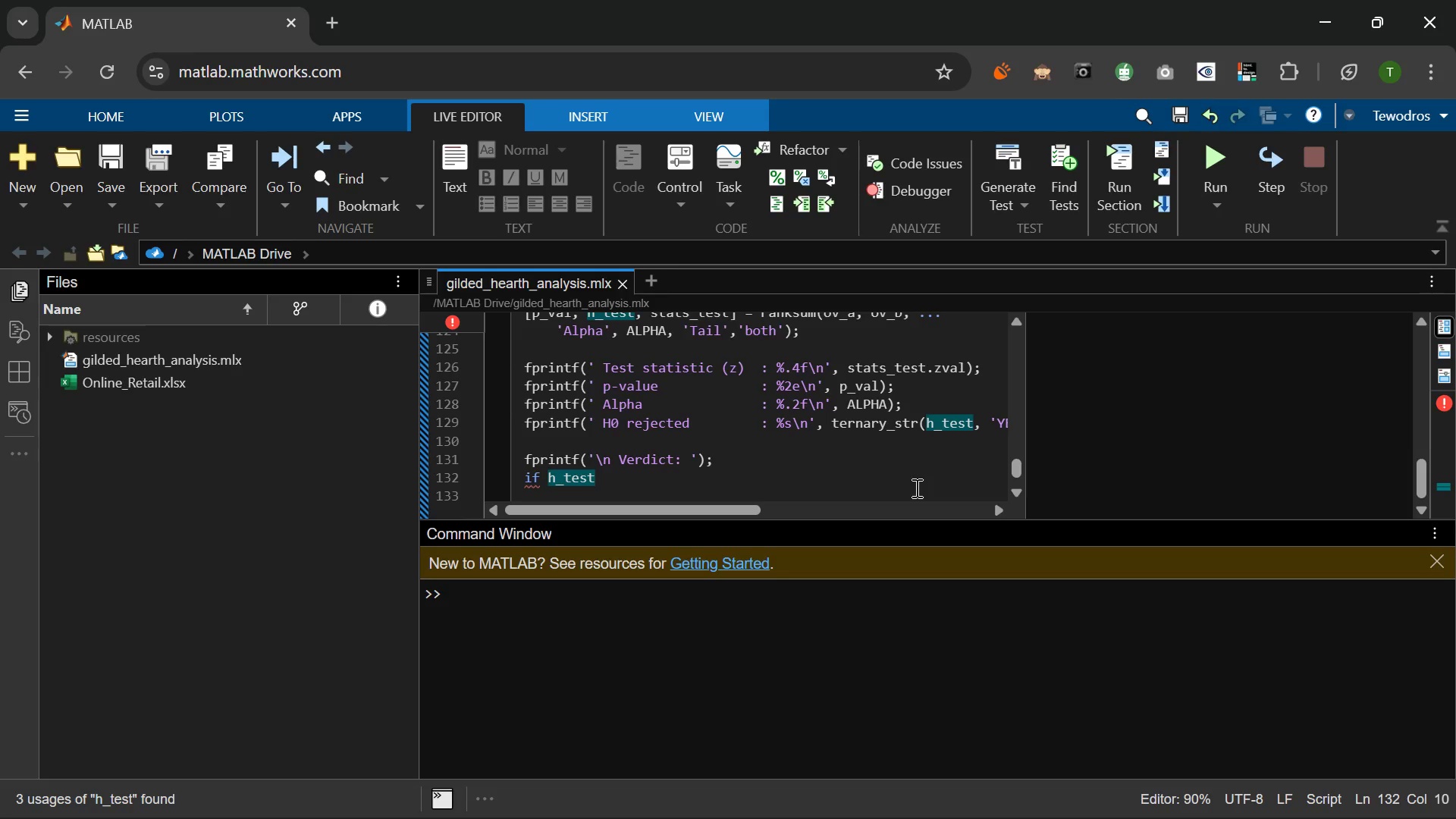 
key(Enter)
 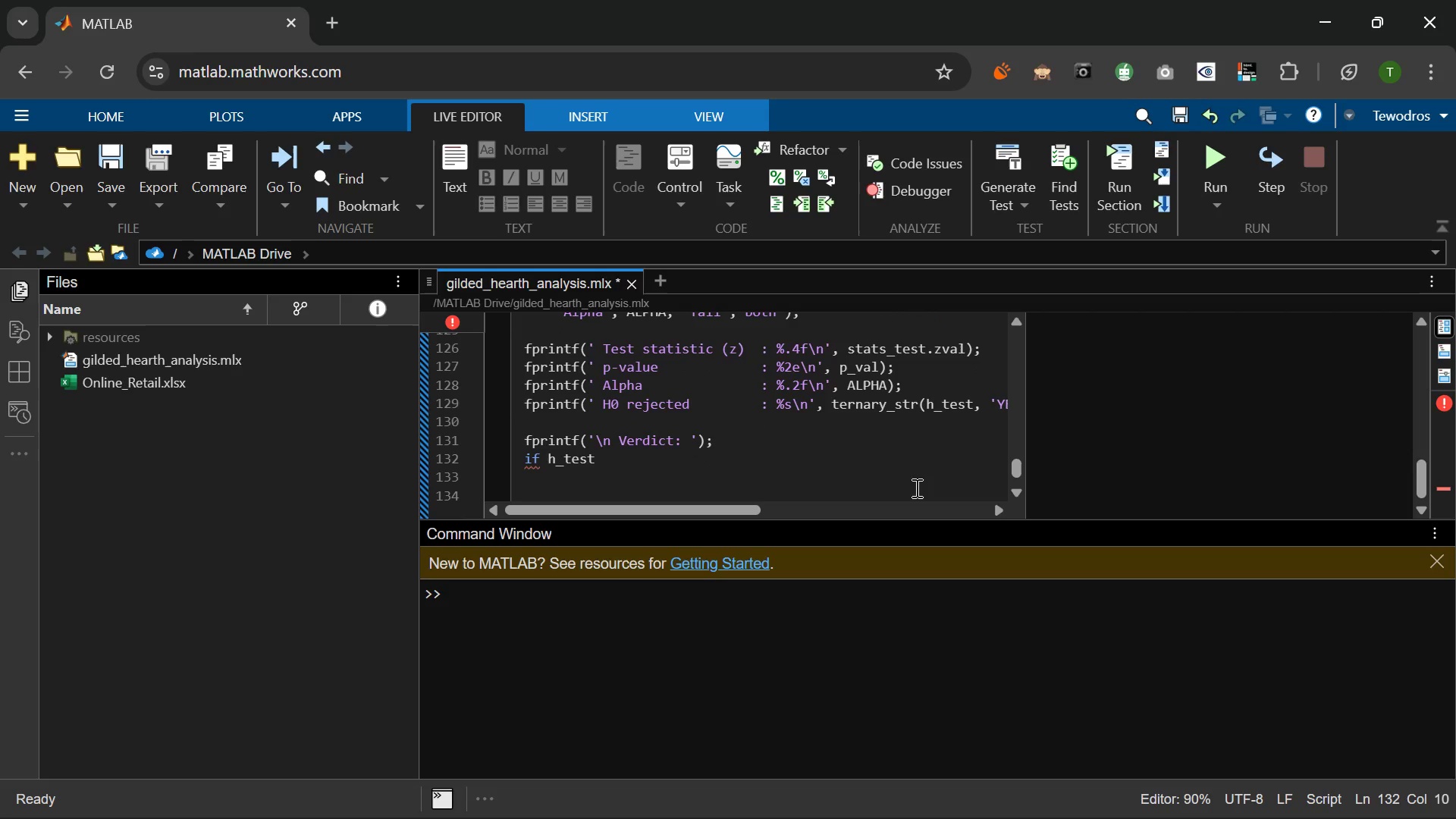 
type(fprntf()
 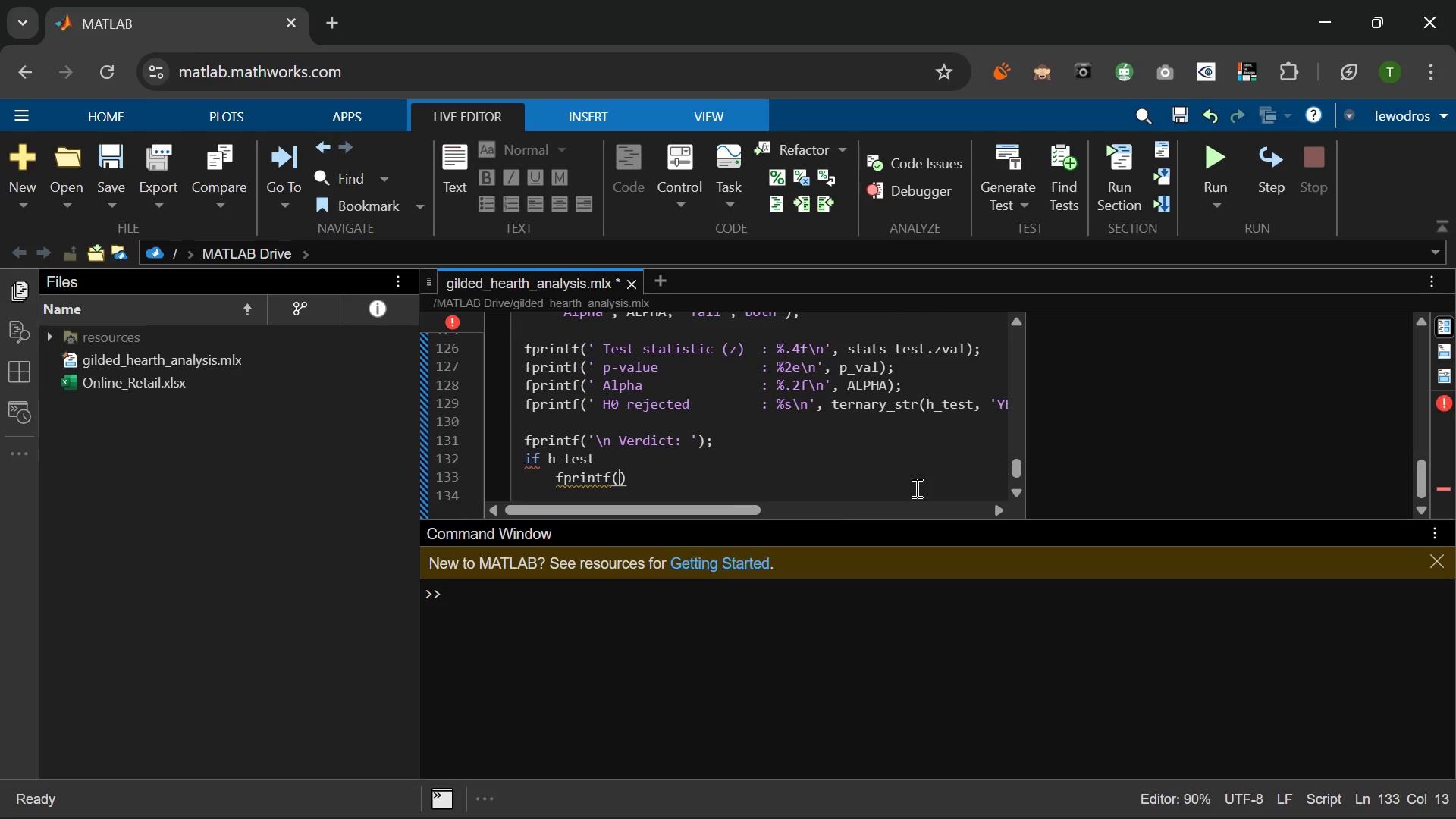 
hold_key(key=I, duration=0.33)
 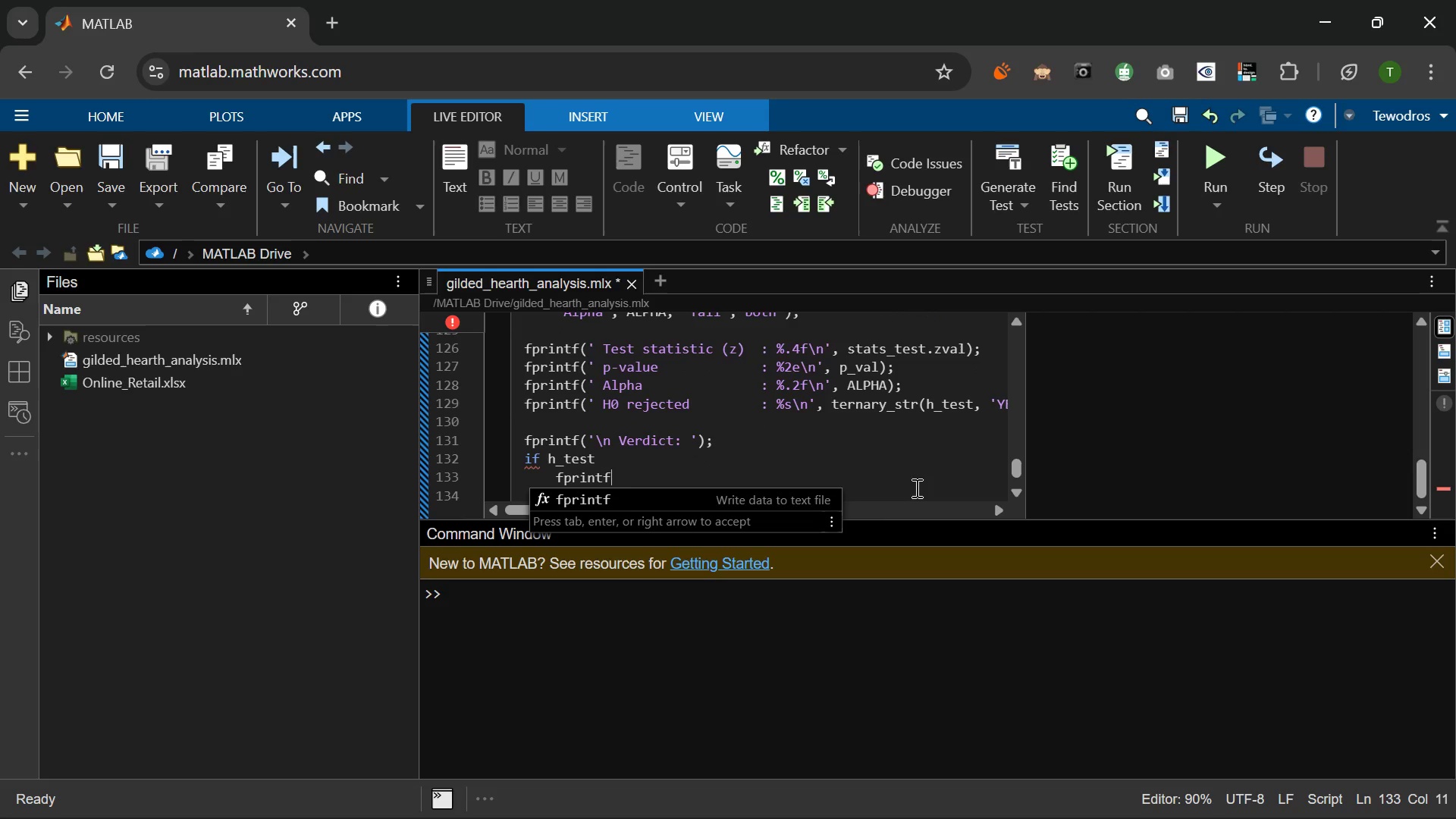 
wait(25.58)
 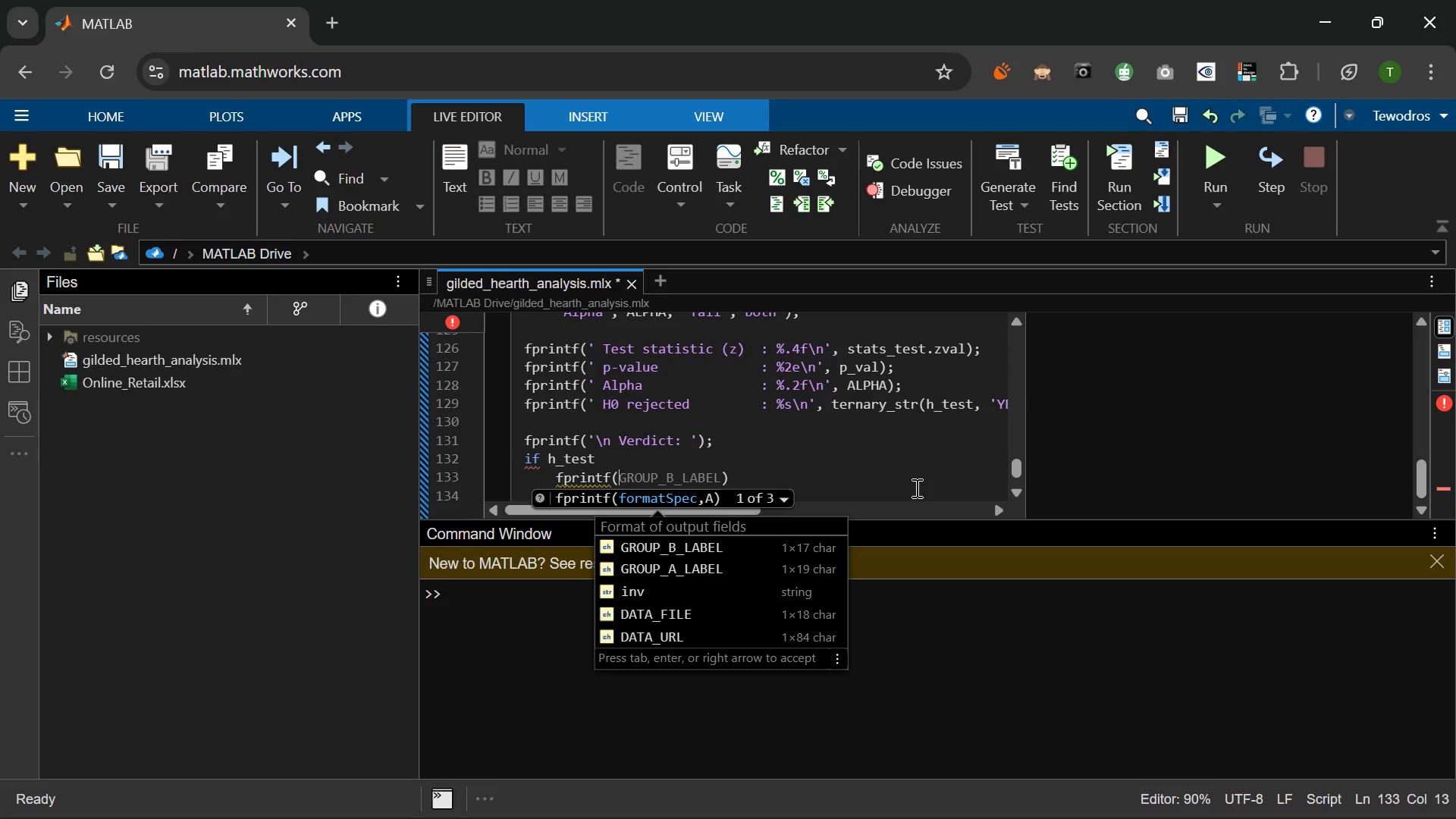 
key(BracketRight)
 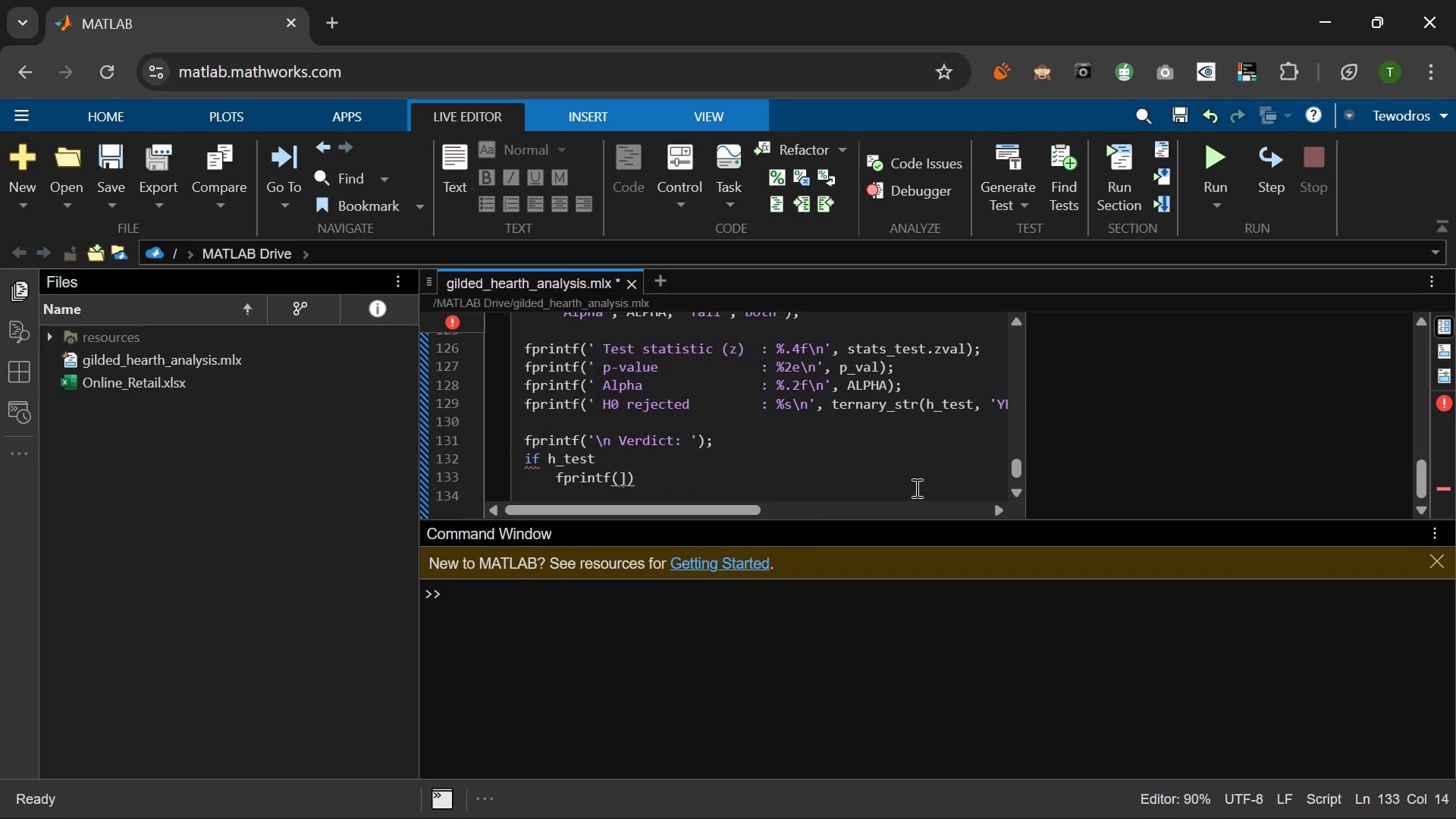 
key(Quote)
 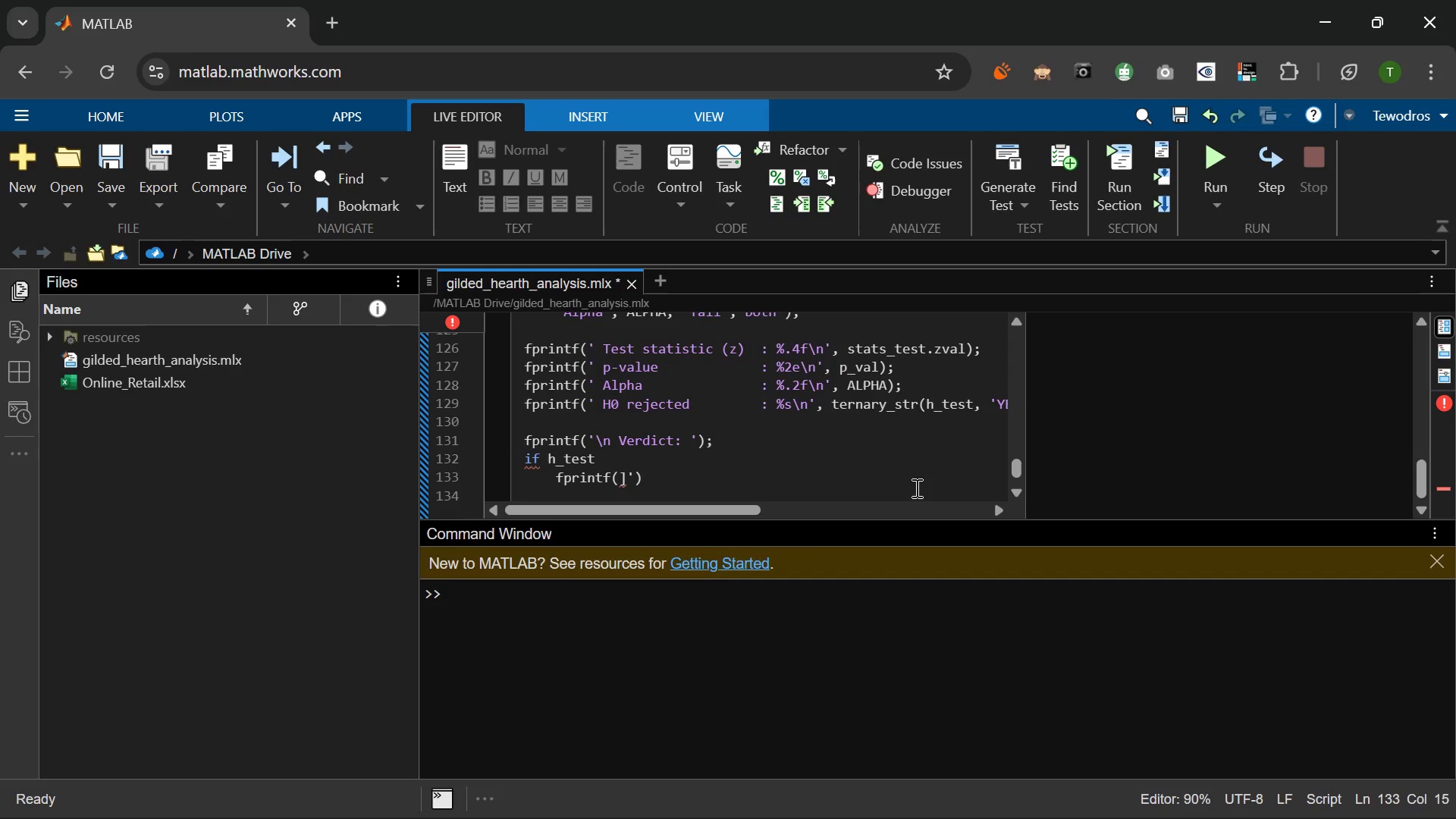 
key(Backspace)
 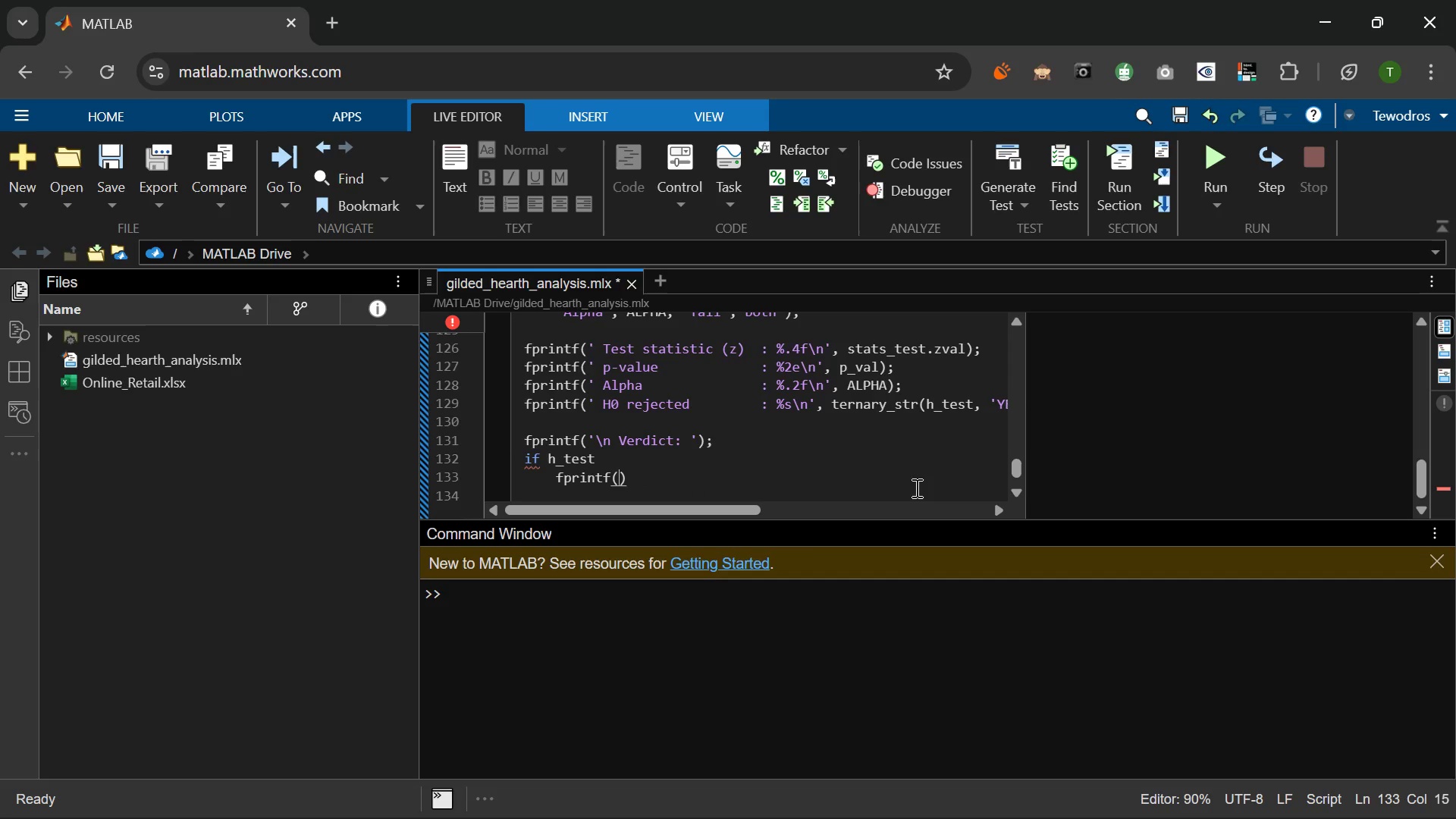 
key(Backspace)
 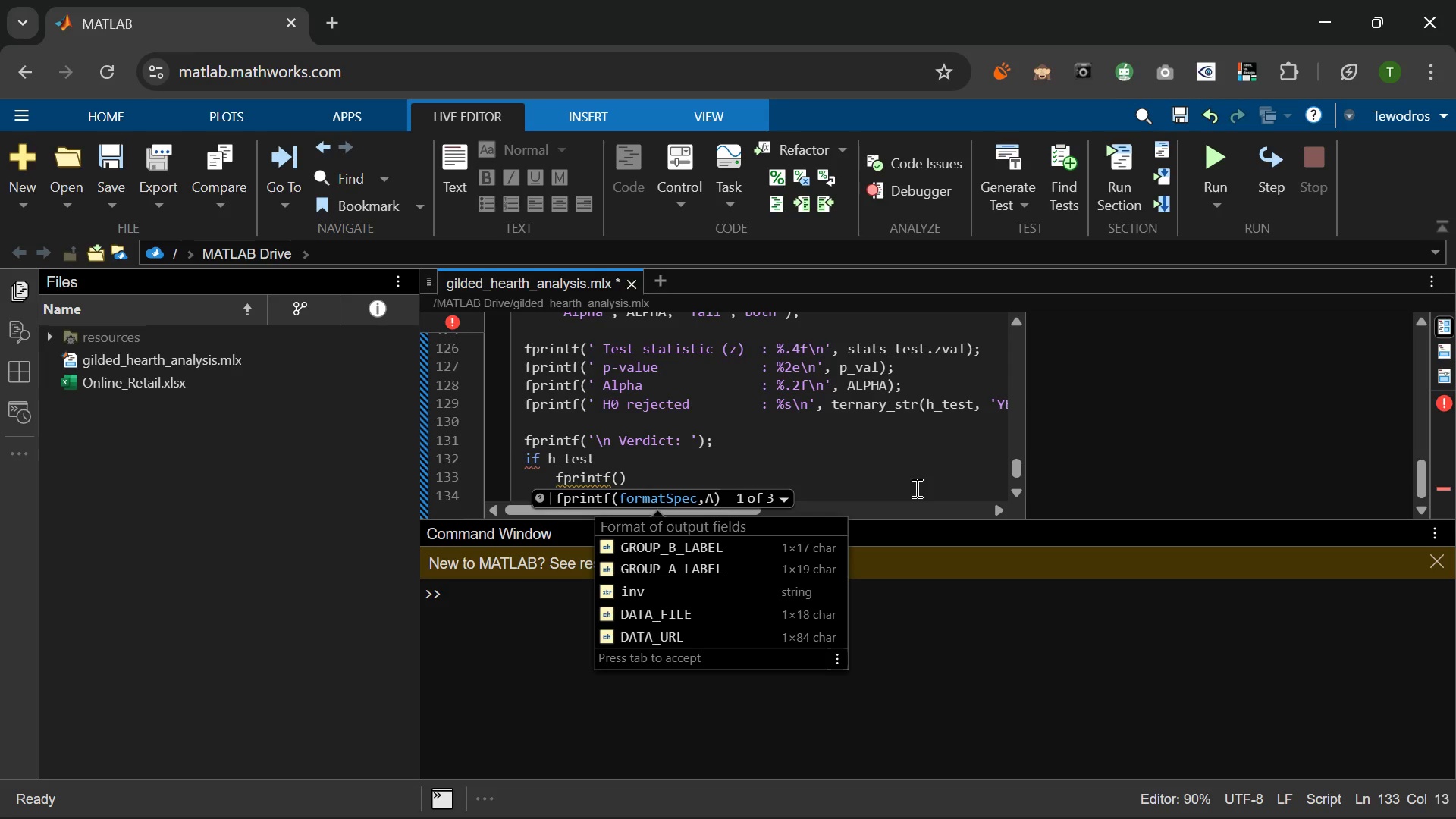 
key(BracketLeft)
 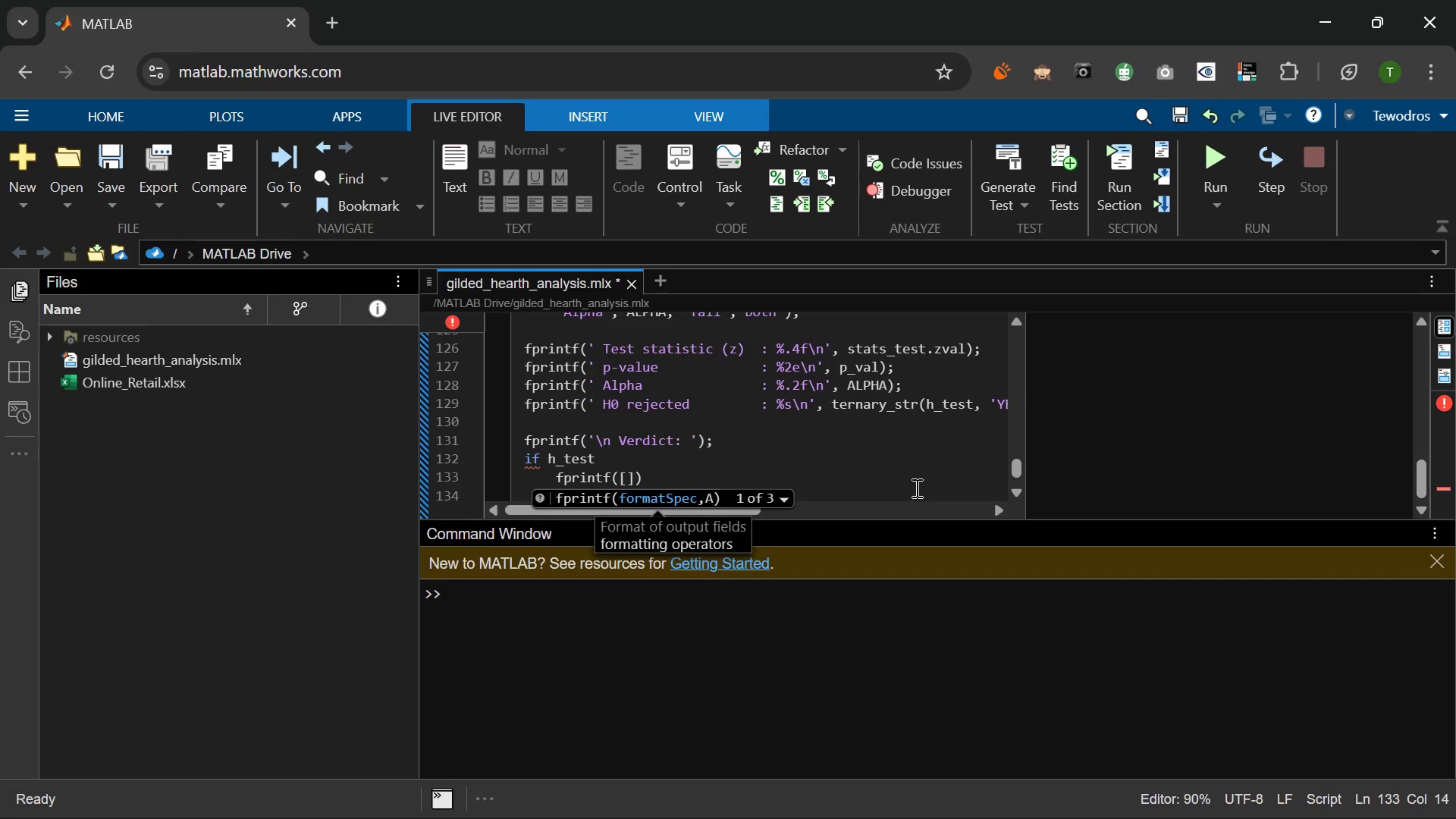 
key(Quote)
 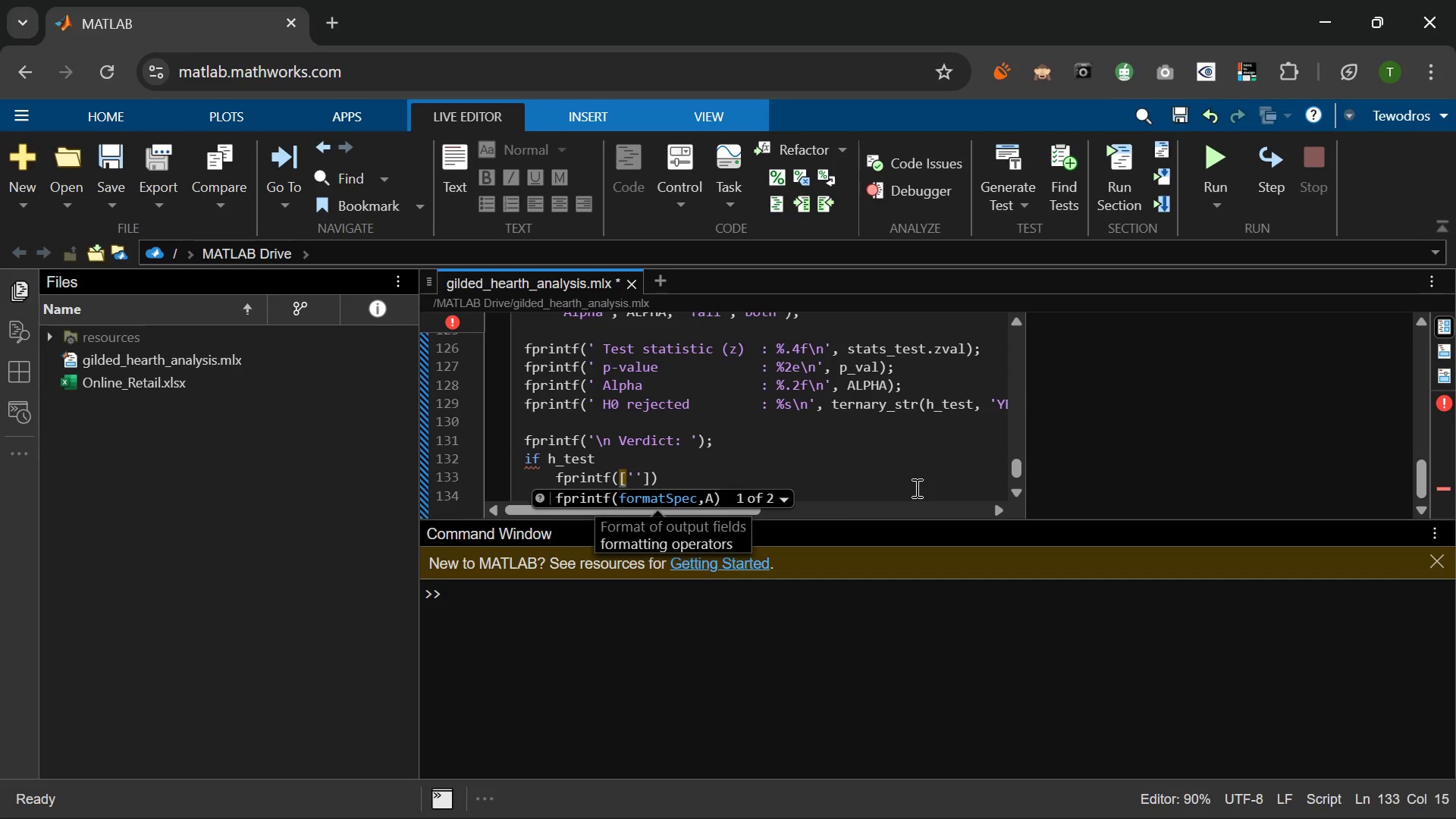 
hold_key(key=Slash, duration=1.08)
 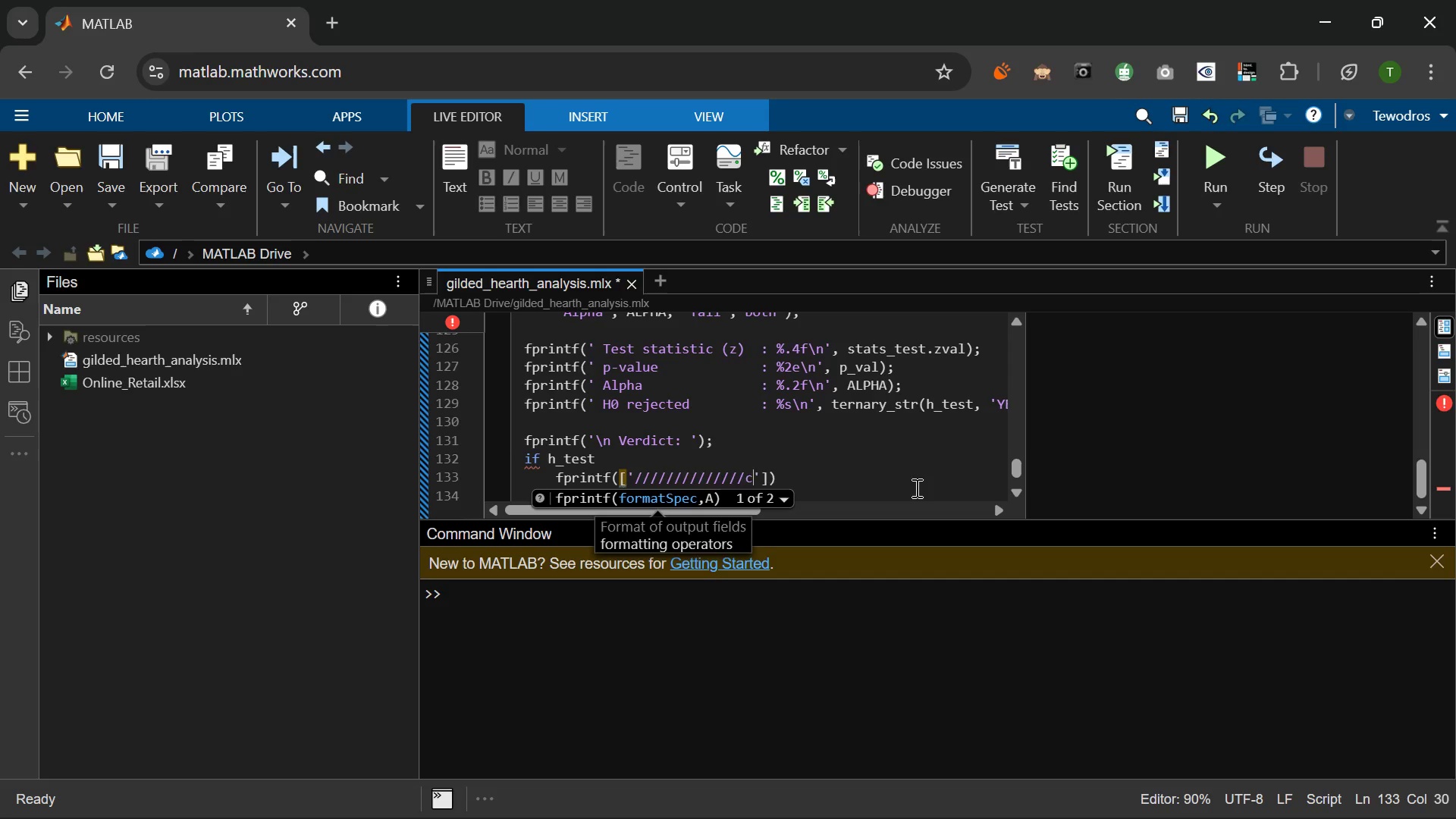 
key(C)
 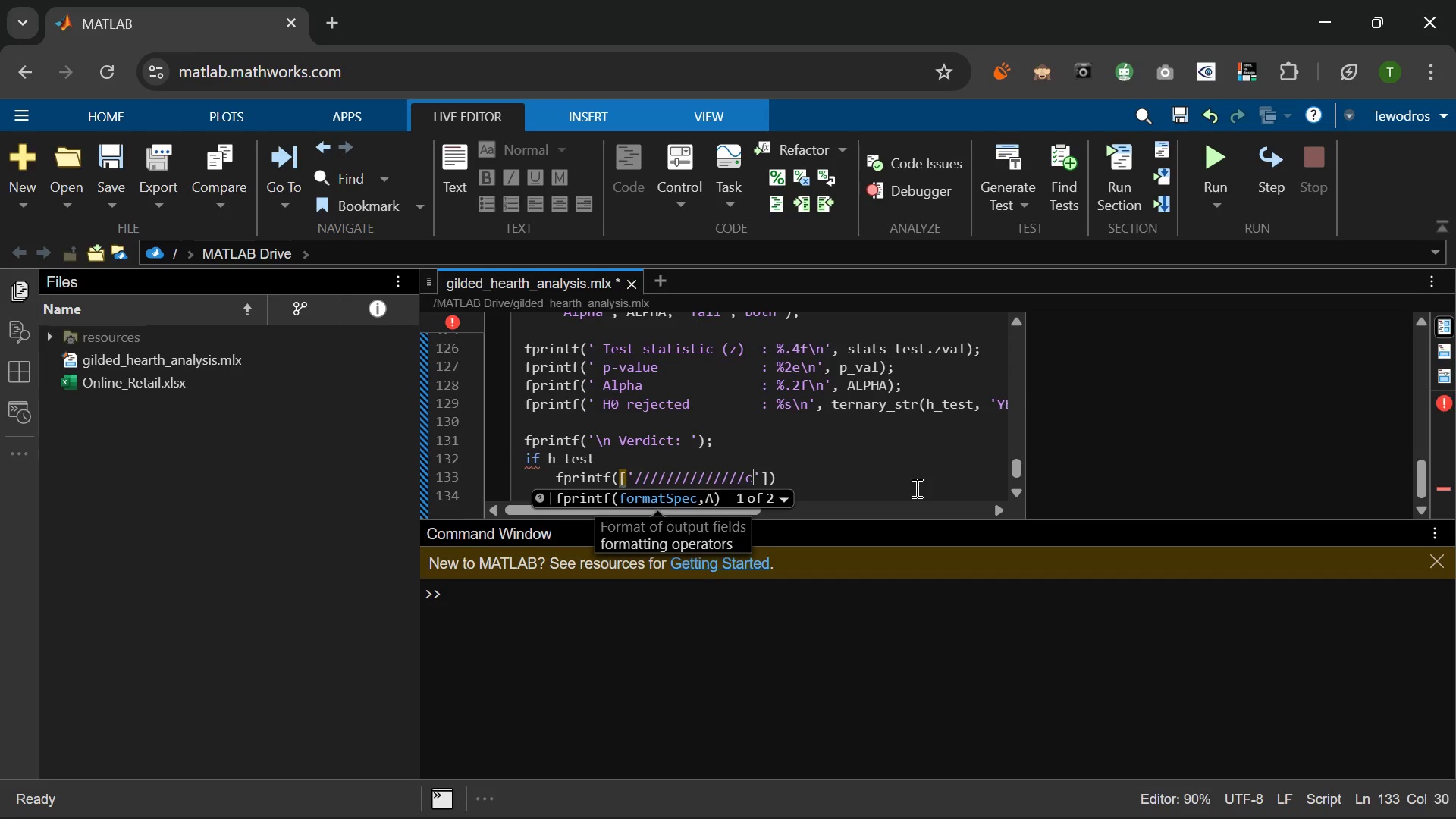 
hold_key(key=Backspace, duration=0.92)
 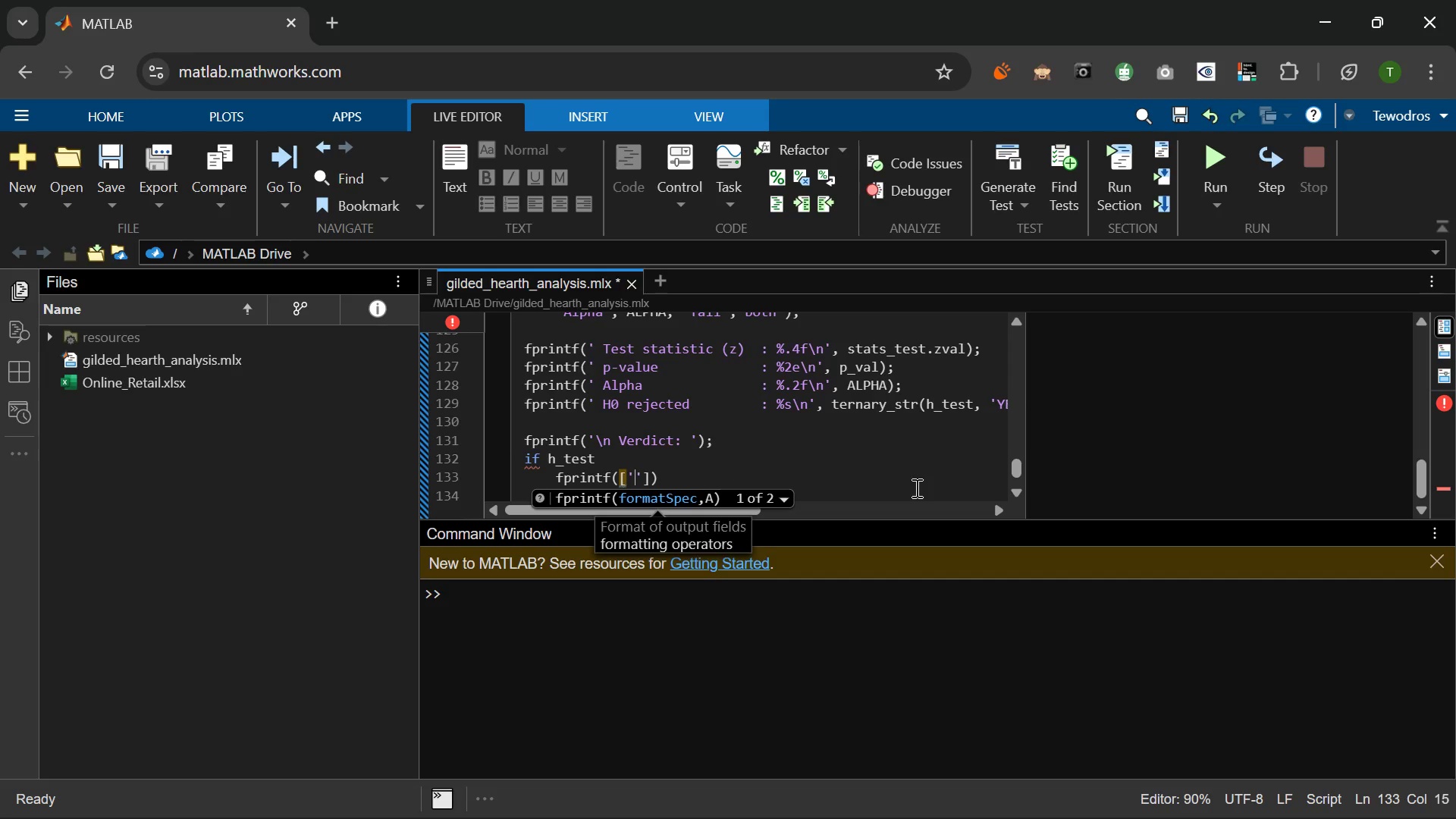 
hold_key(key=Slash, duration=0.55)
 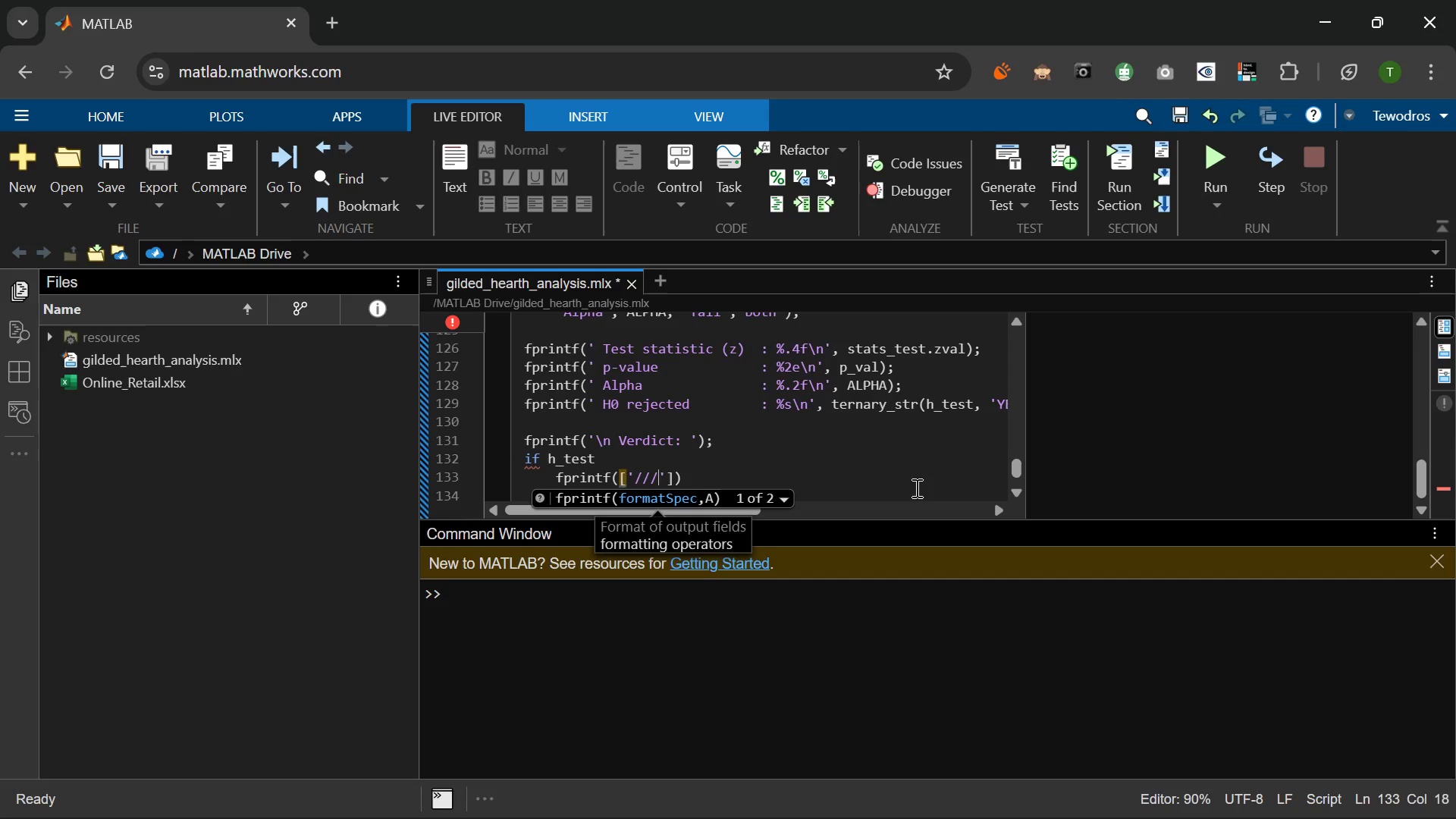 
key(Backspace)
 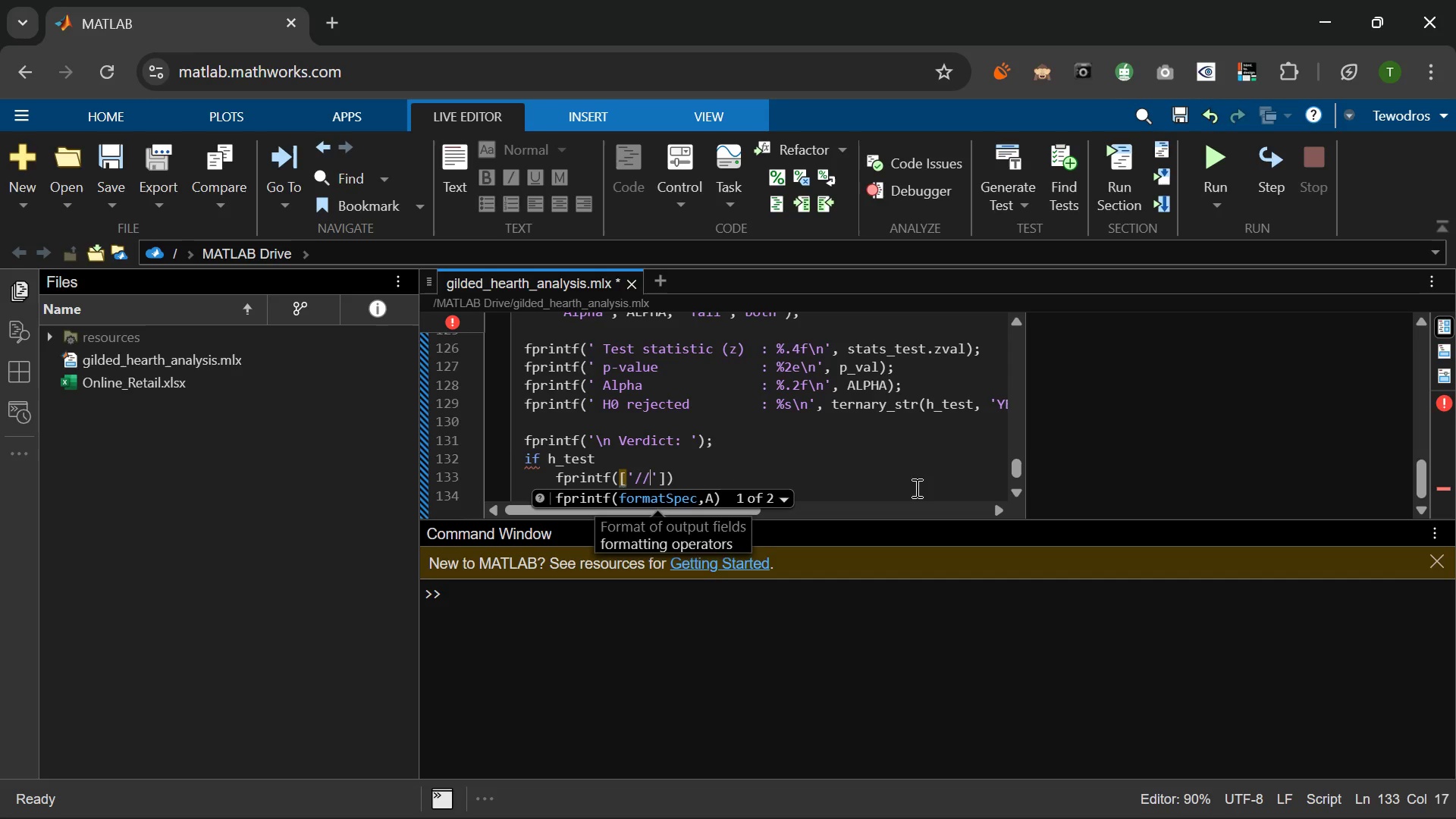 
key(Backspace)
 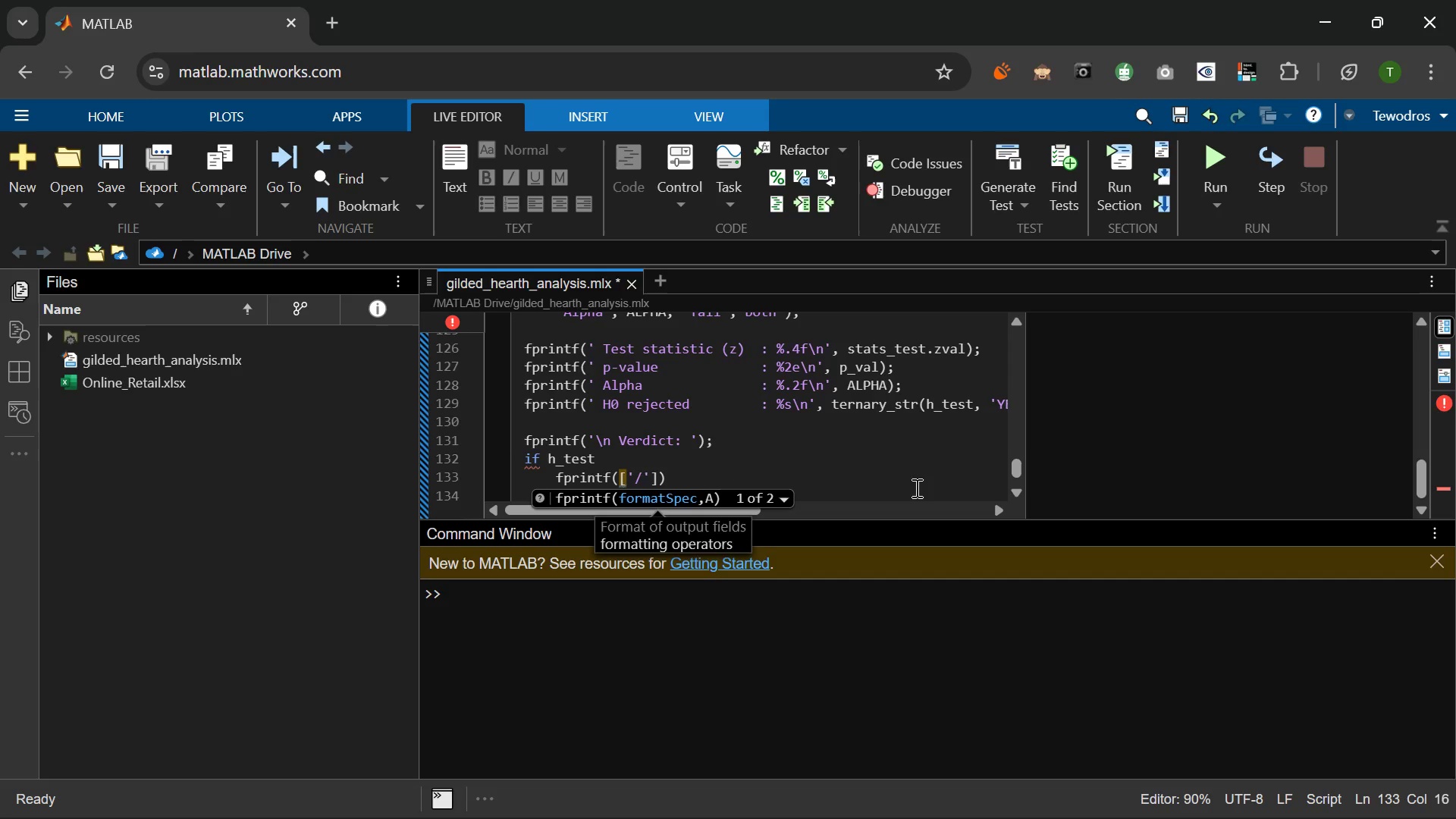 
key(Backspace)
 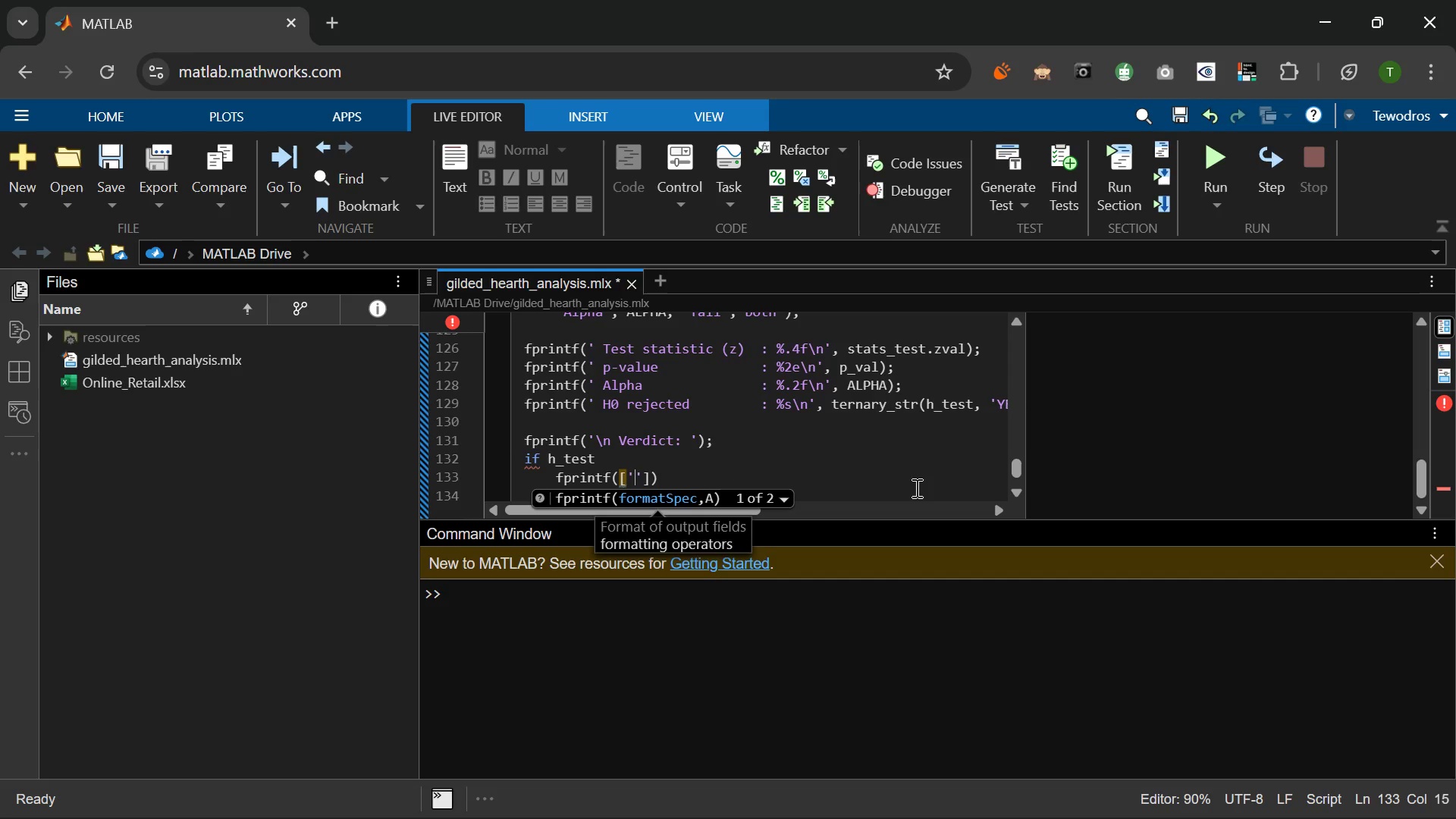 
hold_key(key=ShiftRight, duration=22.47)
left_click([633, 472])
 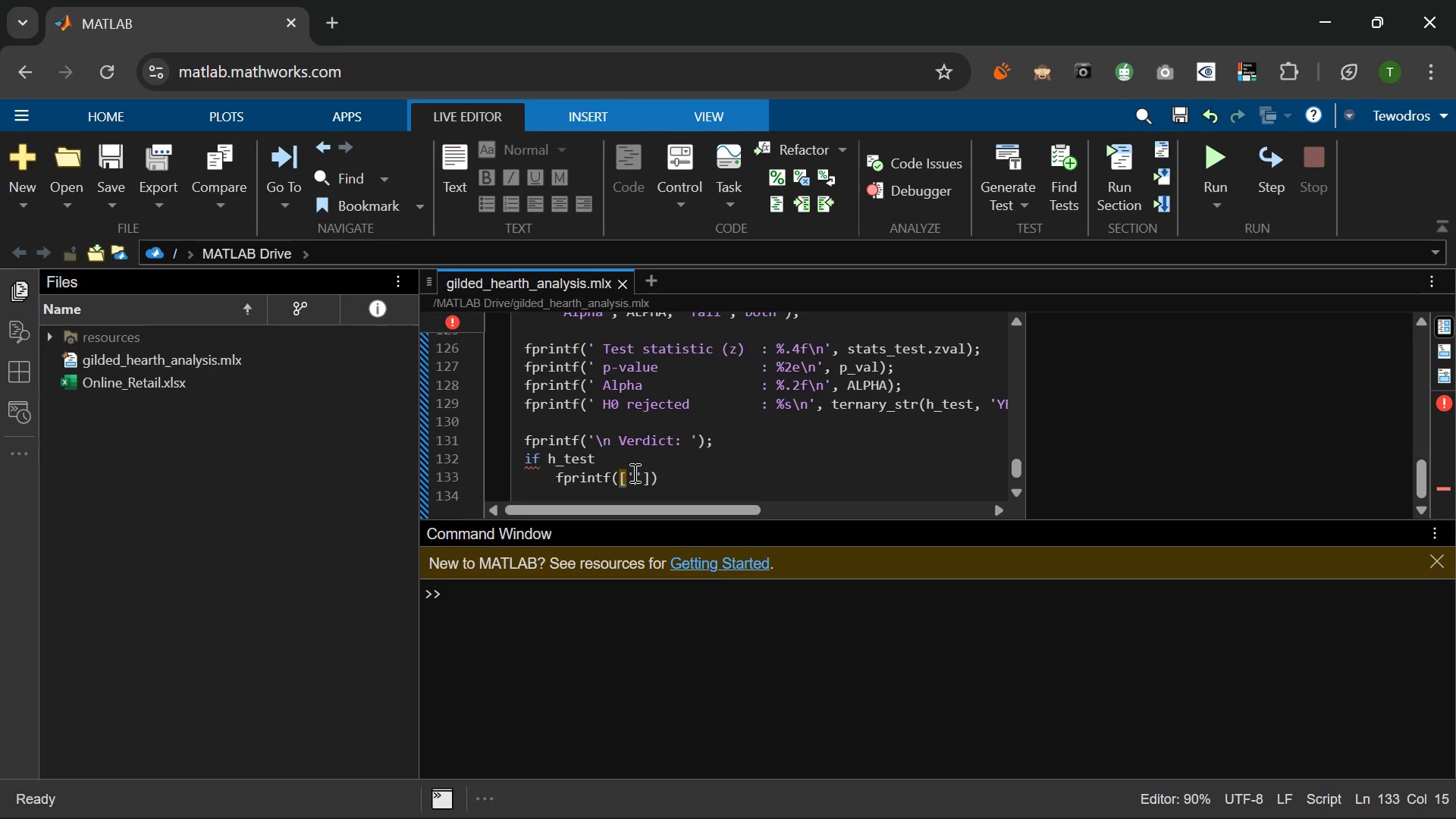 
type(Campaign customers spend significantly MORE )
 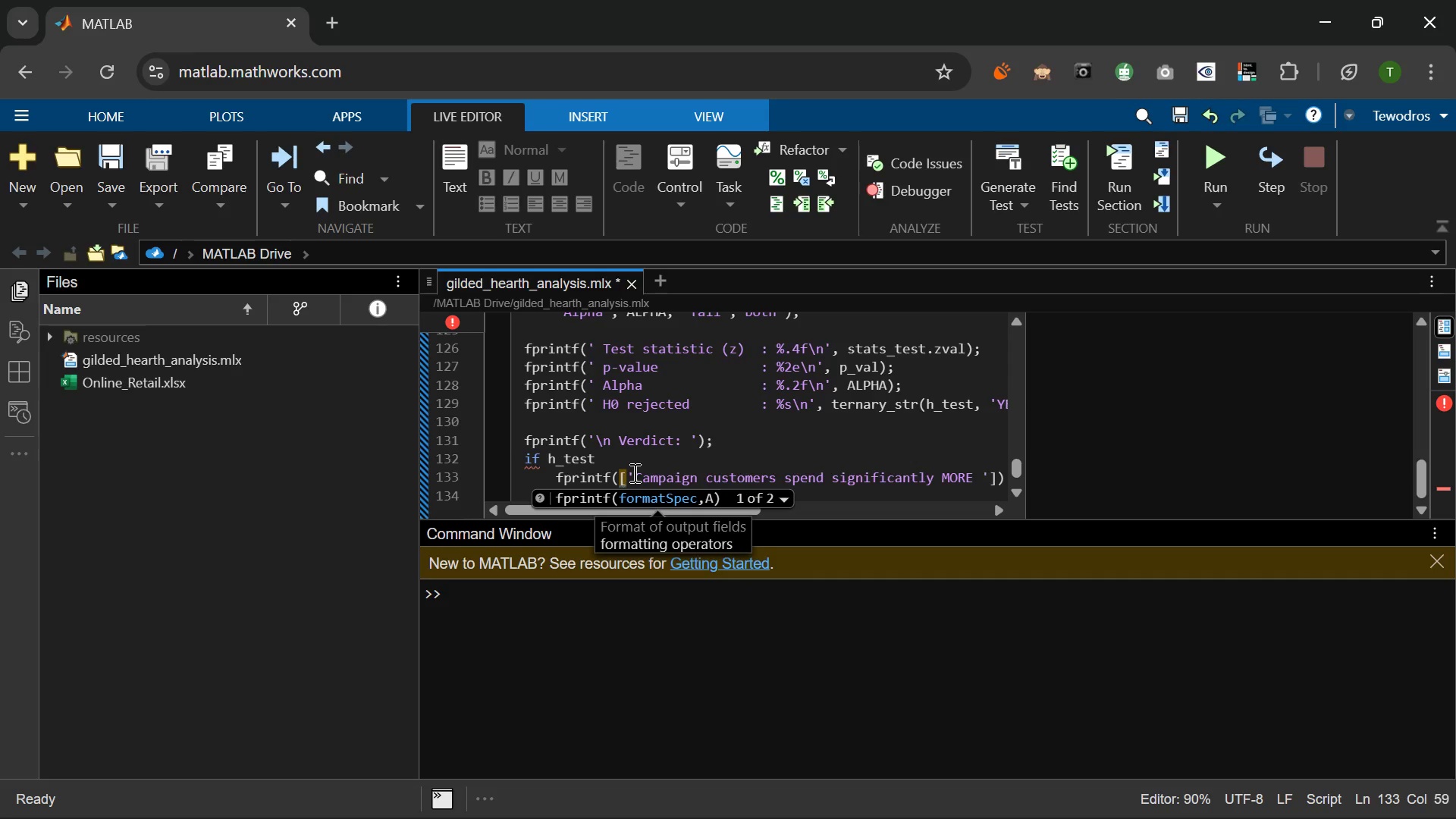 
wait(5.81)
 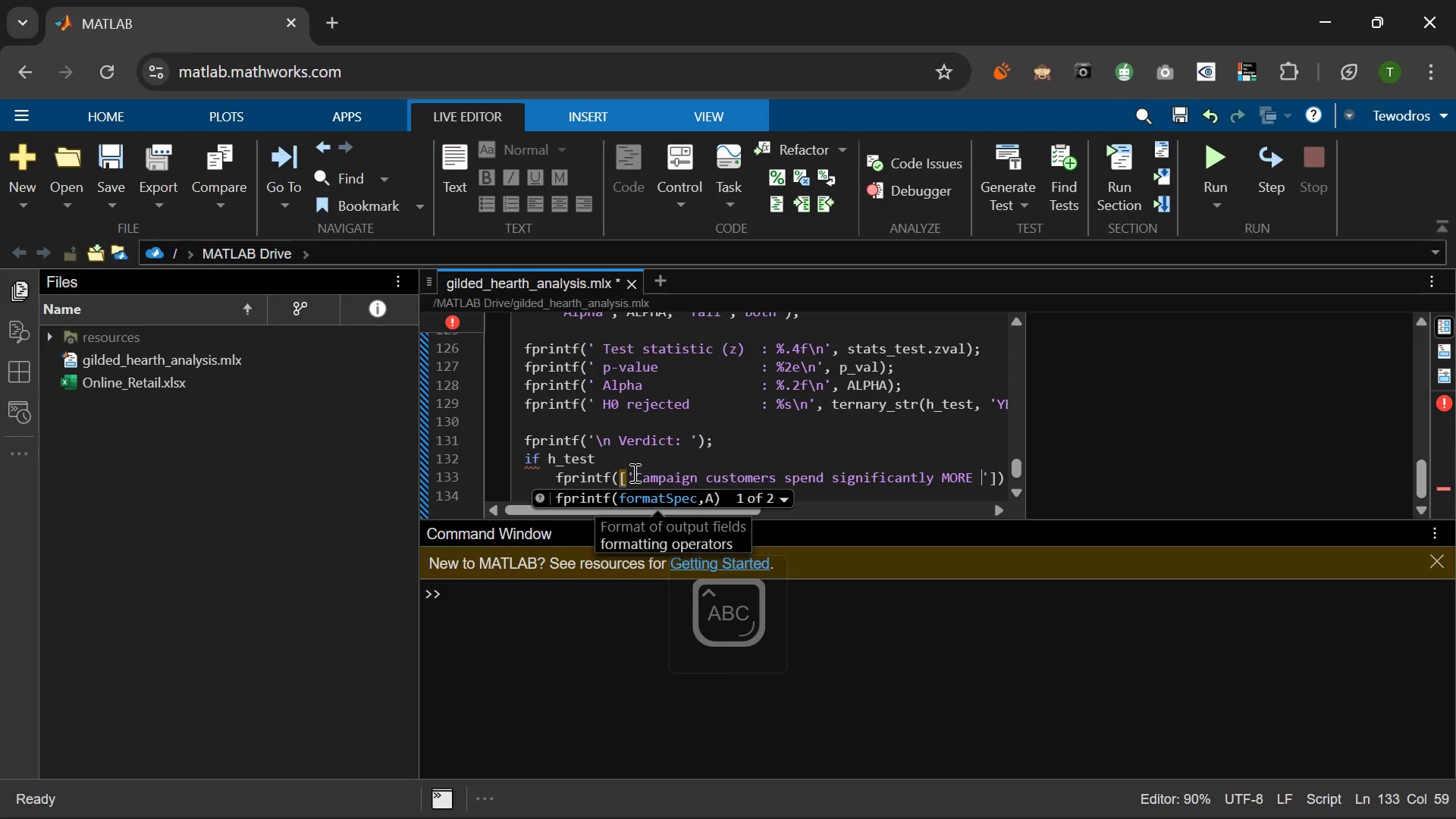 
type(than Organic.)
 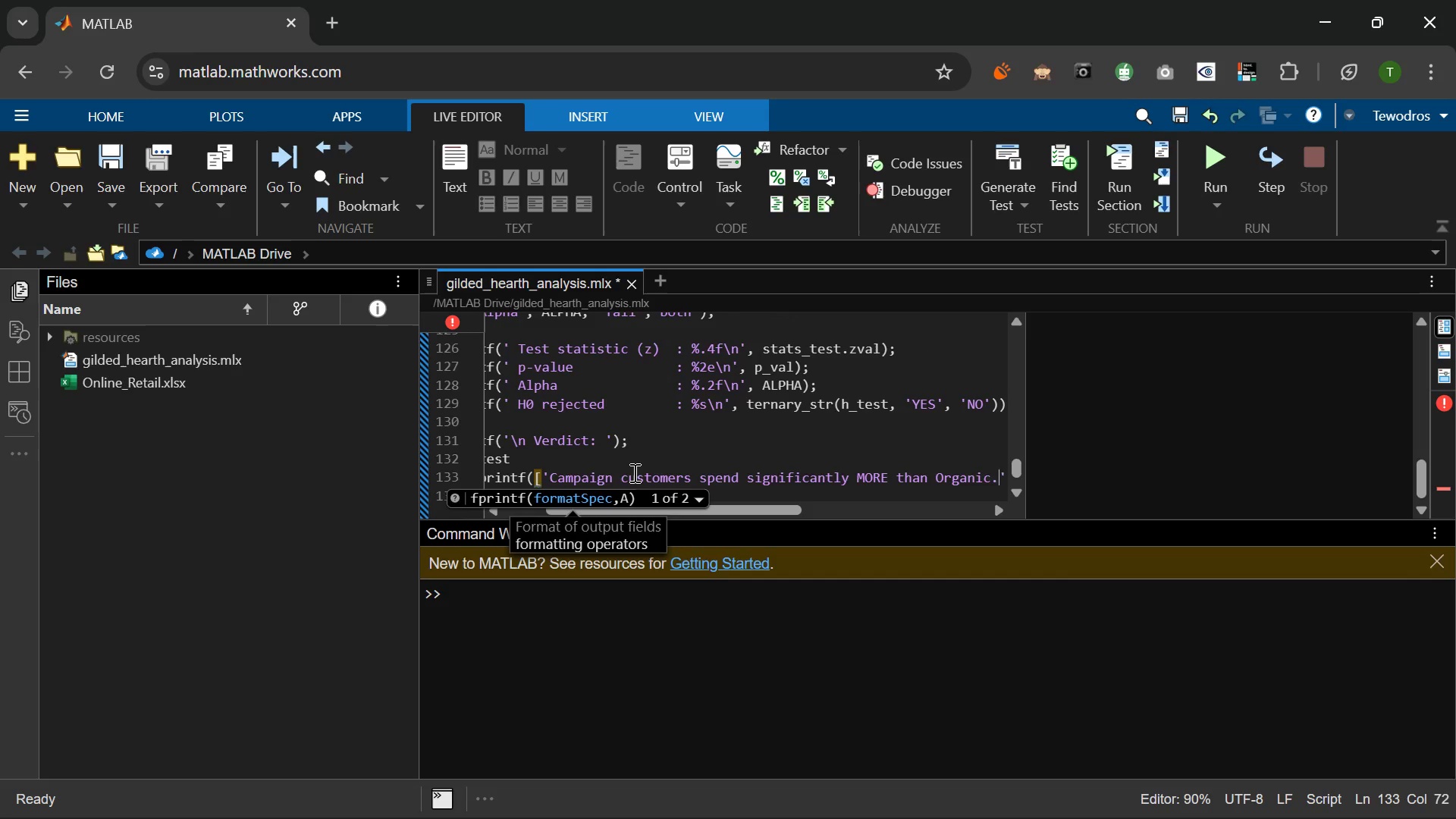 
key(ArrowRight)
 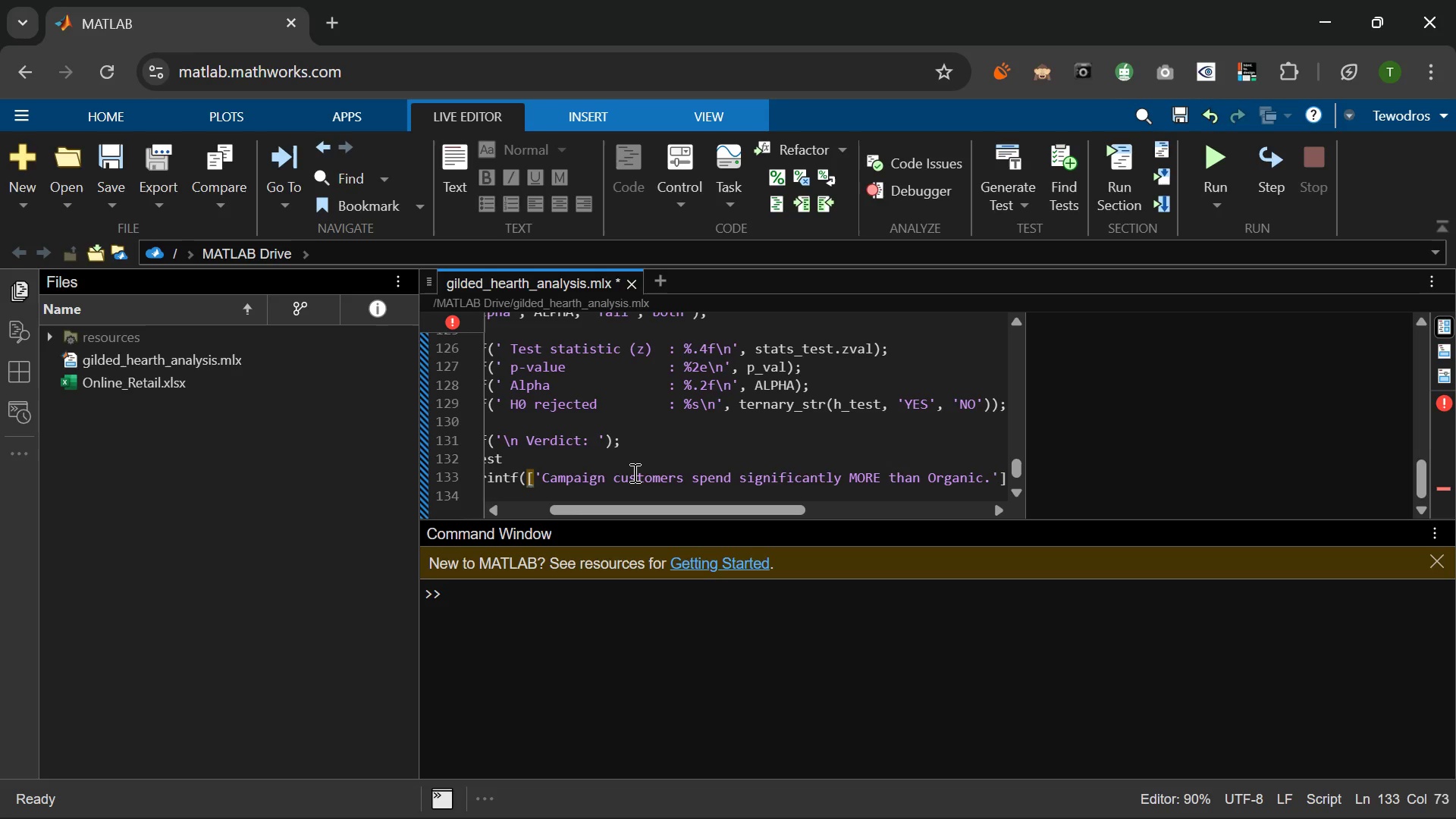 
key(ArrowLeft)
 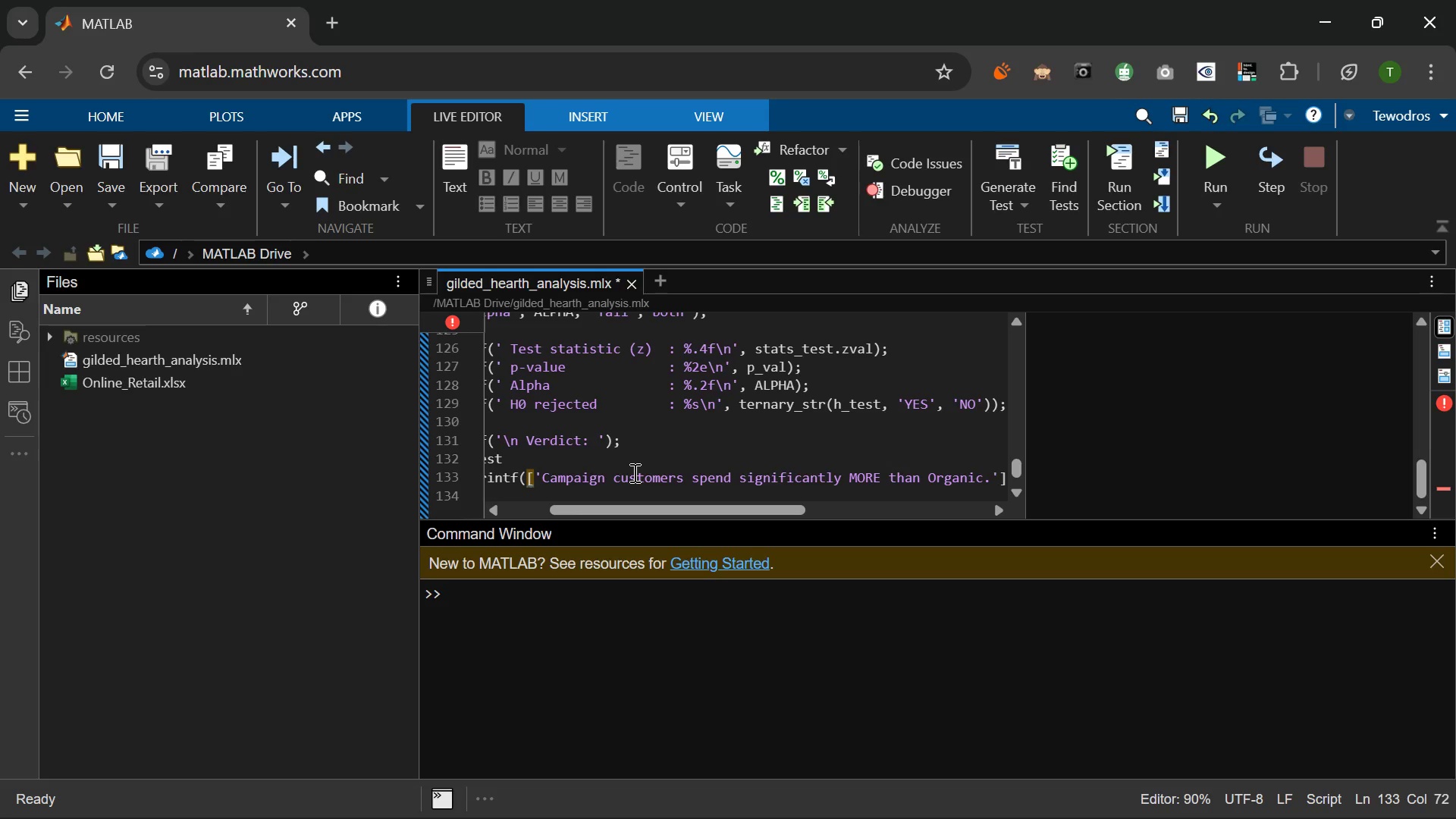 
key(Backslash)
 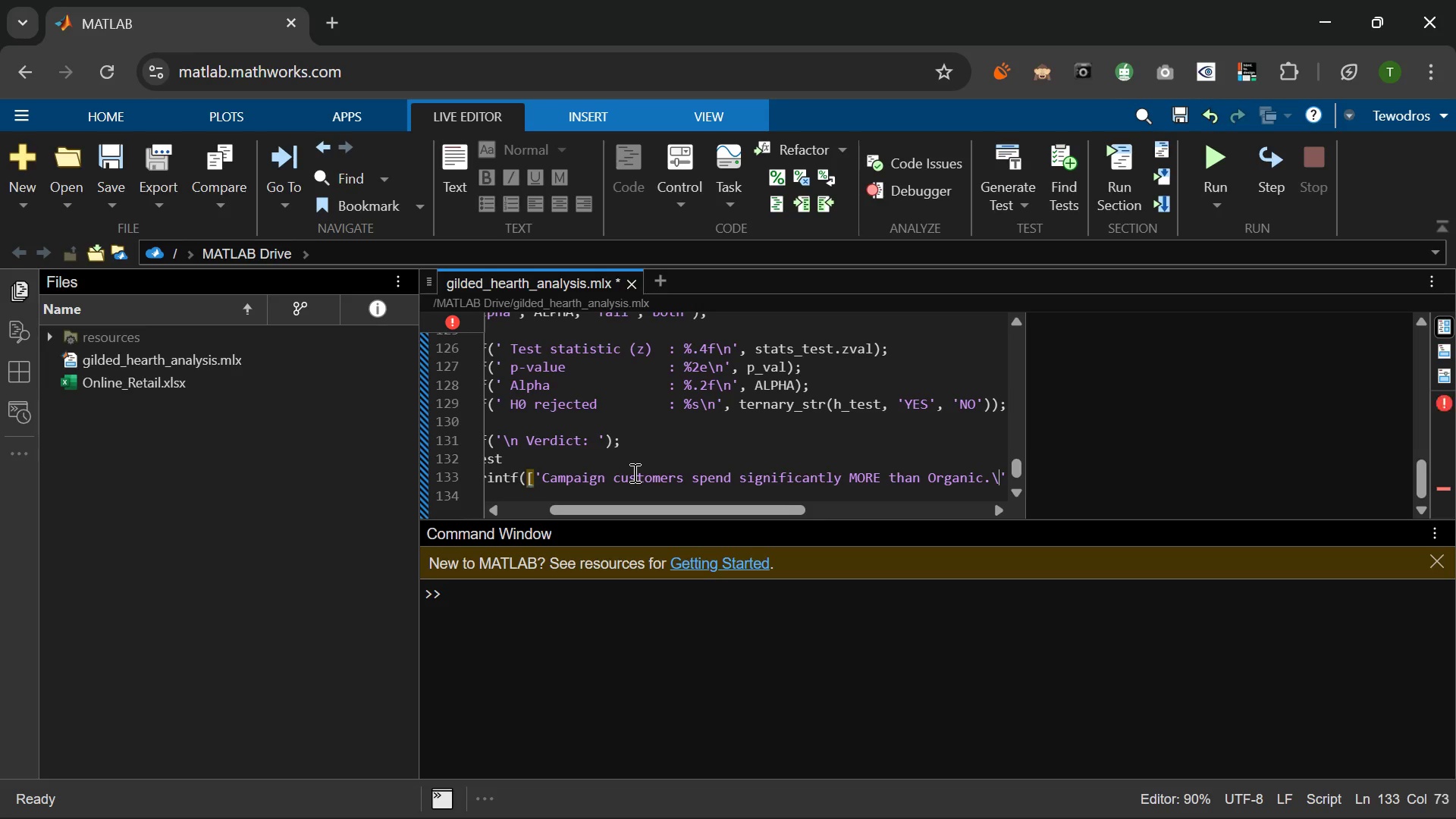 
key(N)
 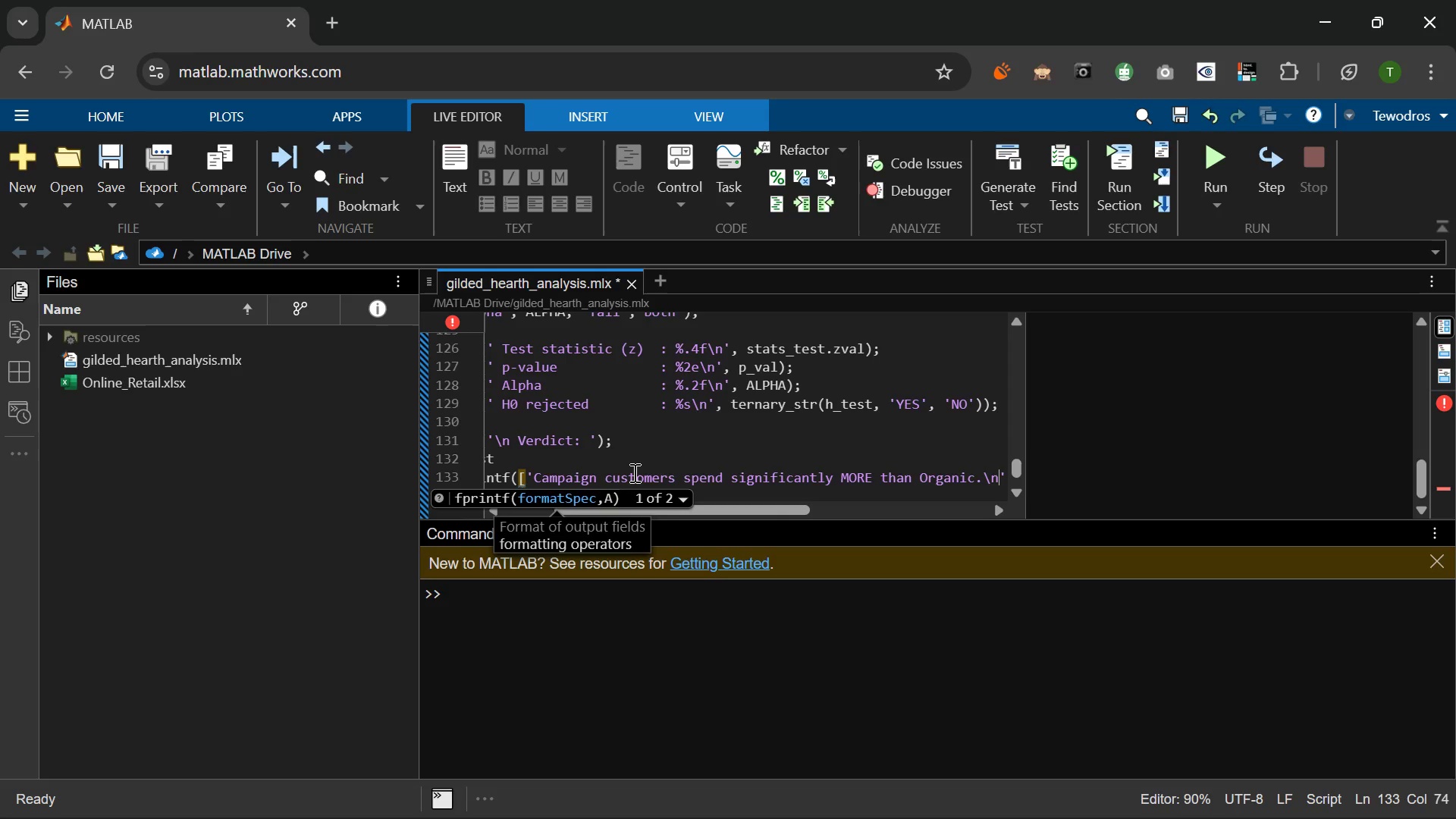 
key(ArrowRight)
 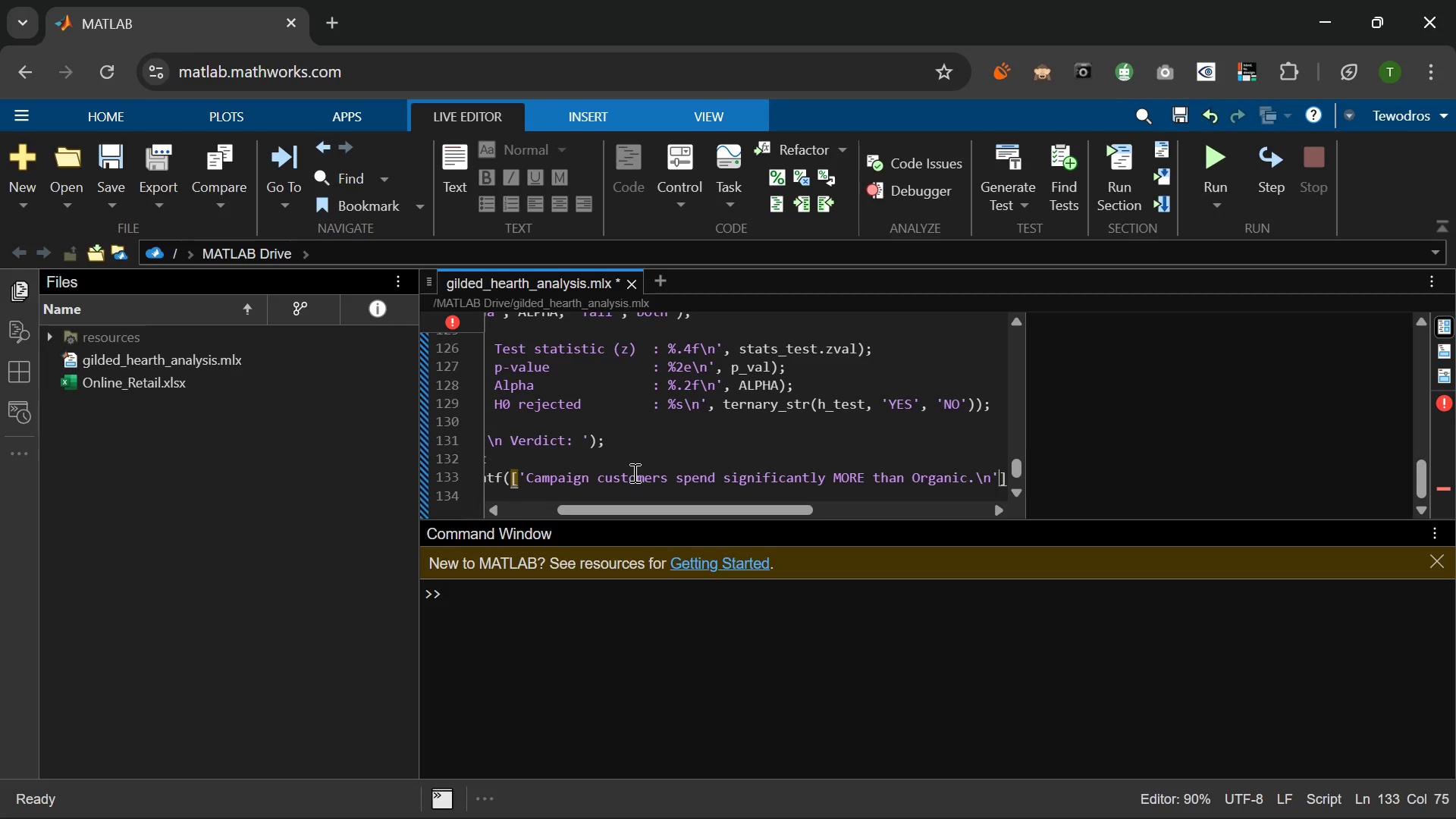 
key(ArrowRight)
 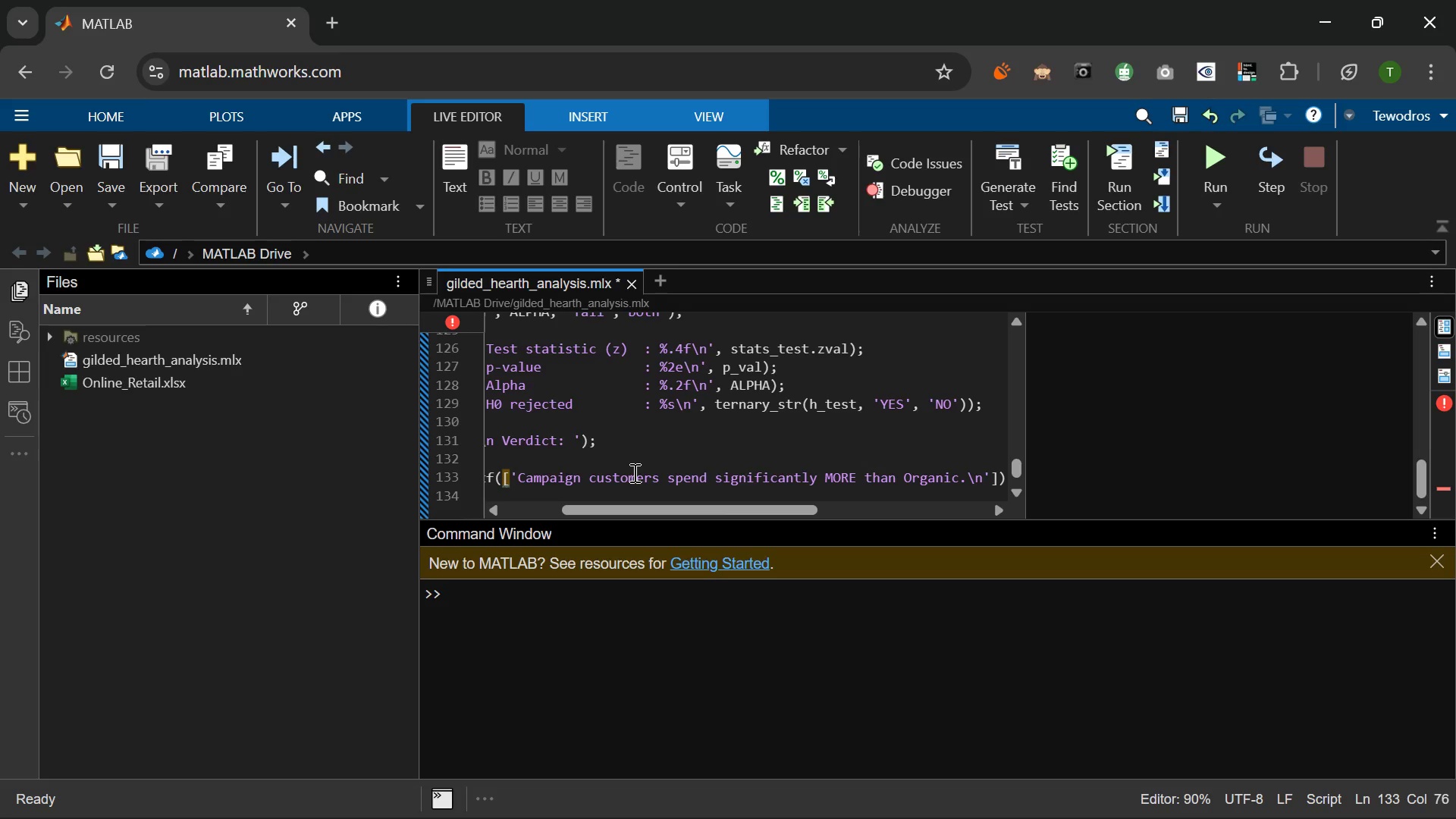 
key(ArrowLeft)
 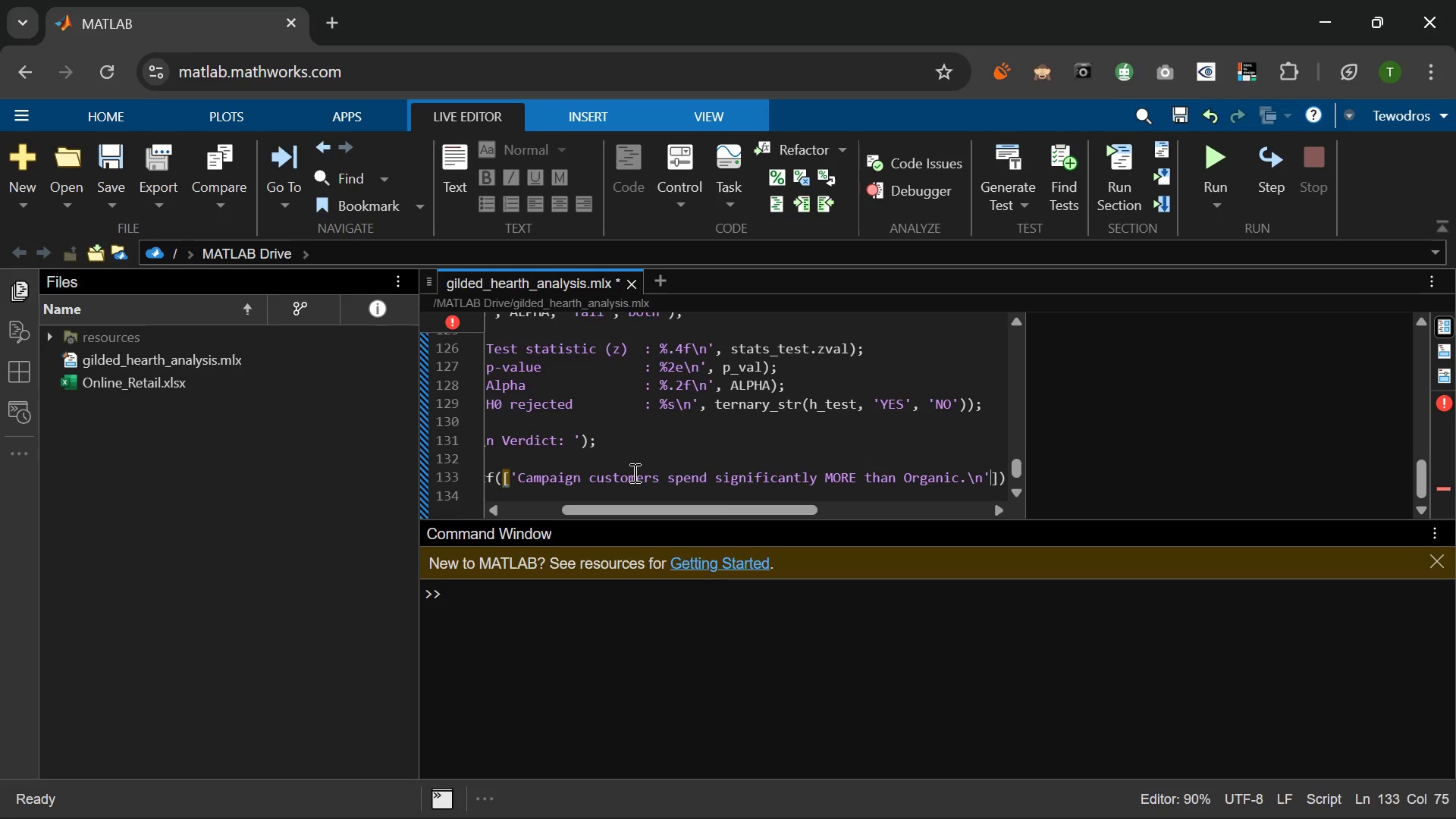 
key(Period)
 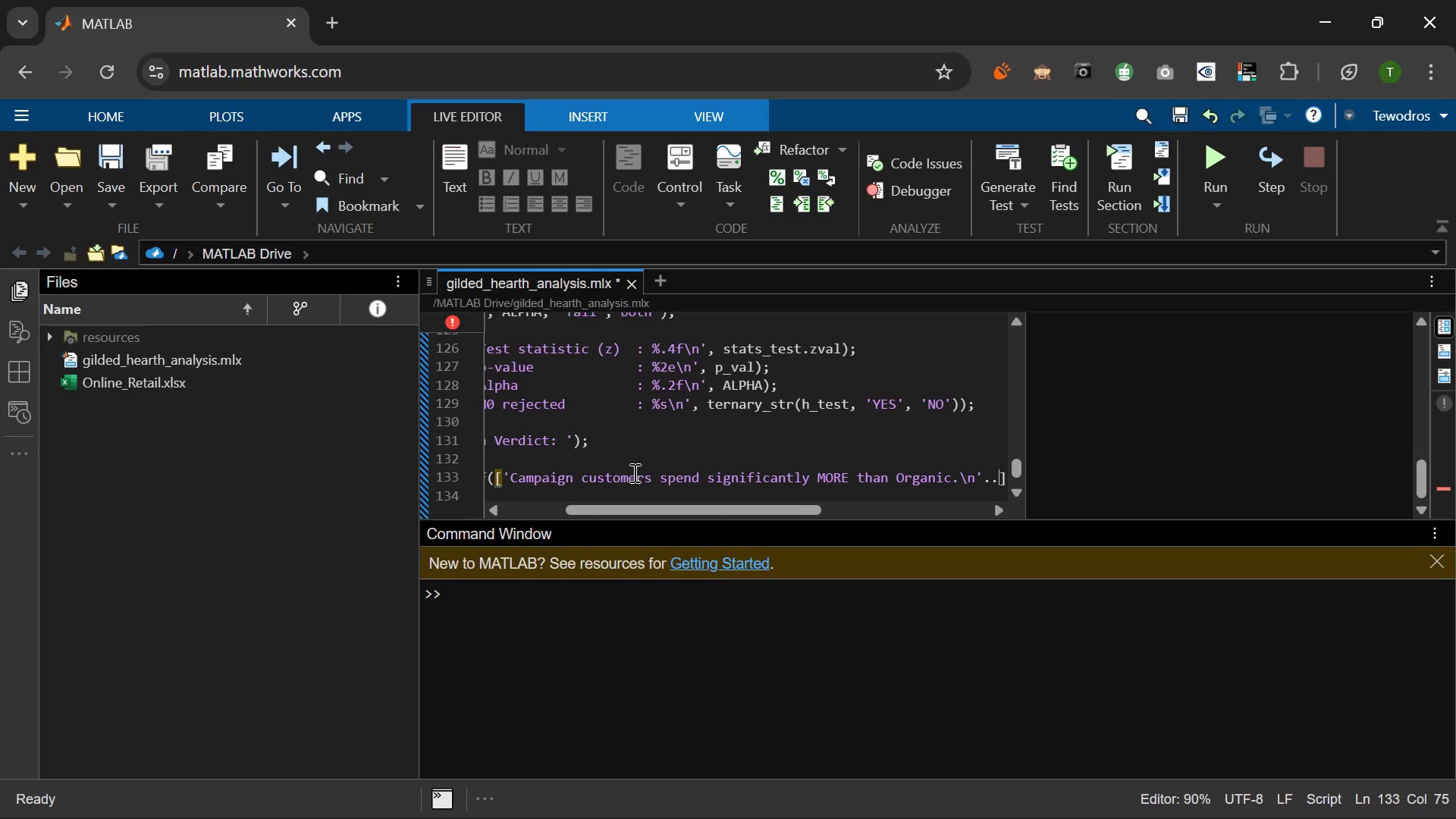 
key(Period)
 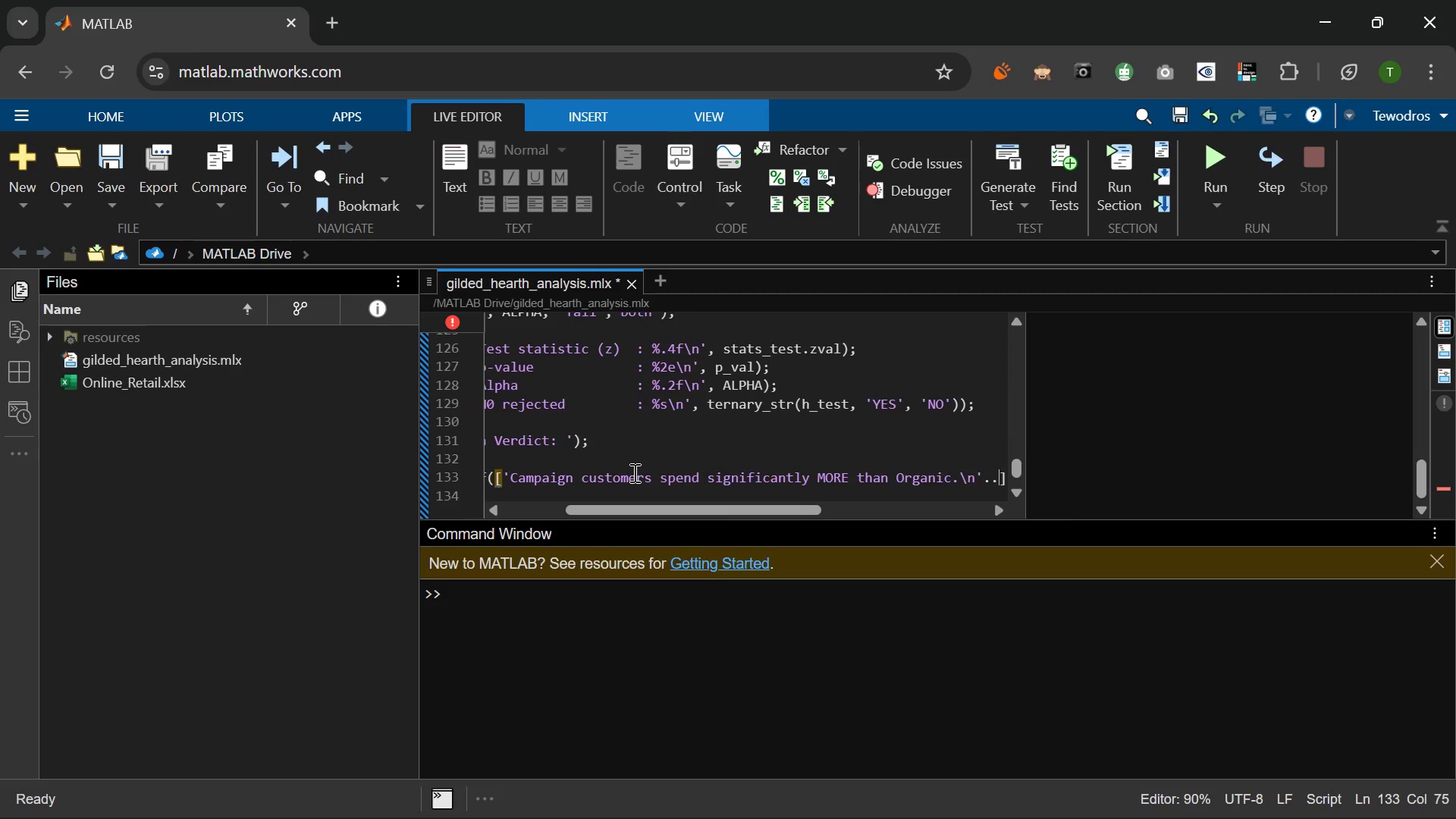 
key(Period)
 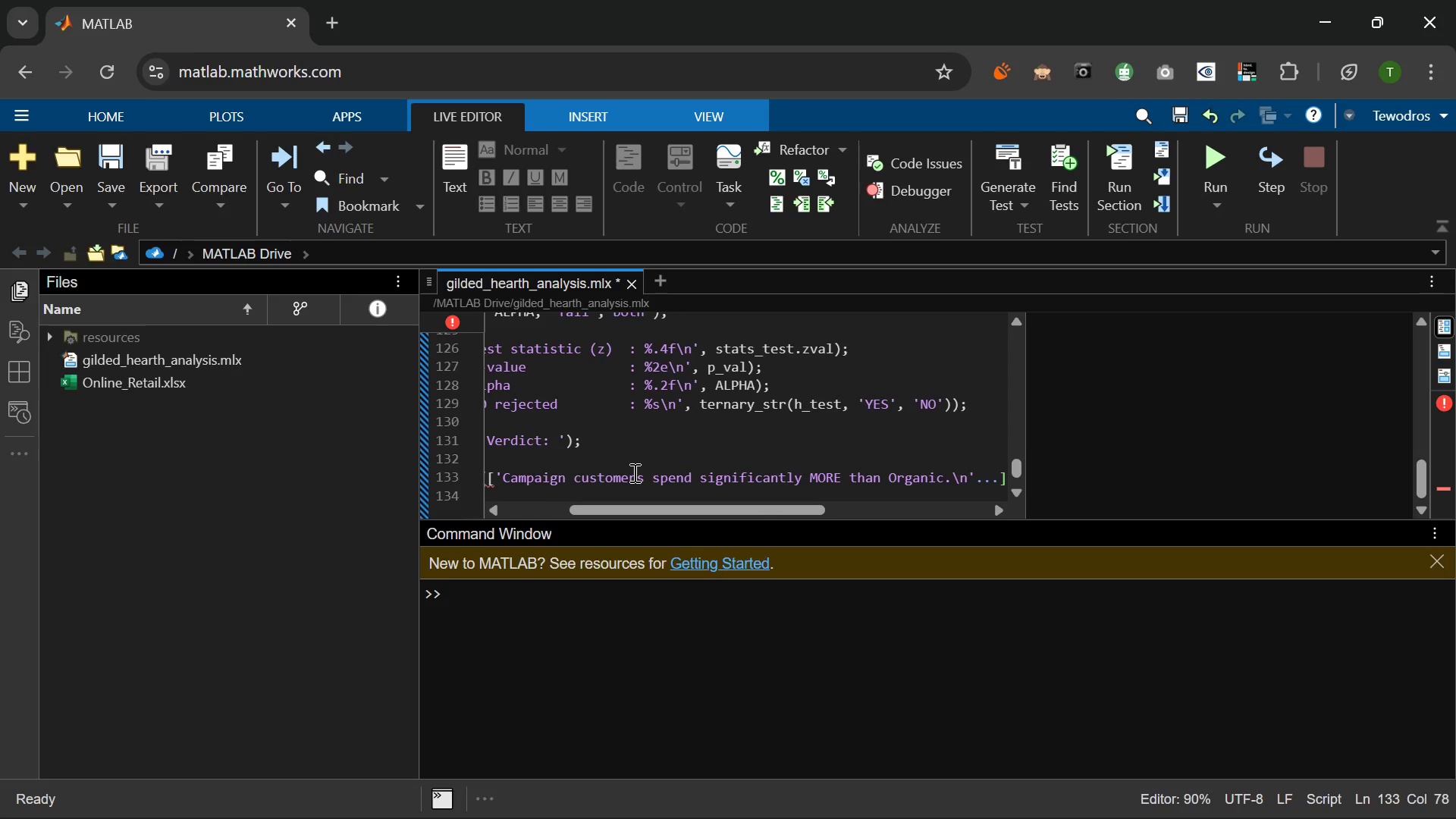 
key(Enter)
 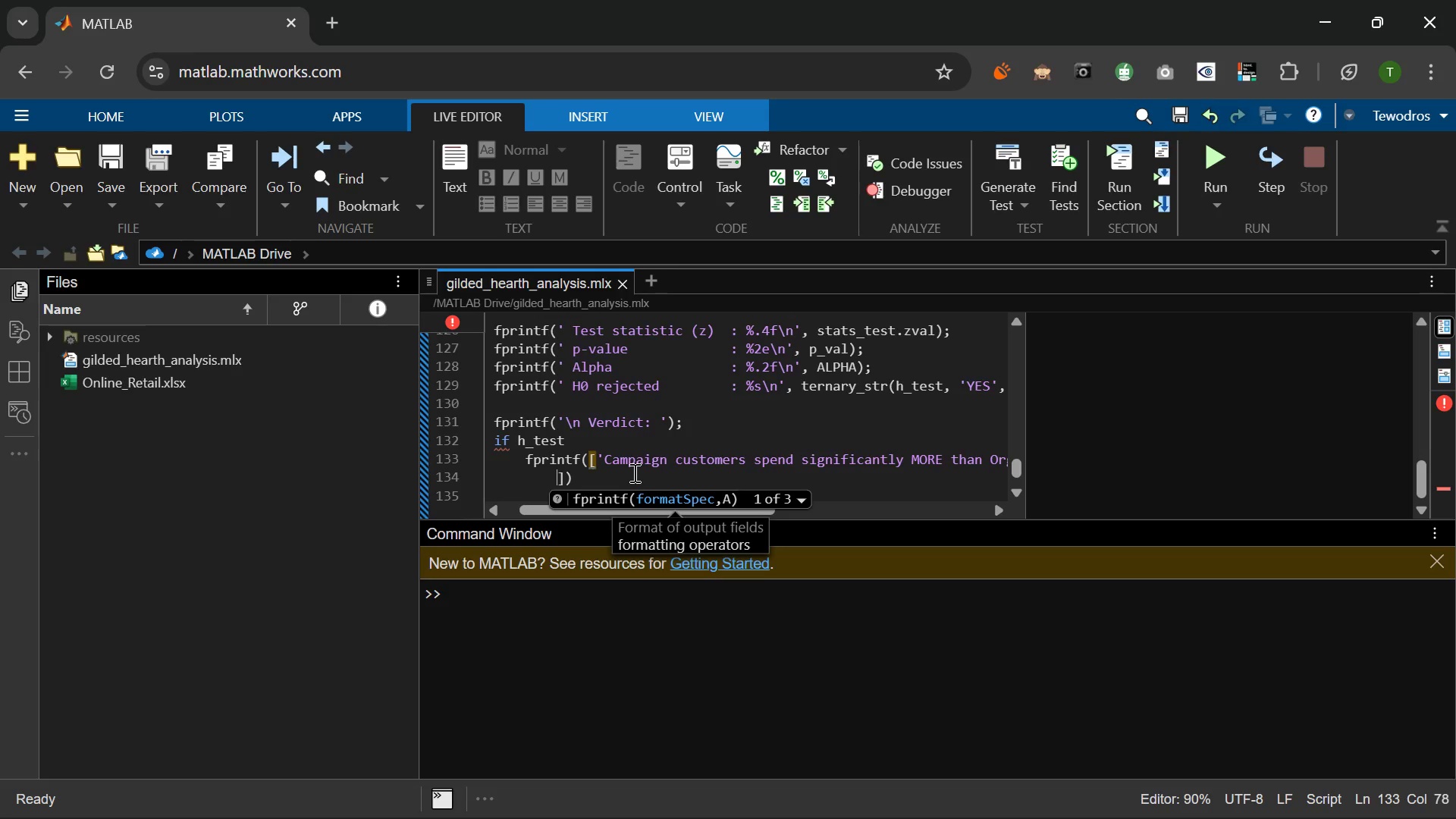 
wait(20.05)
 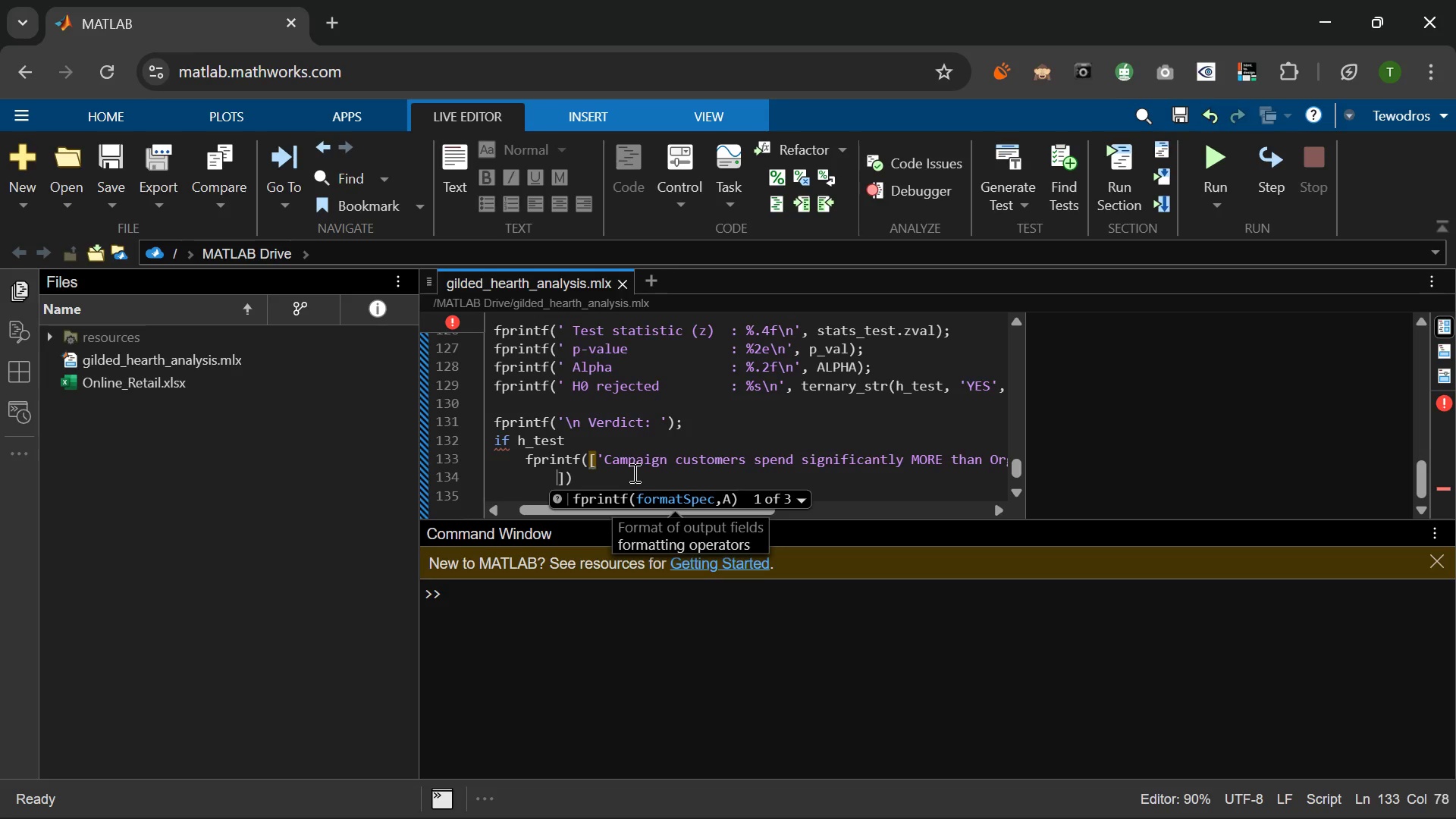 
mouse_move([640, 457])
 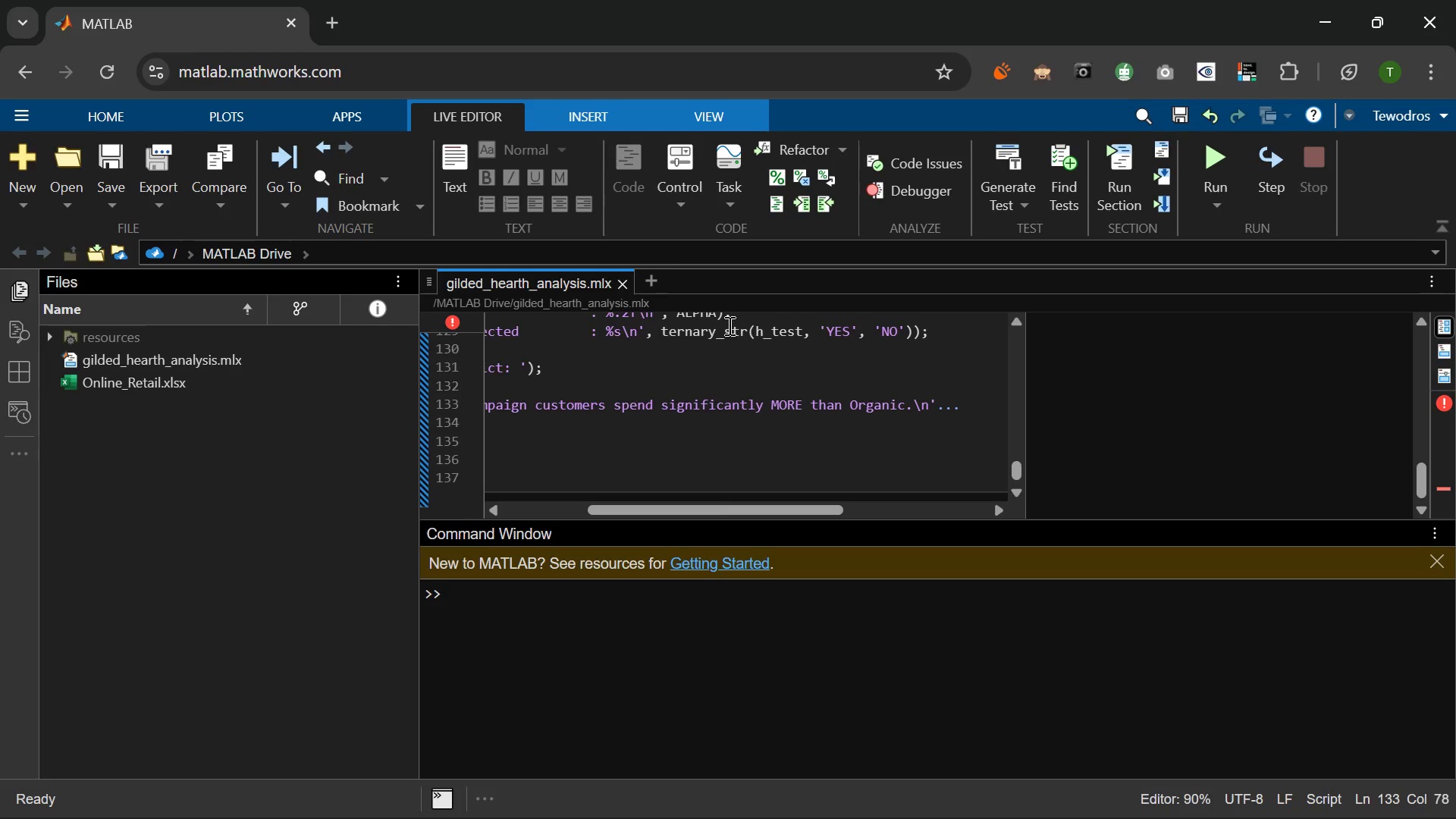 
wait(51.31)
 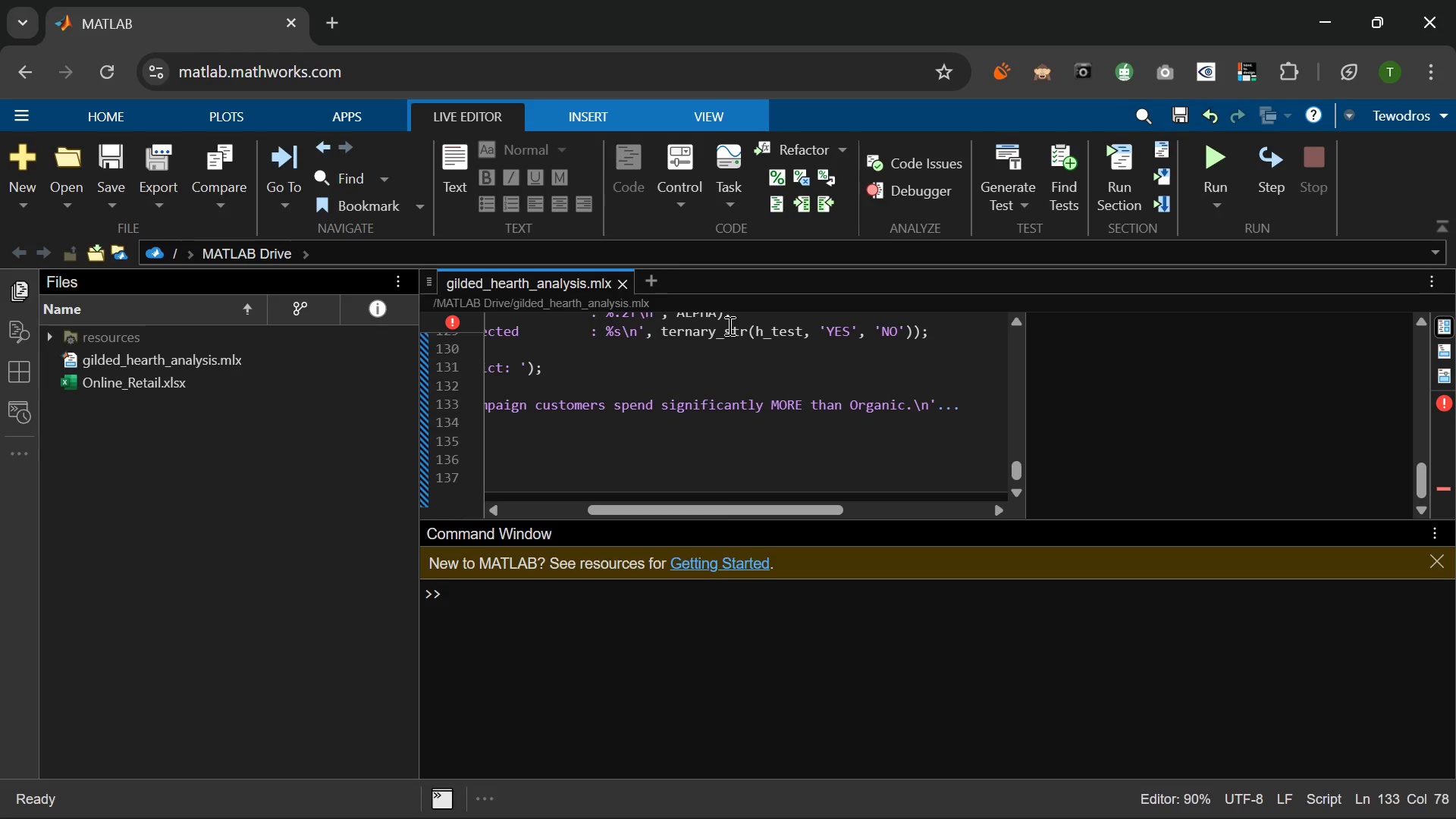 
key(7)
 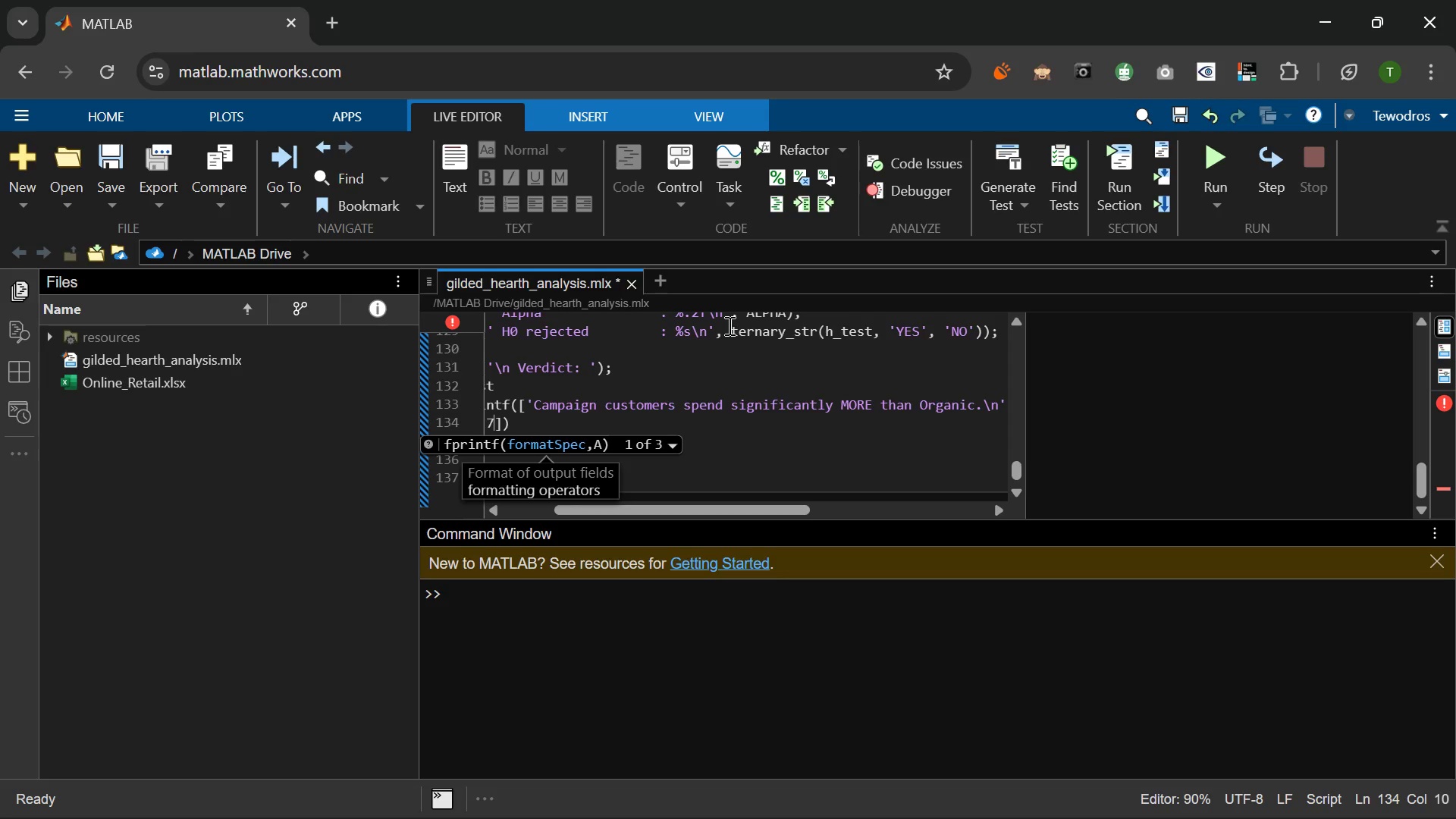 
wait(8.61)
 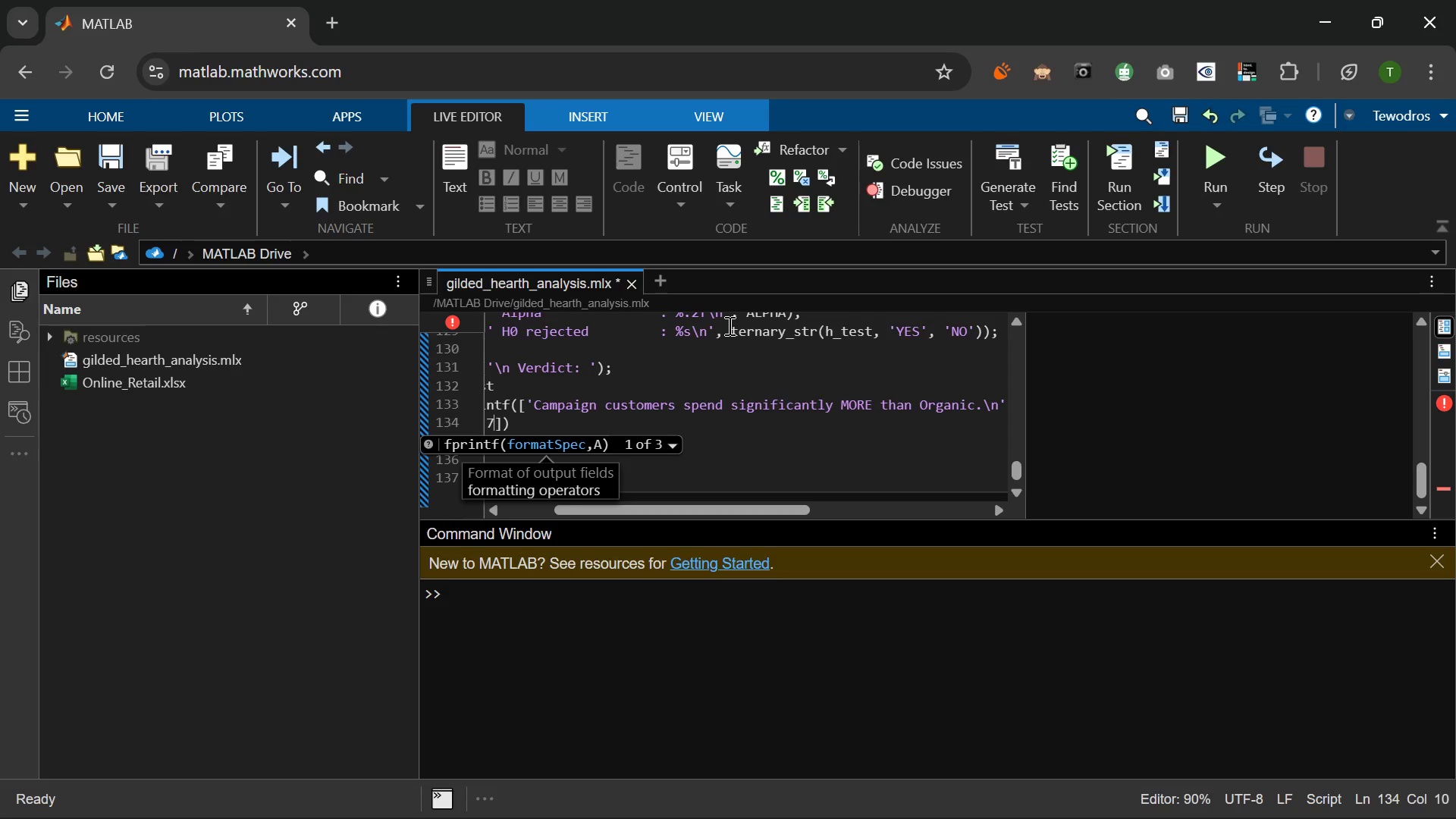 
key(Backspace)
 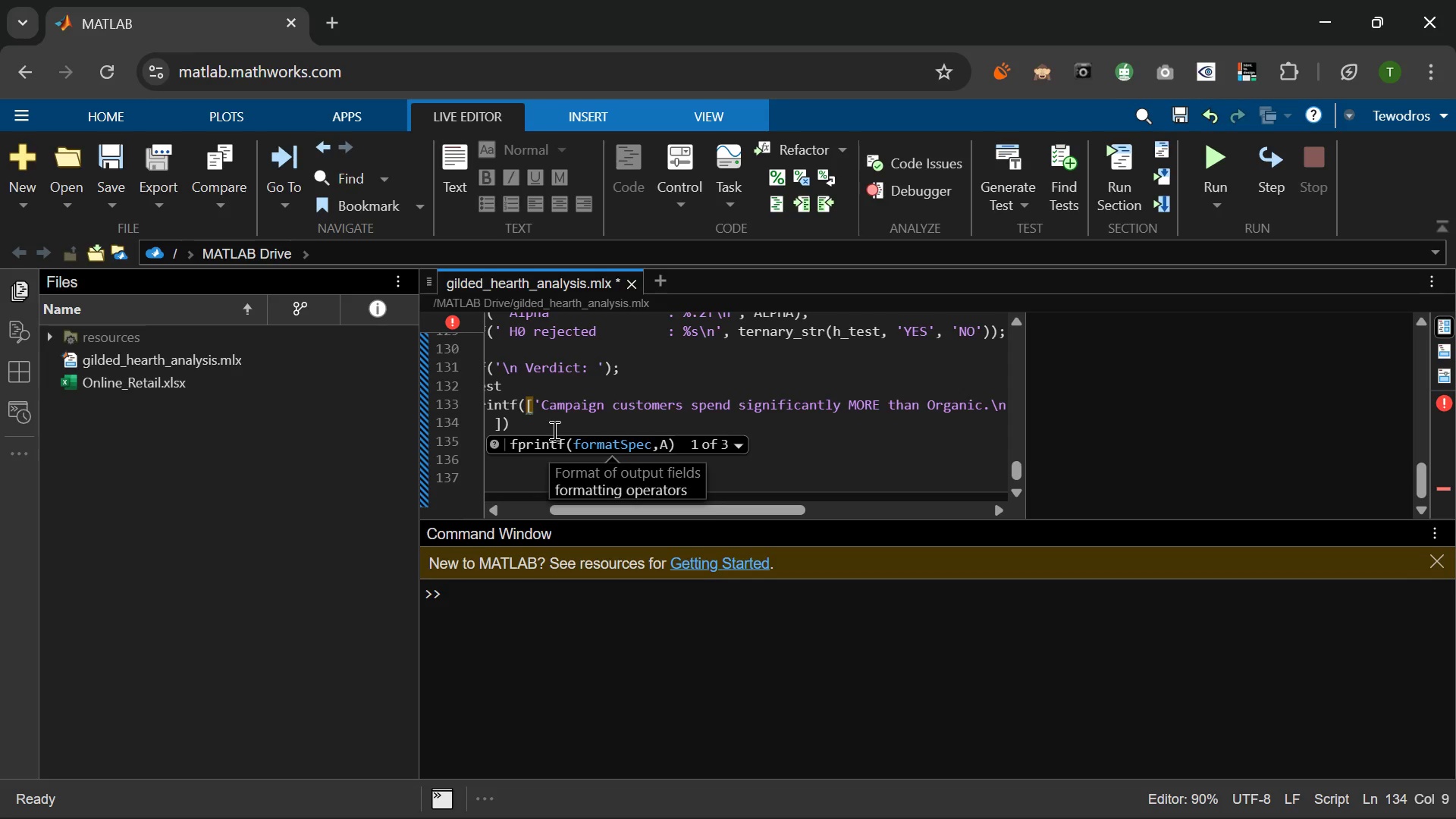 
key(Backspace)
 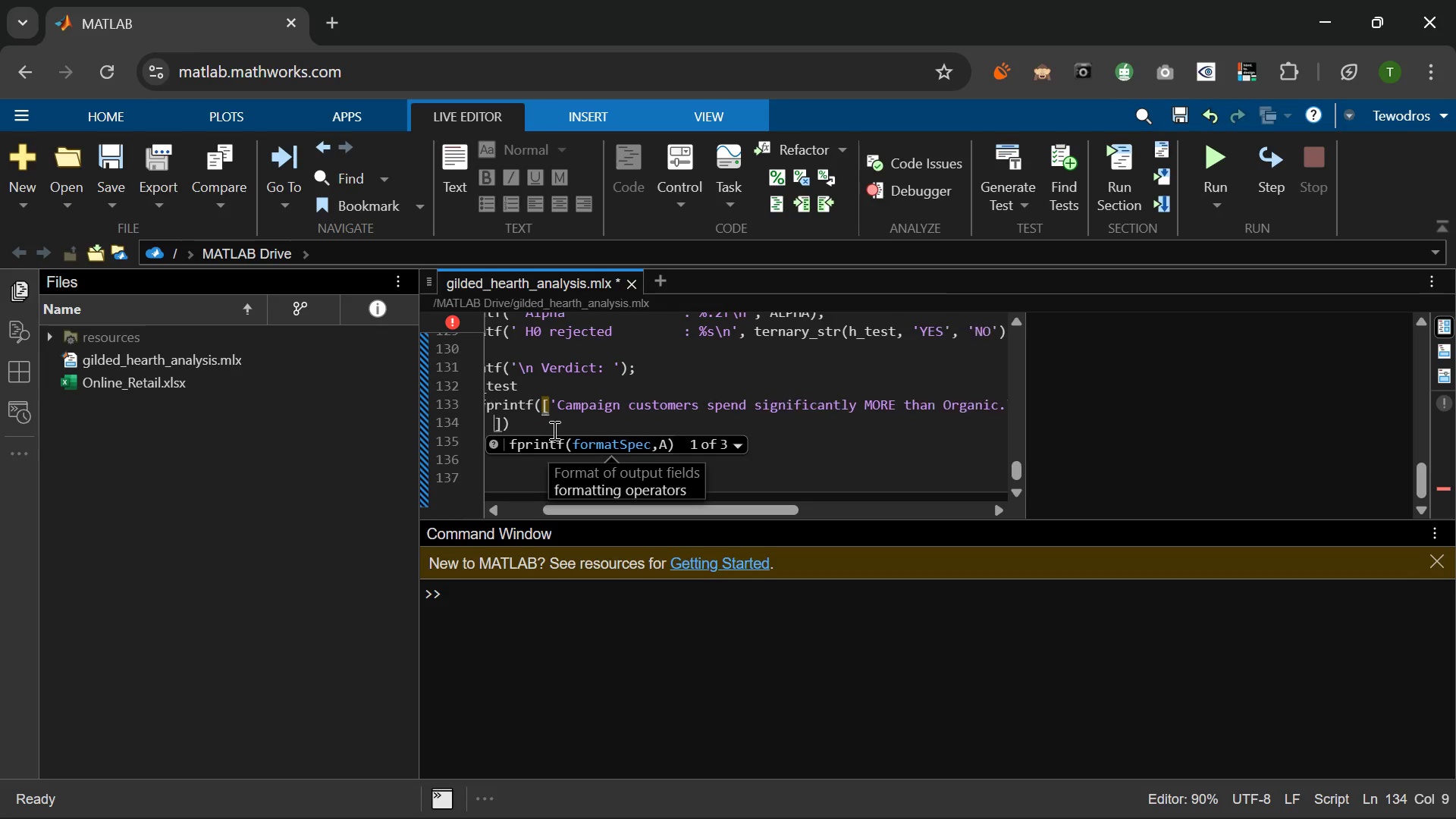 
key(Backspace)
 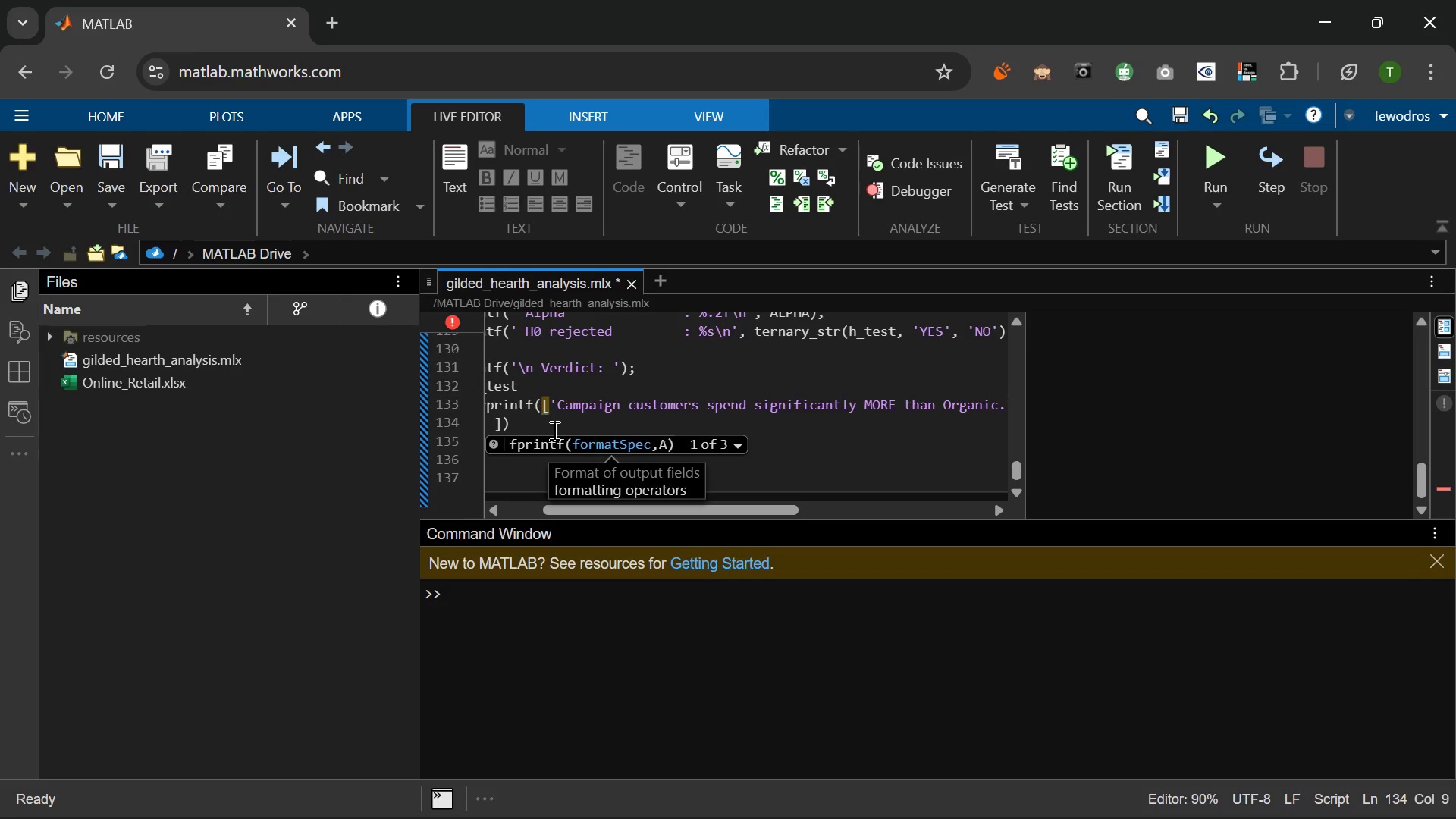 
key(Backspace)
 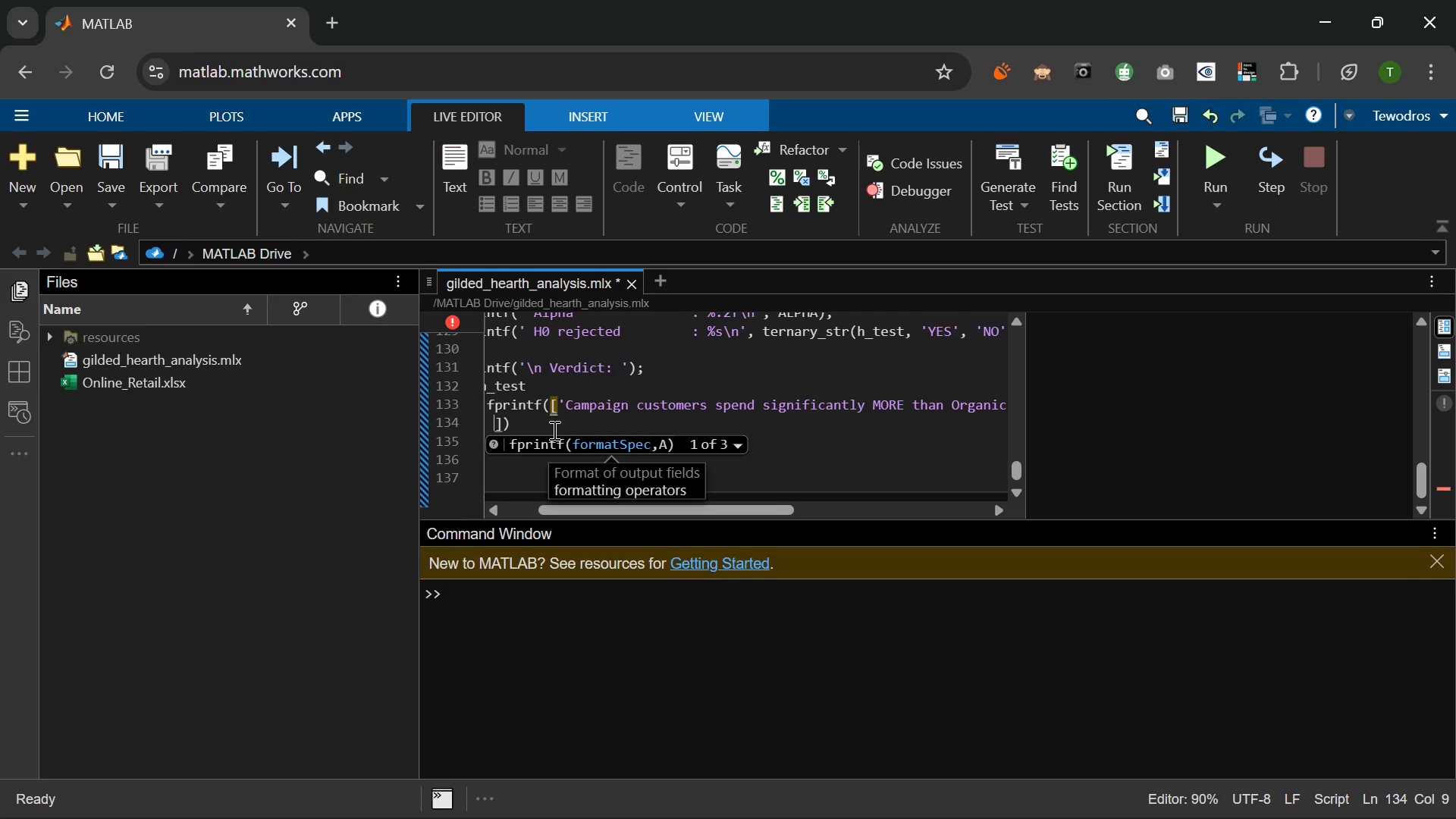 
key(Backspace)
 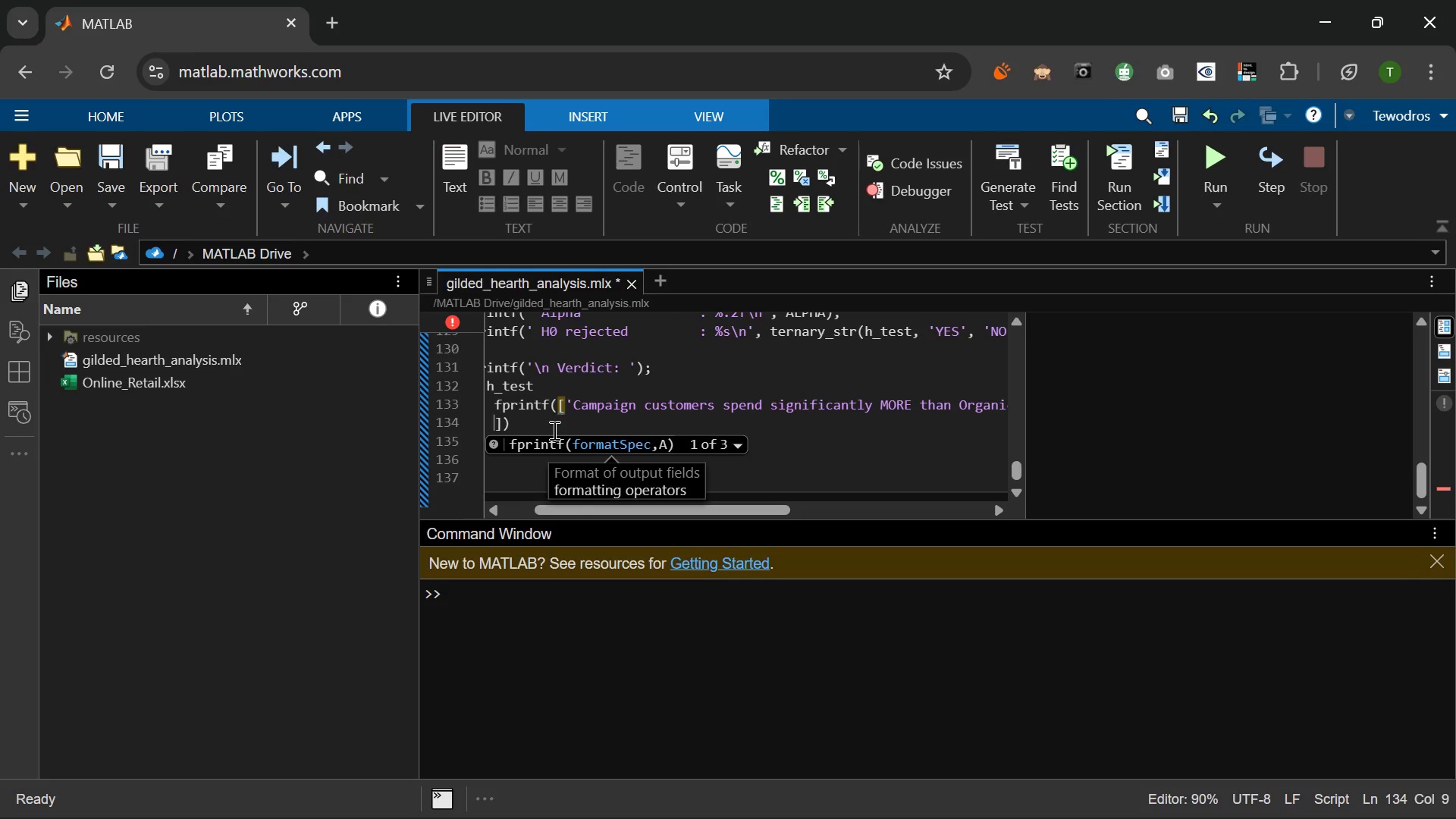 
key(Backspace)
 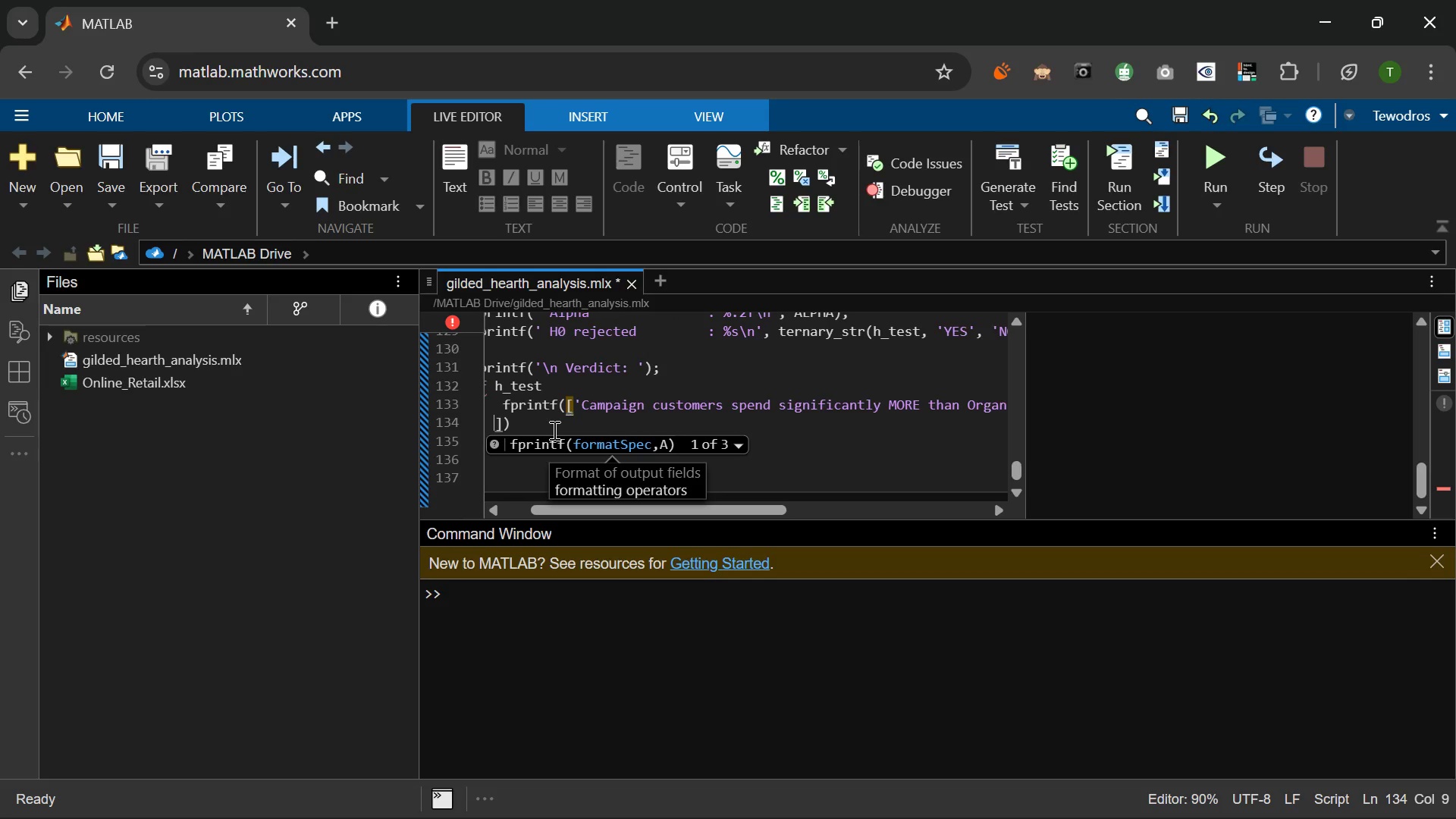 
key(Backspace)
 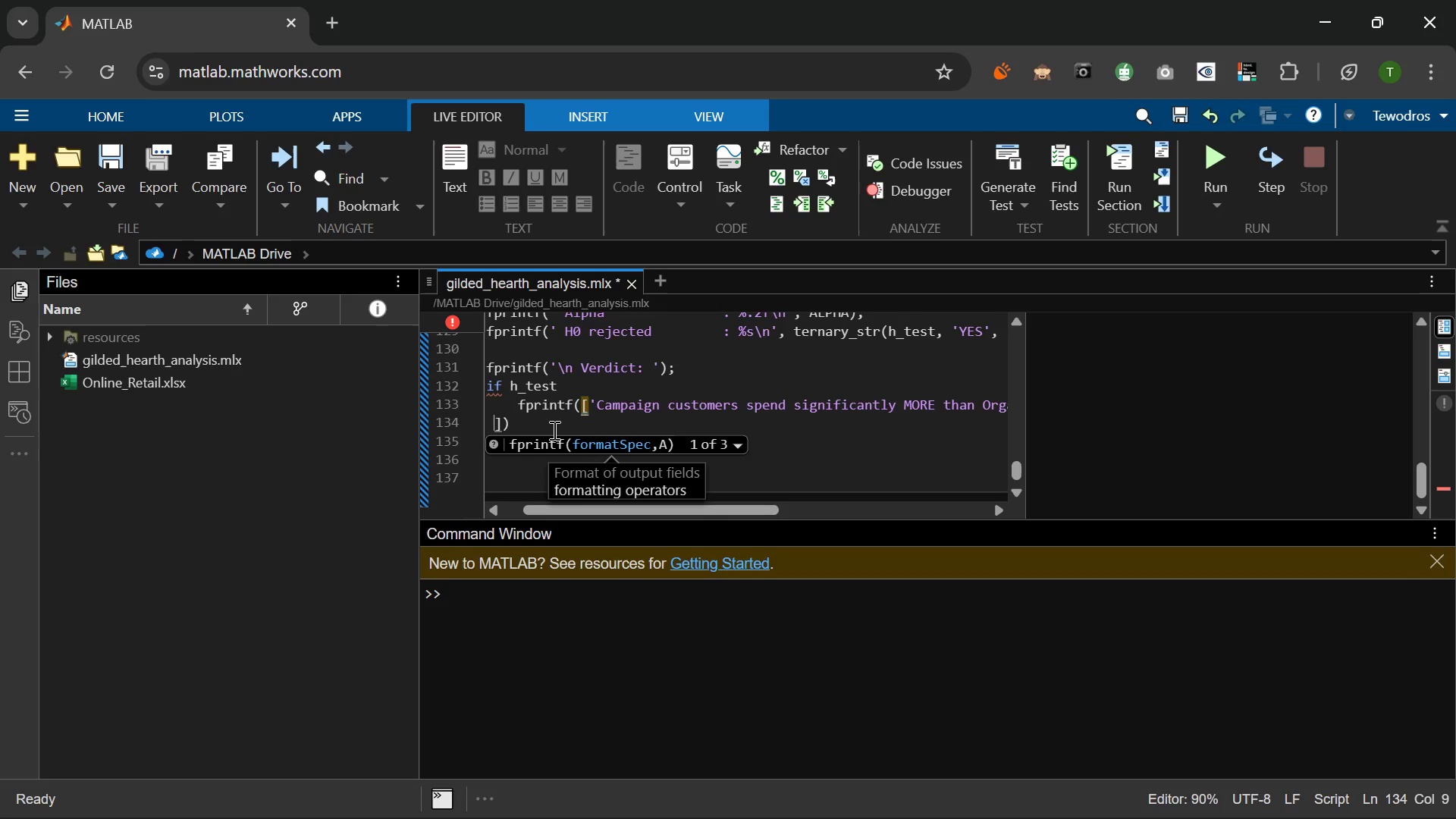 
key(Backspace)
 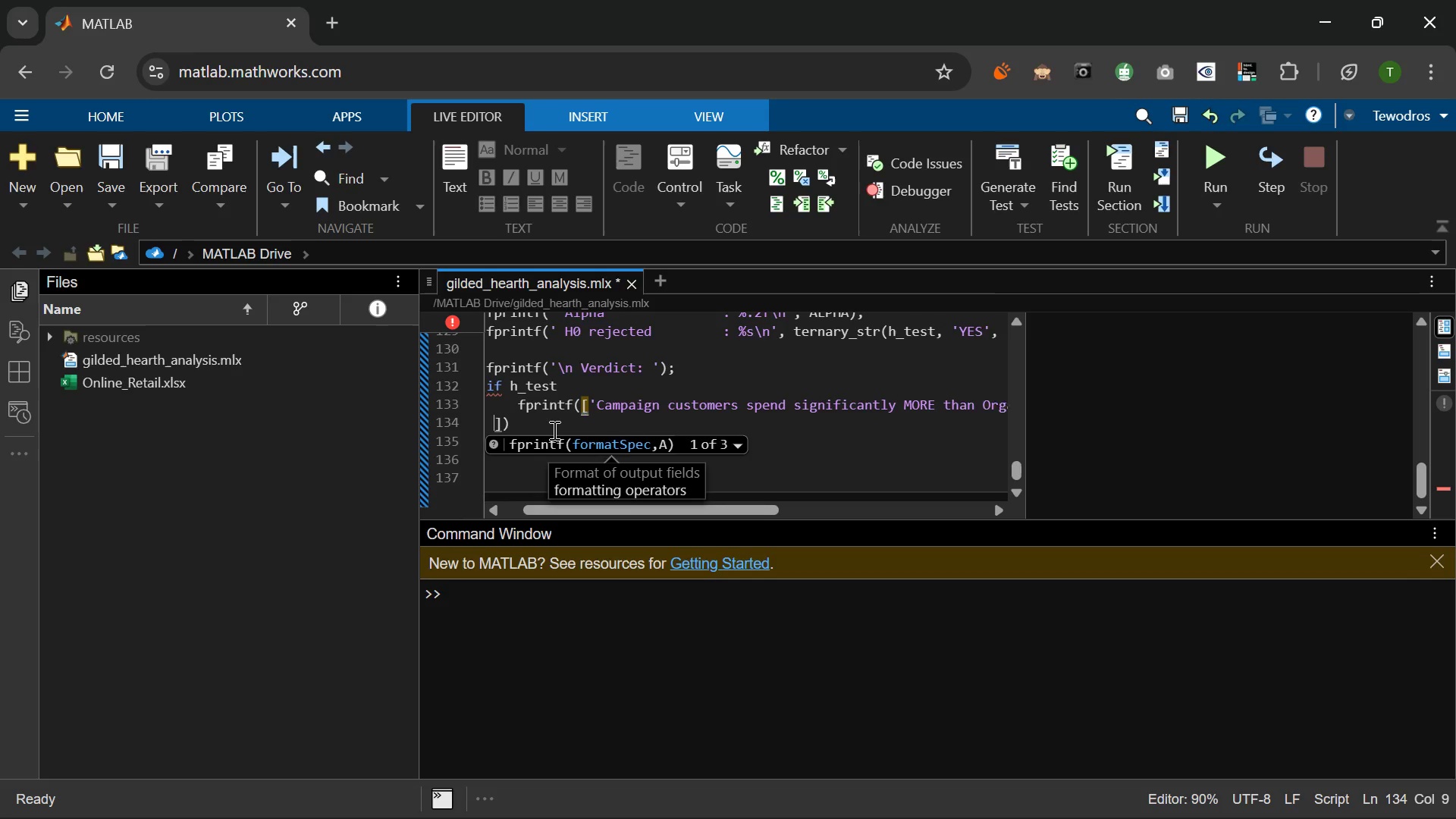 
key(Backspace)
 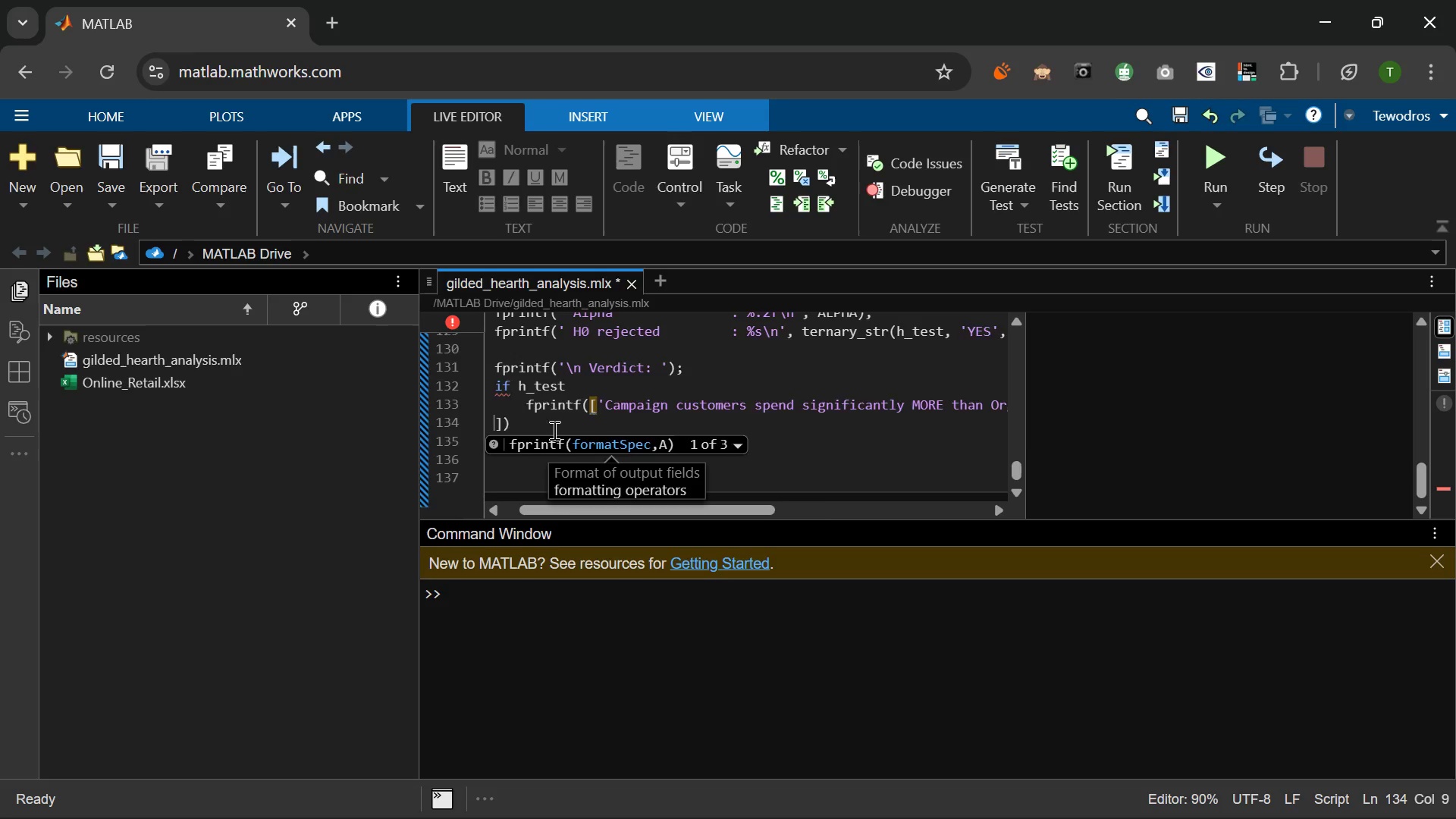 
key(Backspace)
 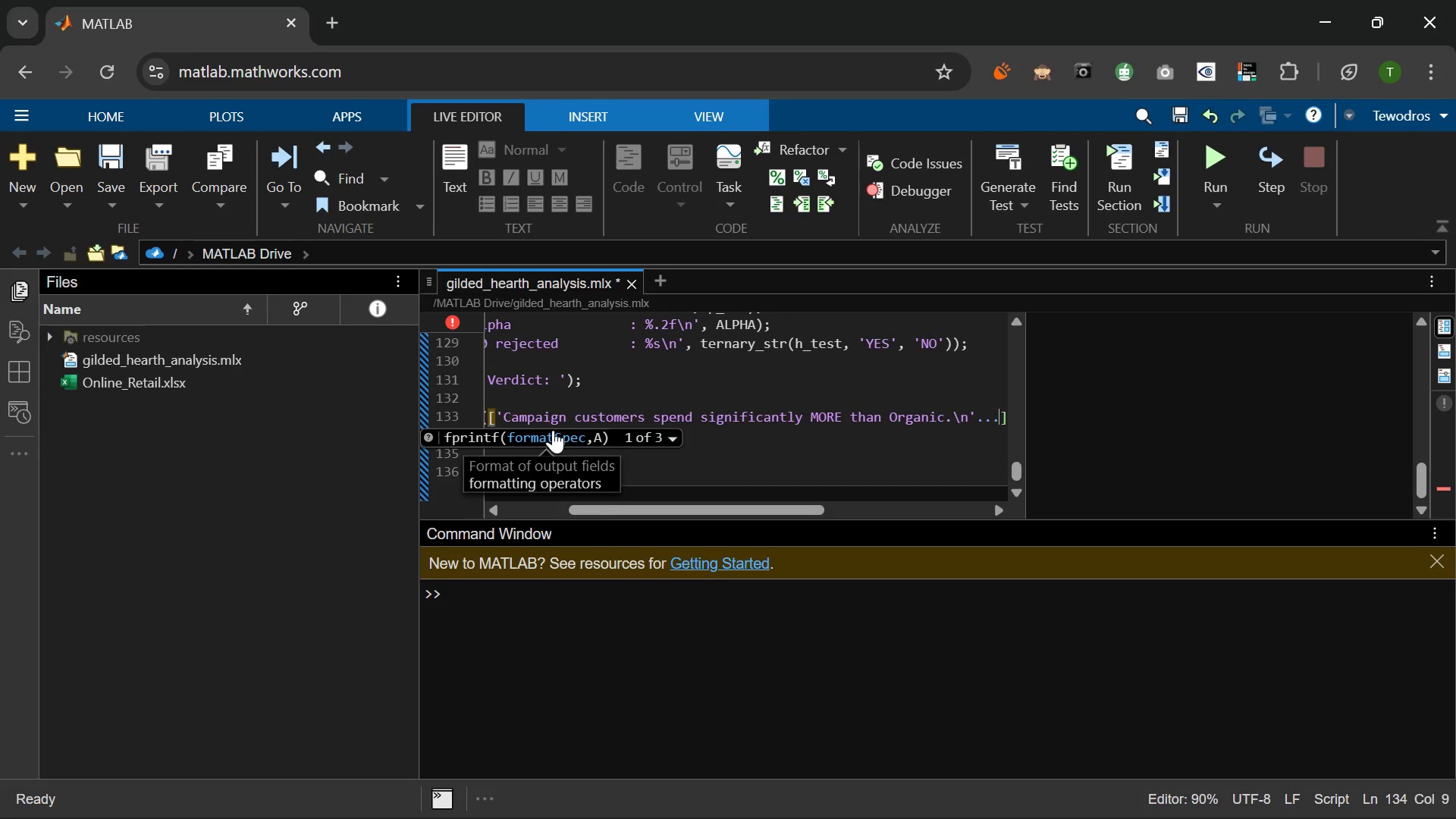 
key(Backspace)
 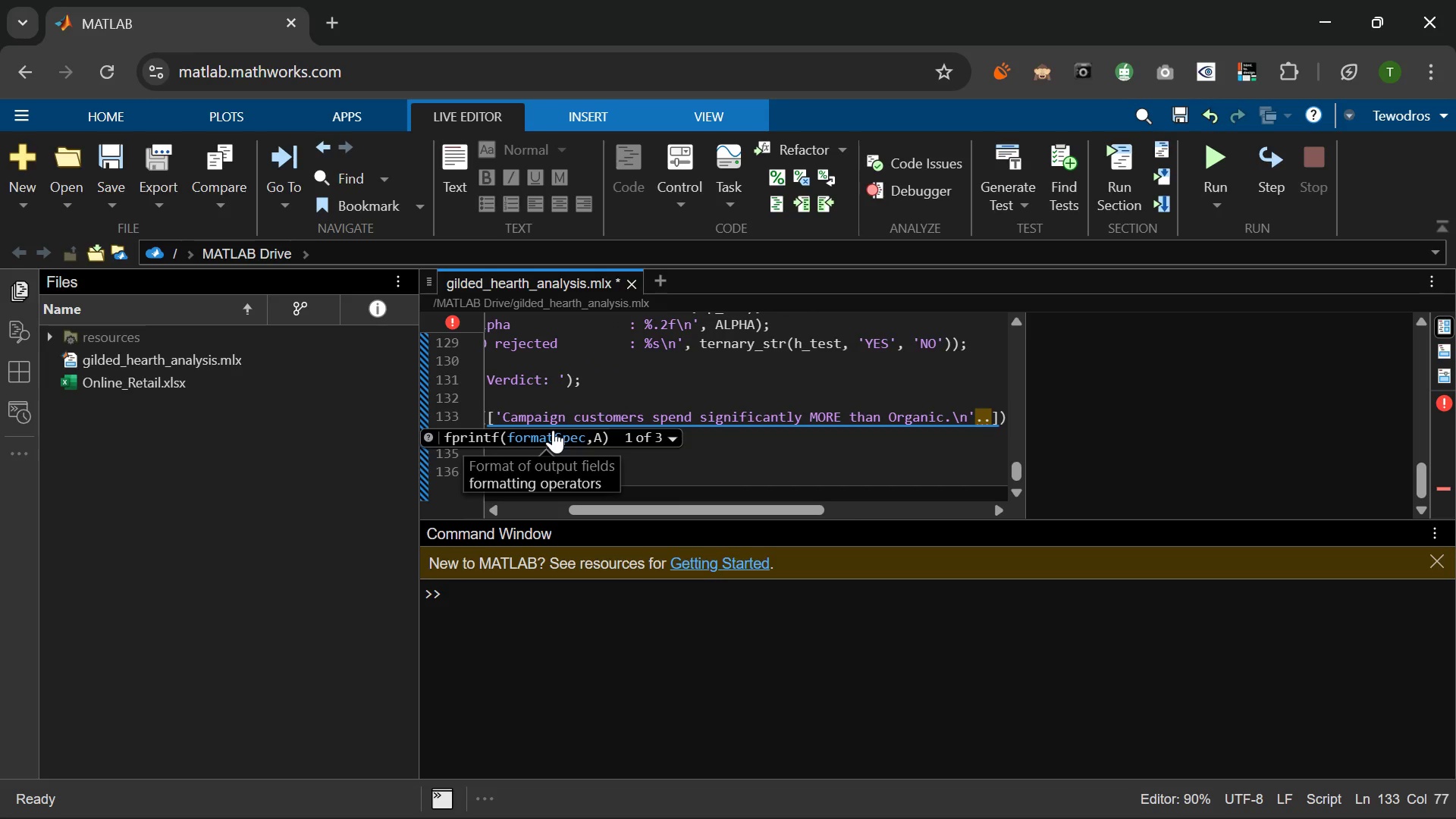 
key(Period)
 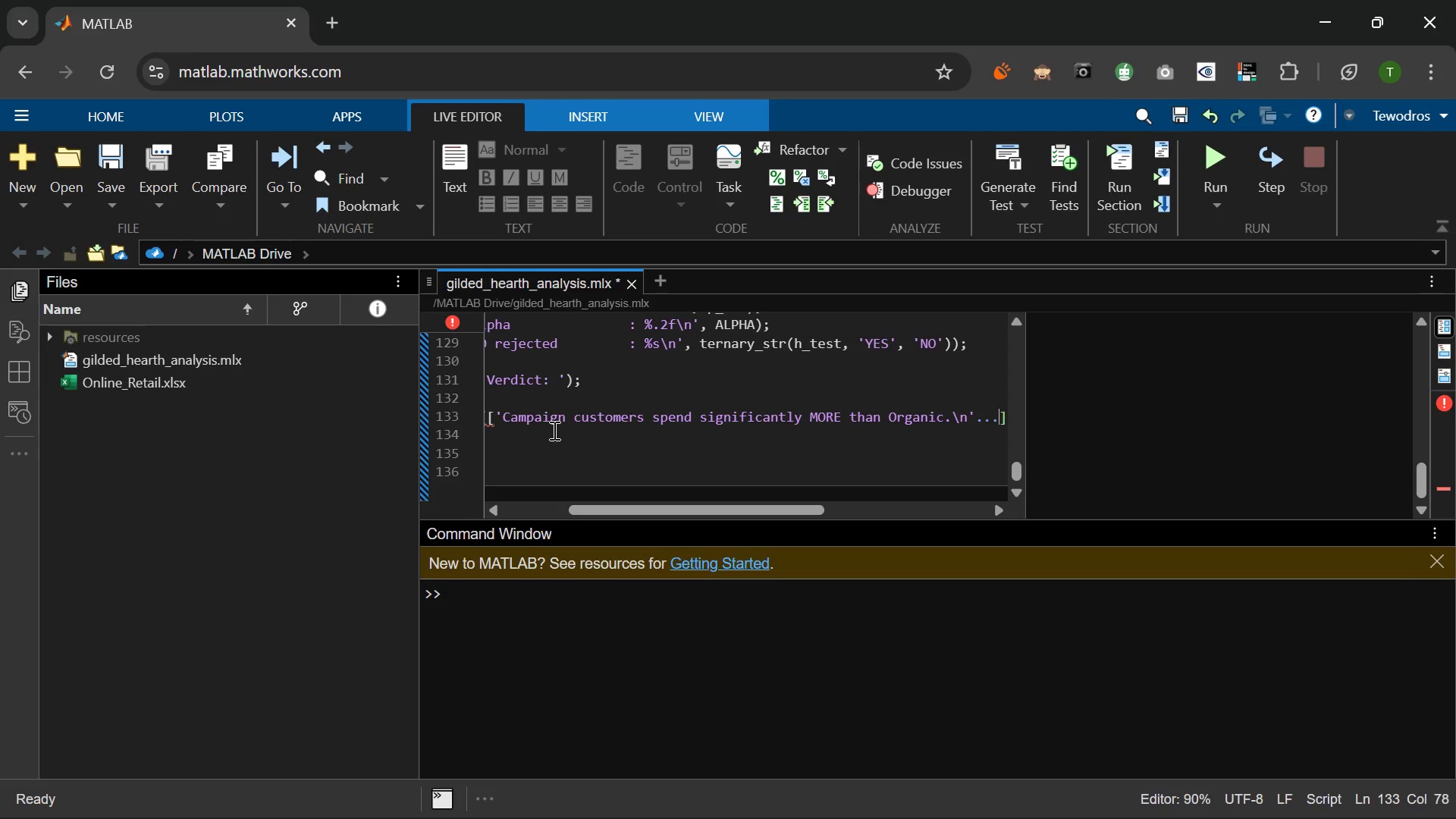 
wait(14.7)
 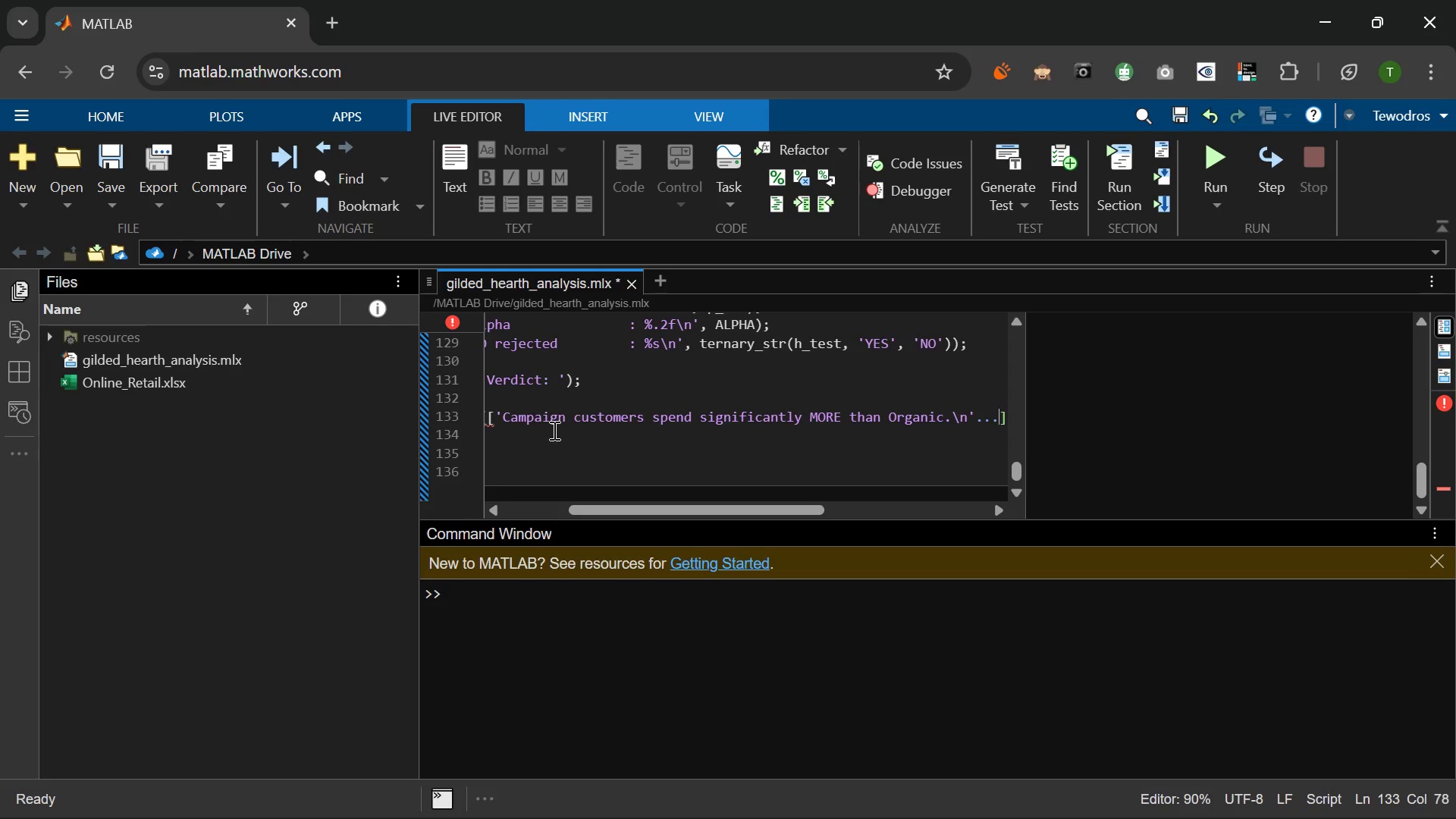 
key(Enter)
 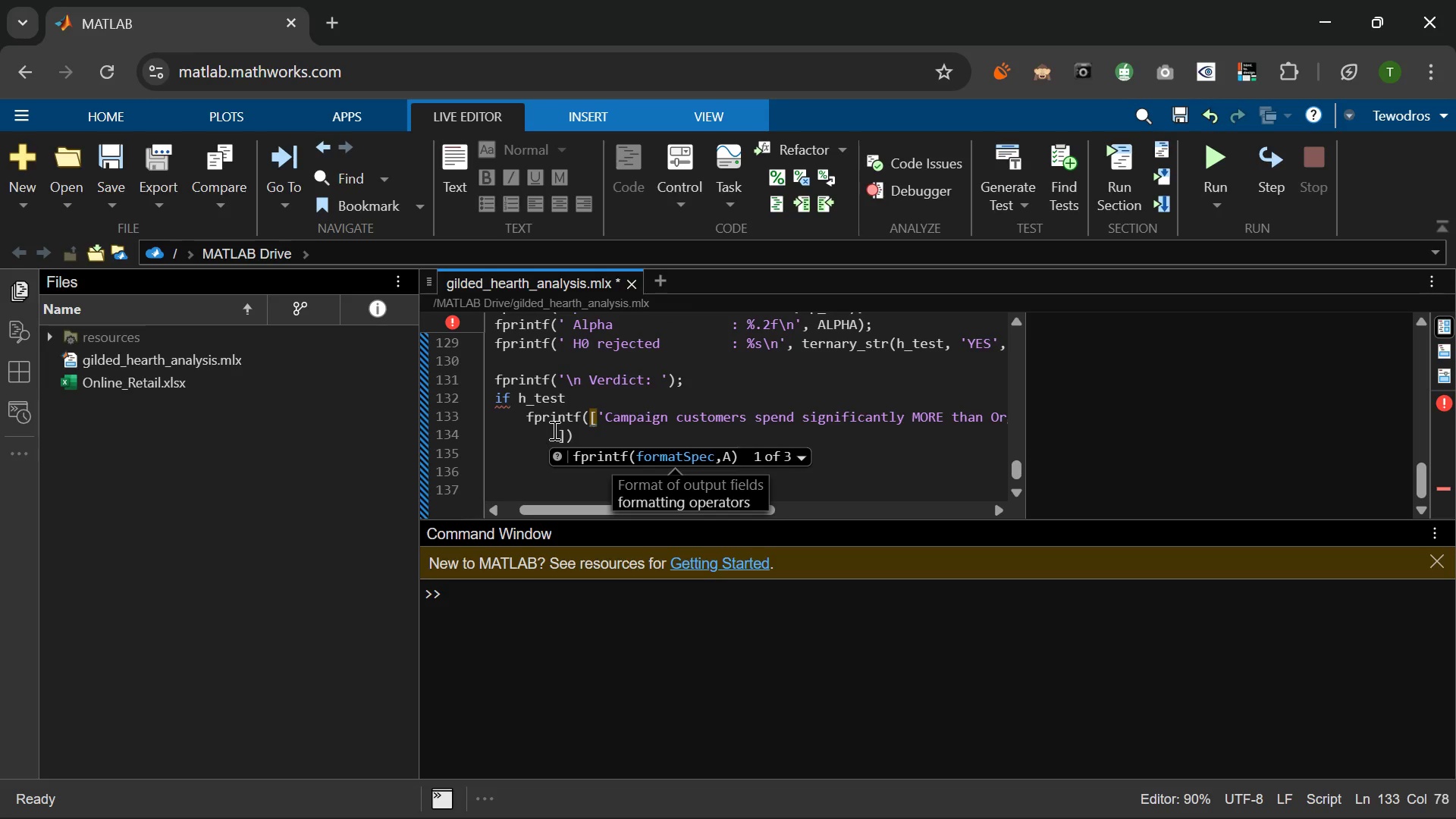 
wait(7.59)
 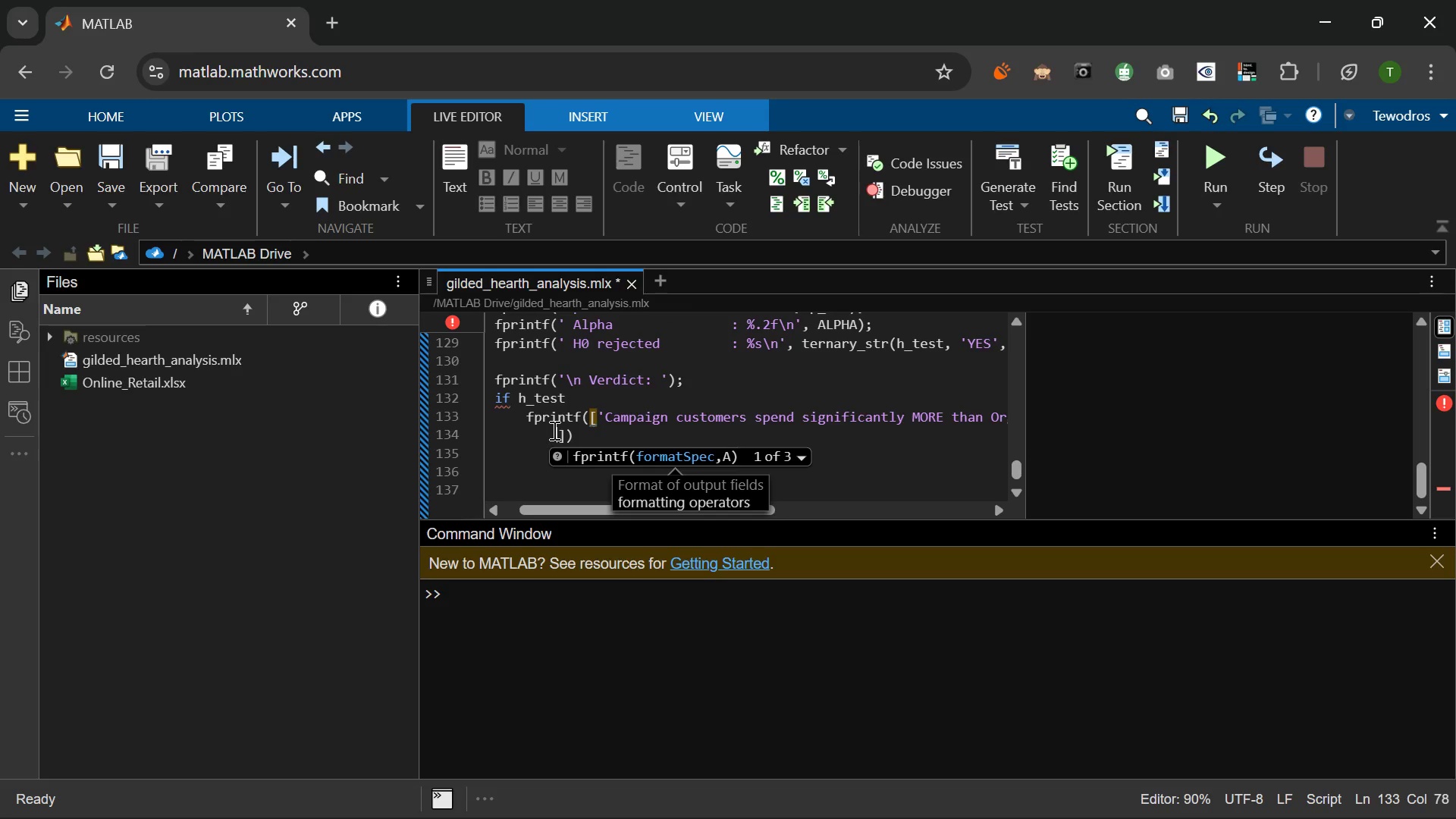 
key(Quote)
 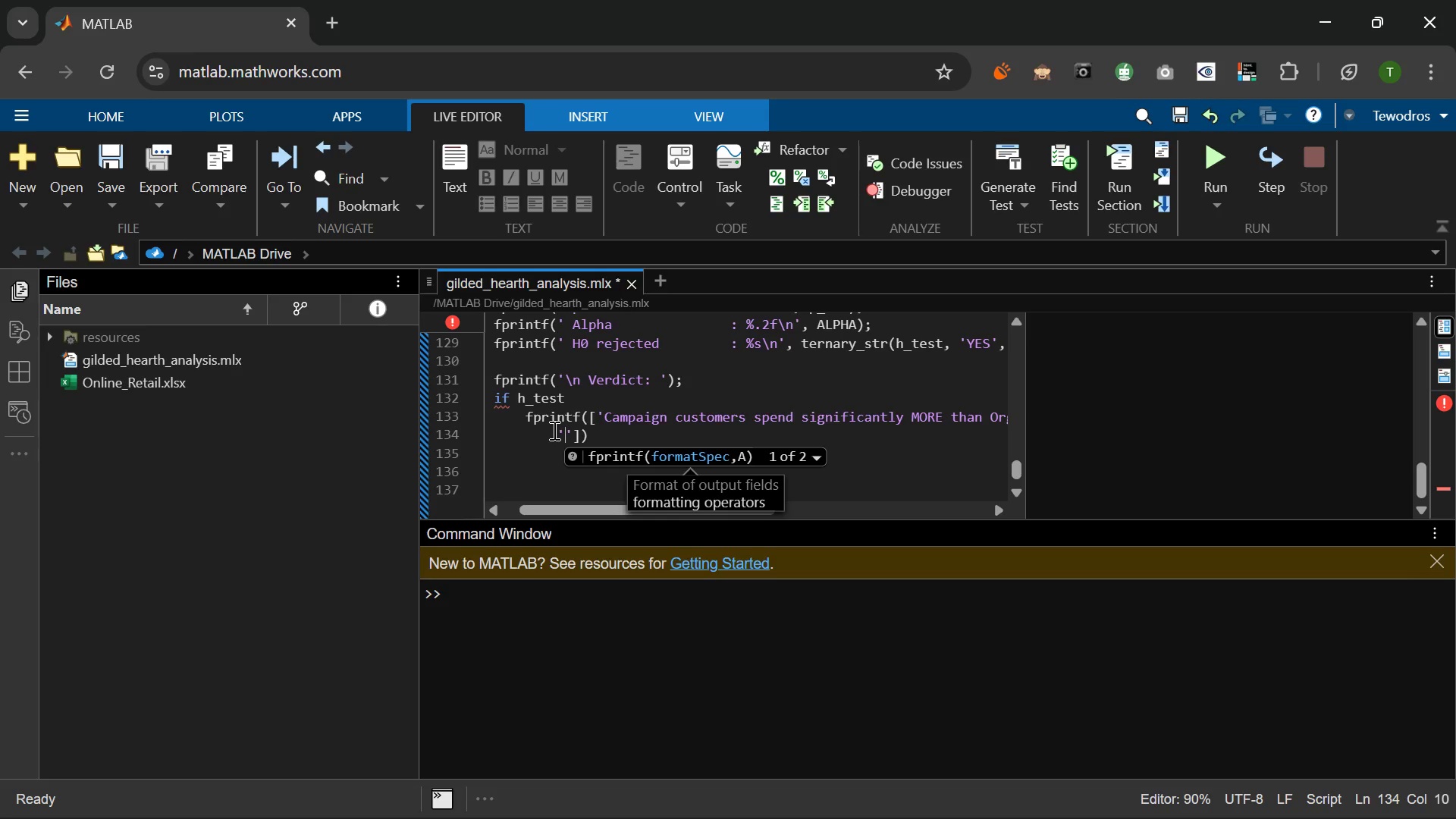 
key(Shift+I)
 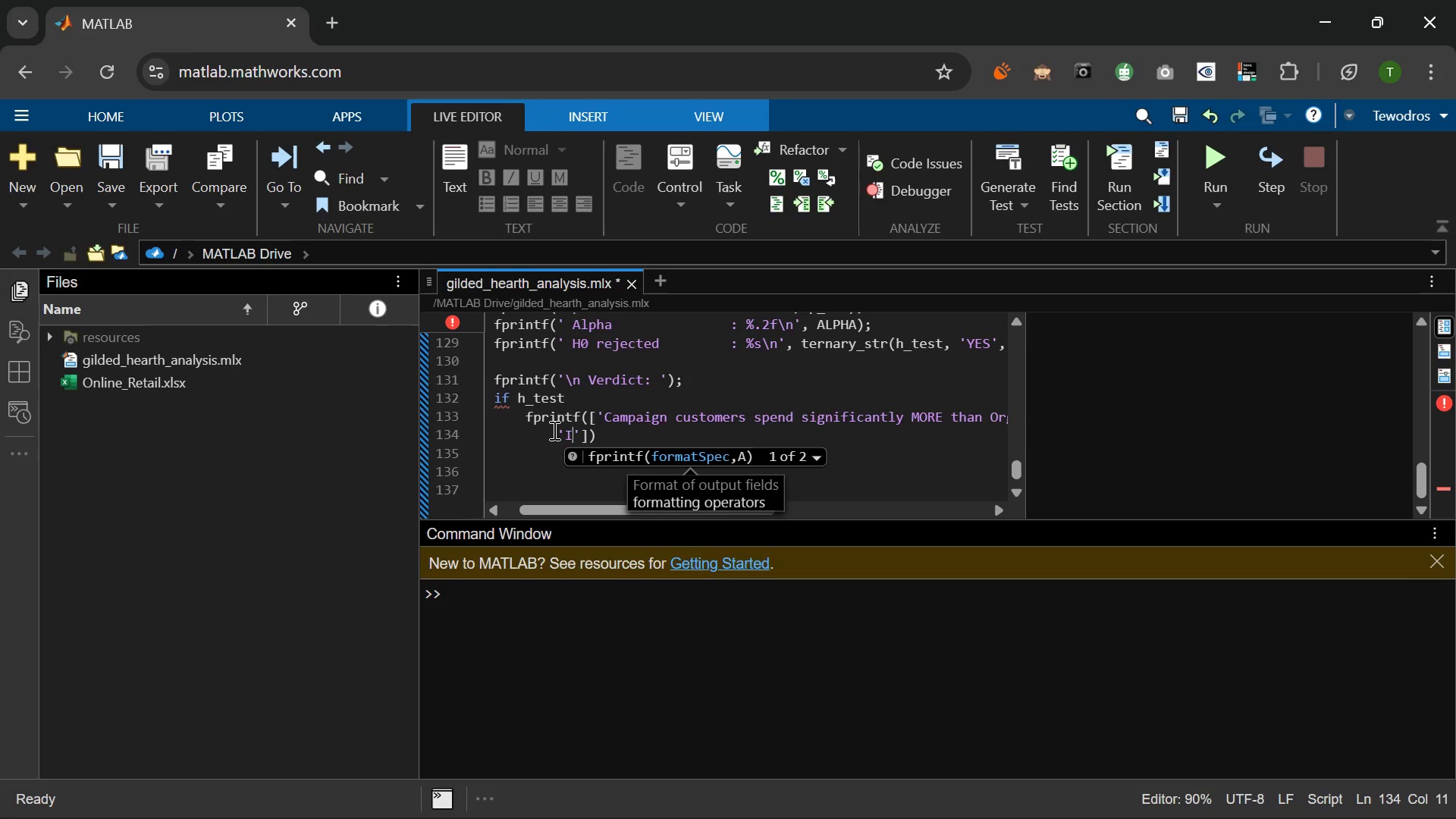 
wait(5.28)
 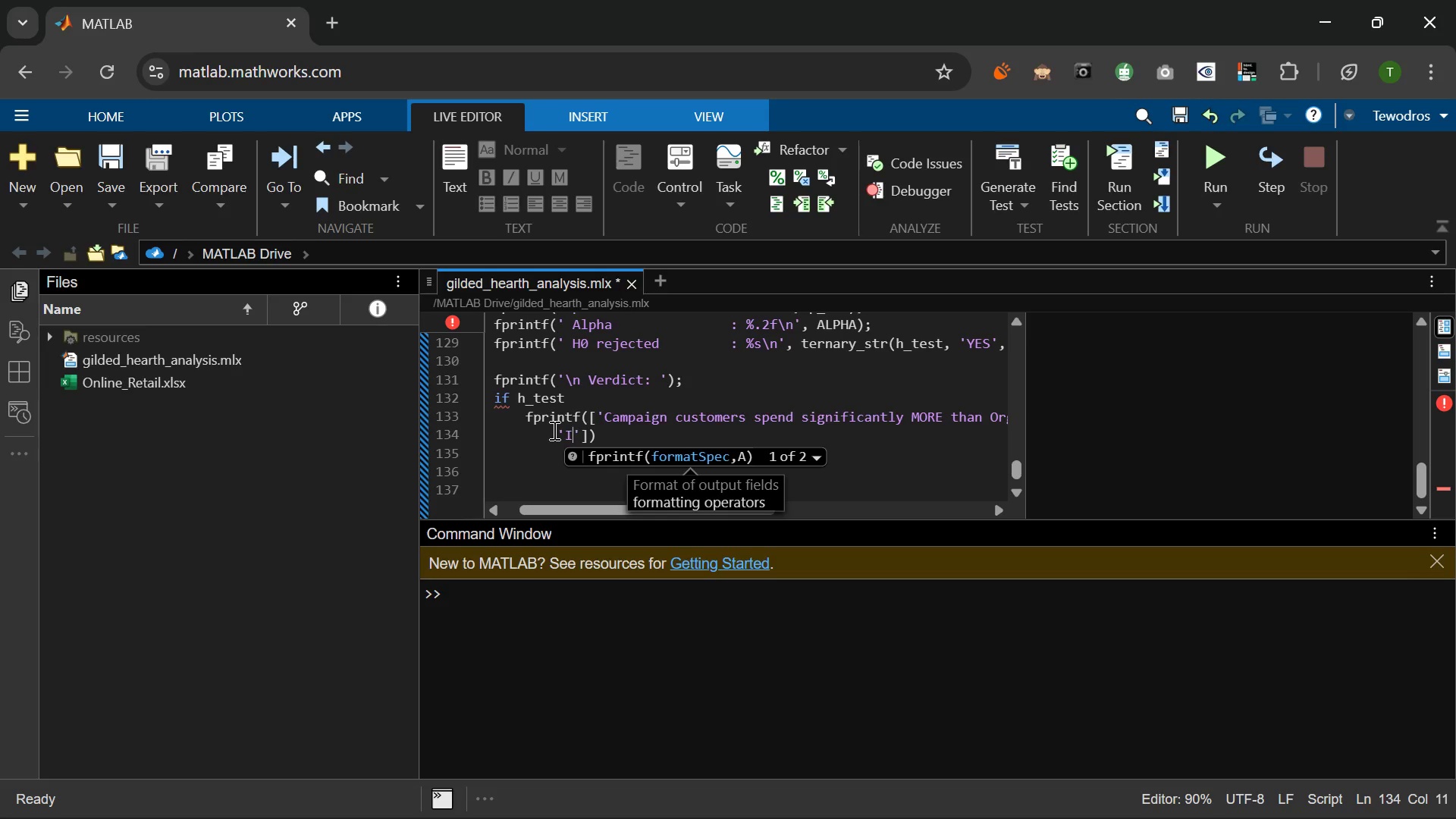 
type(inf)
key(Backspace)
key(Backspace)
key(Backspace)
type(nfluencer)
 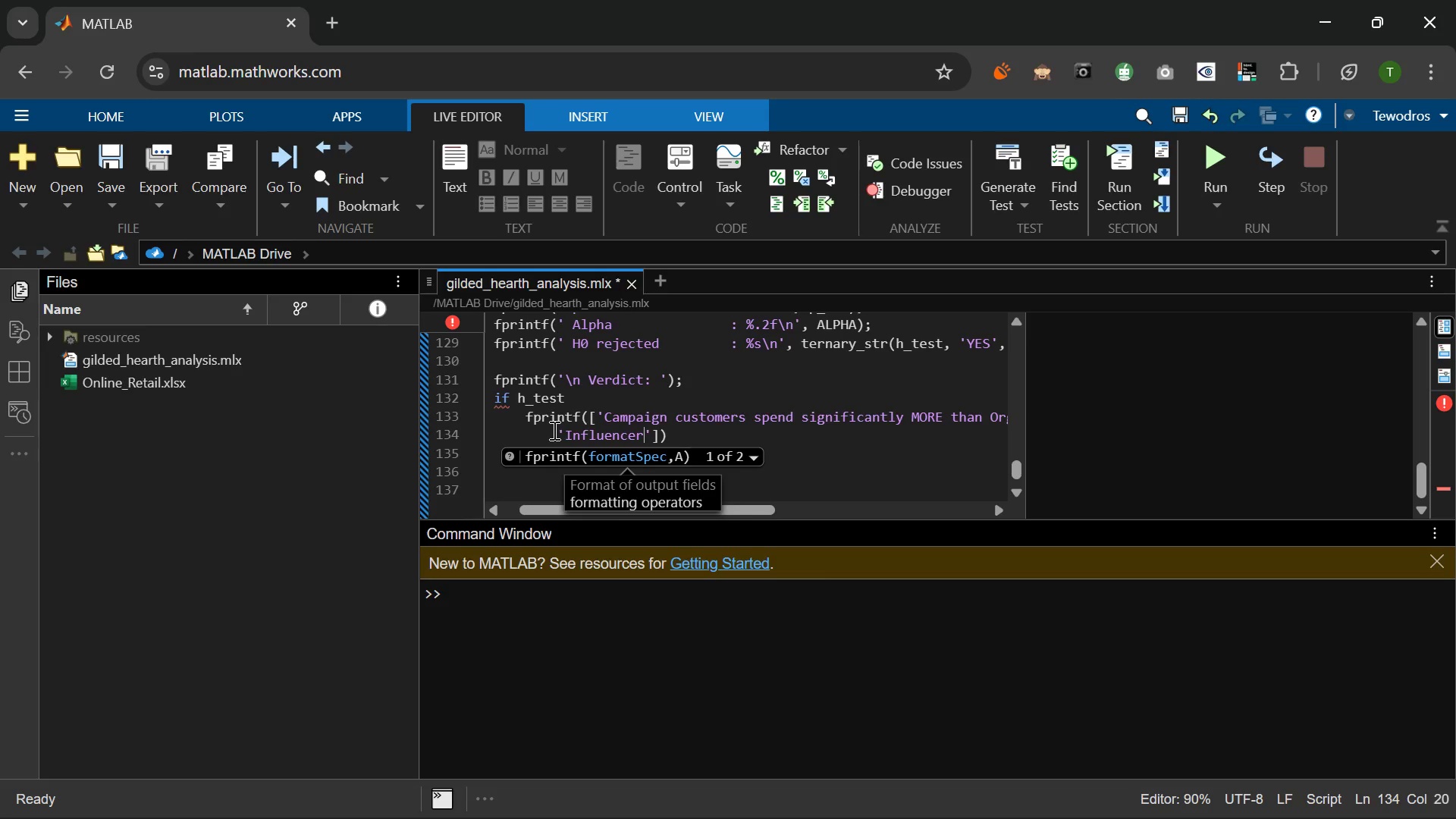 
wait(5.23)
 